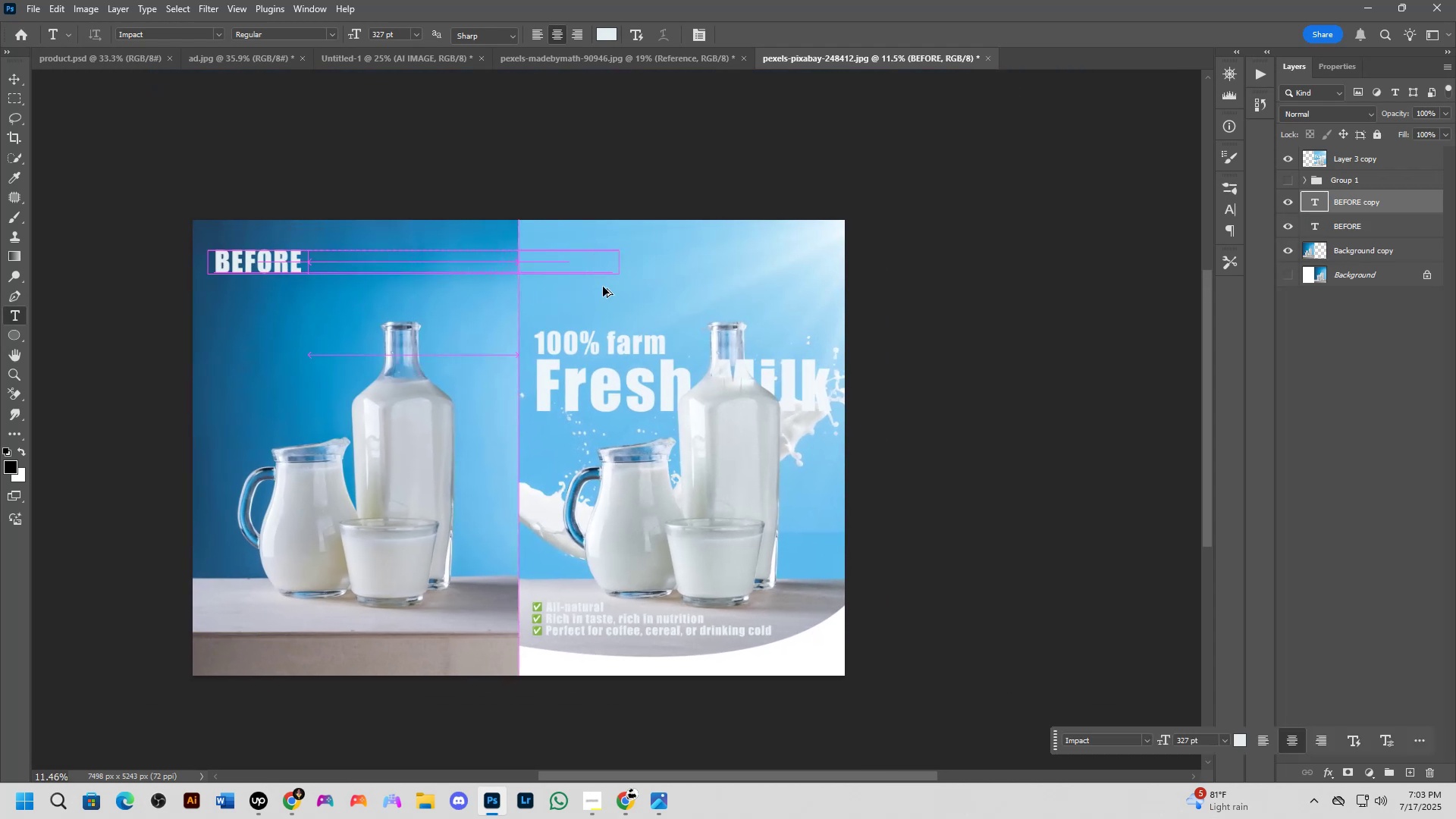 
key(Alt+Control+Shift+ShiftLeft)
 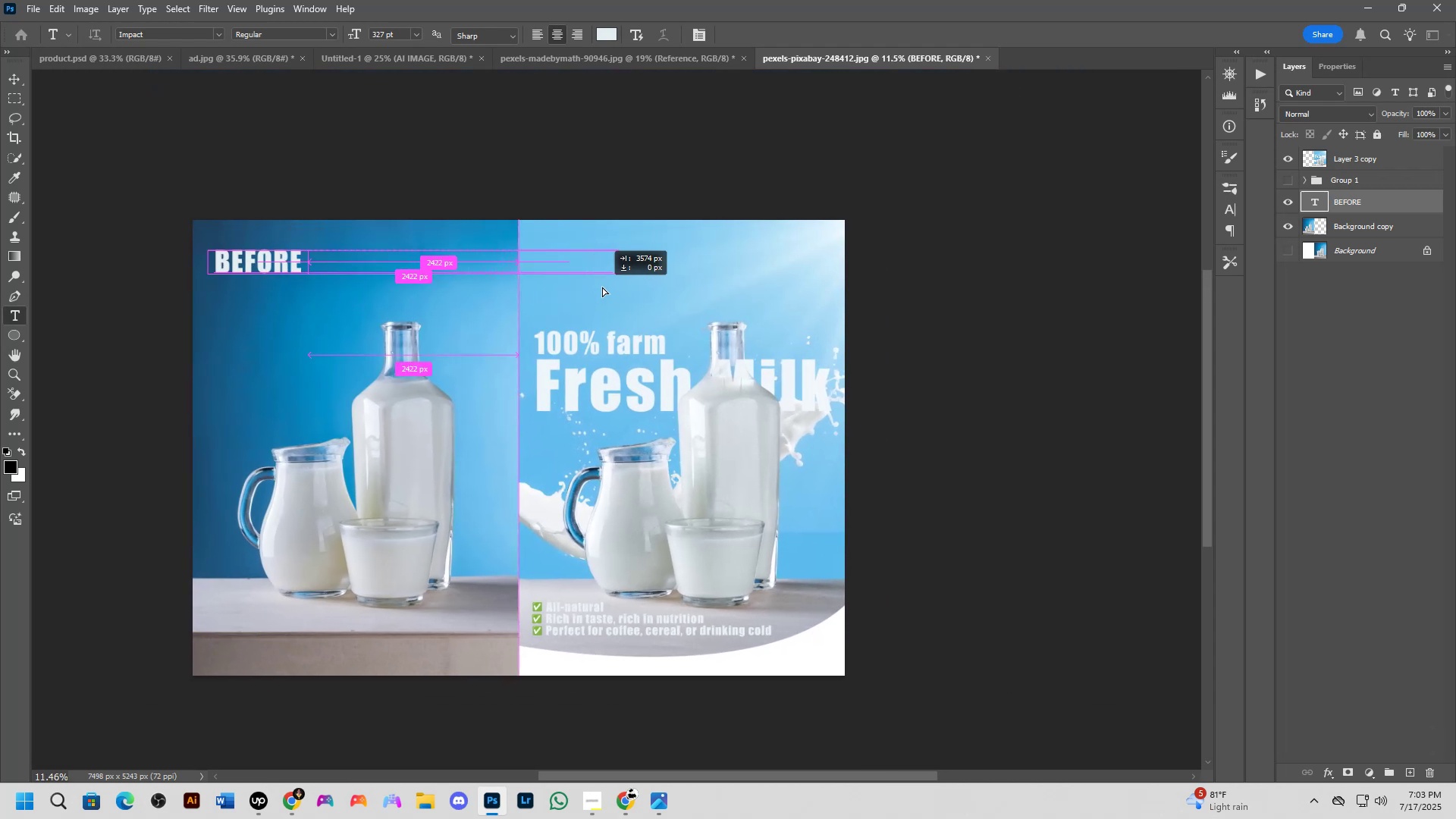 
key(Alt+Control+Shift+ShiftLeft)
 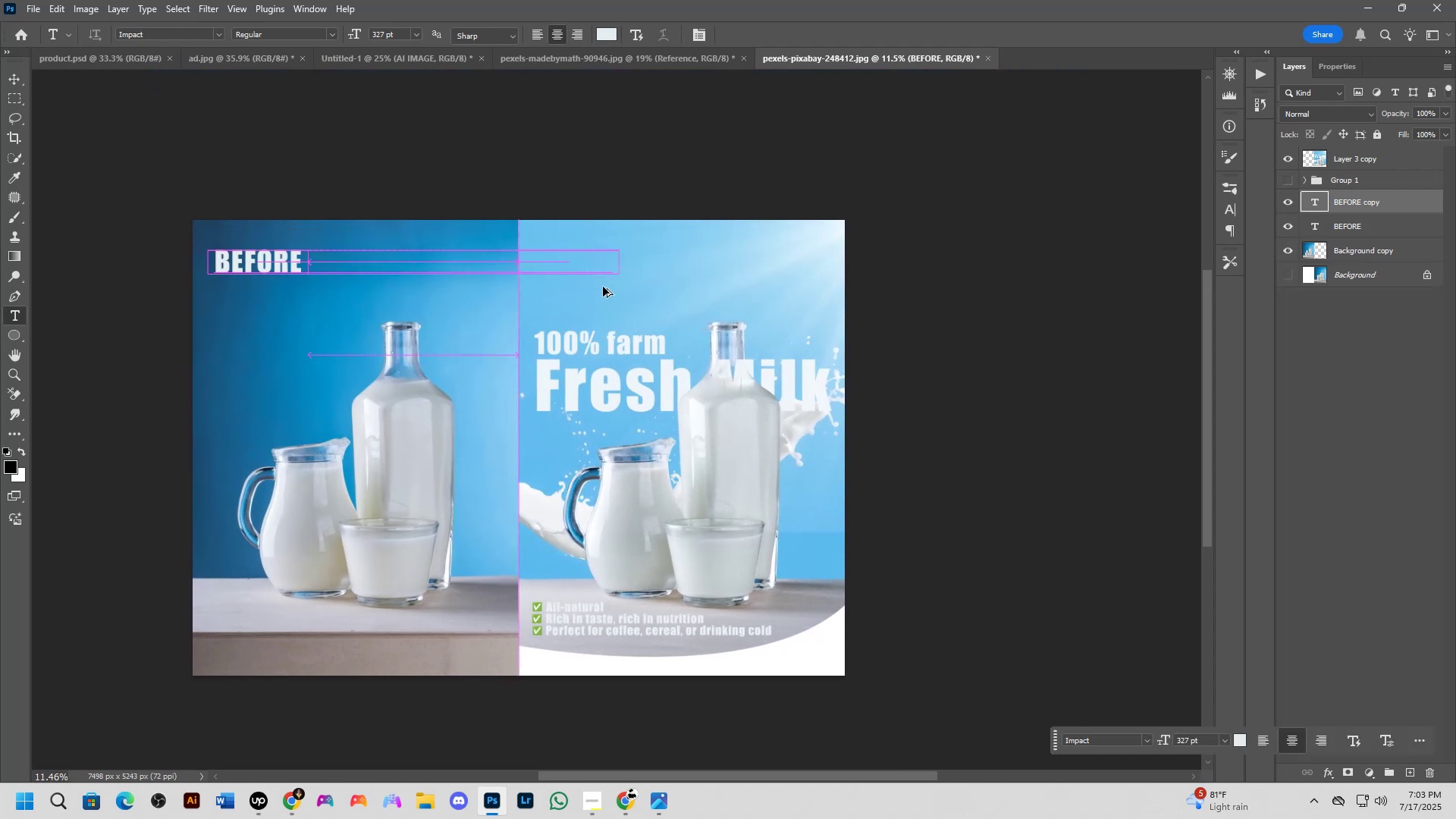 
key(Alt+Control+Shift+ShiftLeft)
 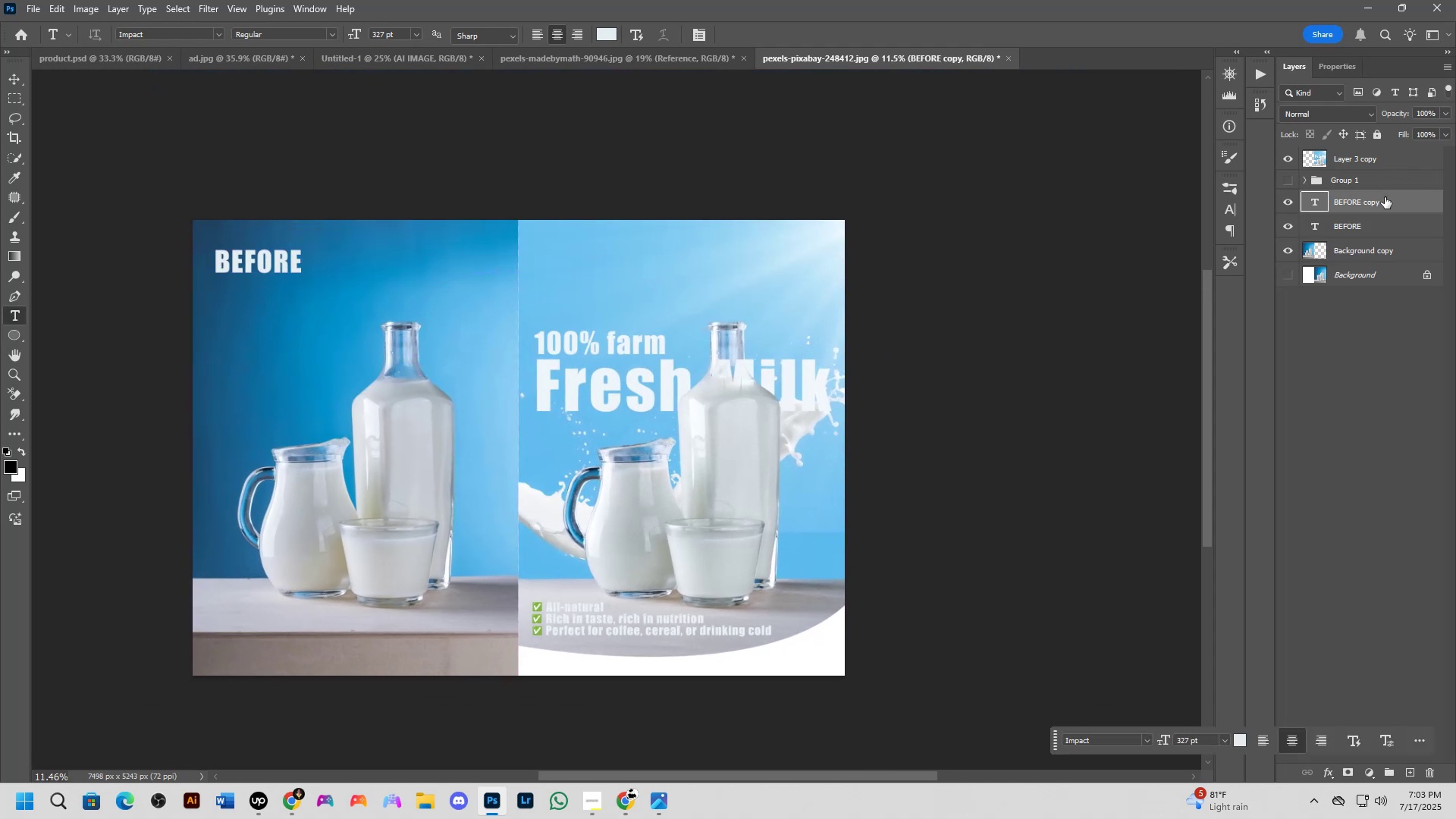 
hold_key(key=ControlLeft, duration=0.8)
left_click([1386, 212])
 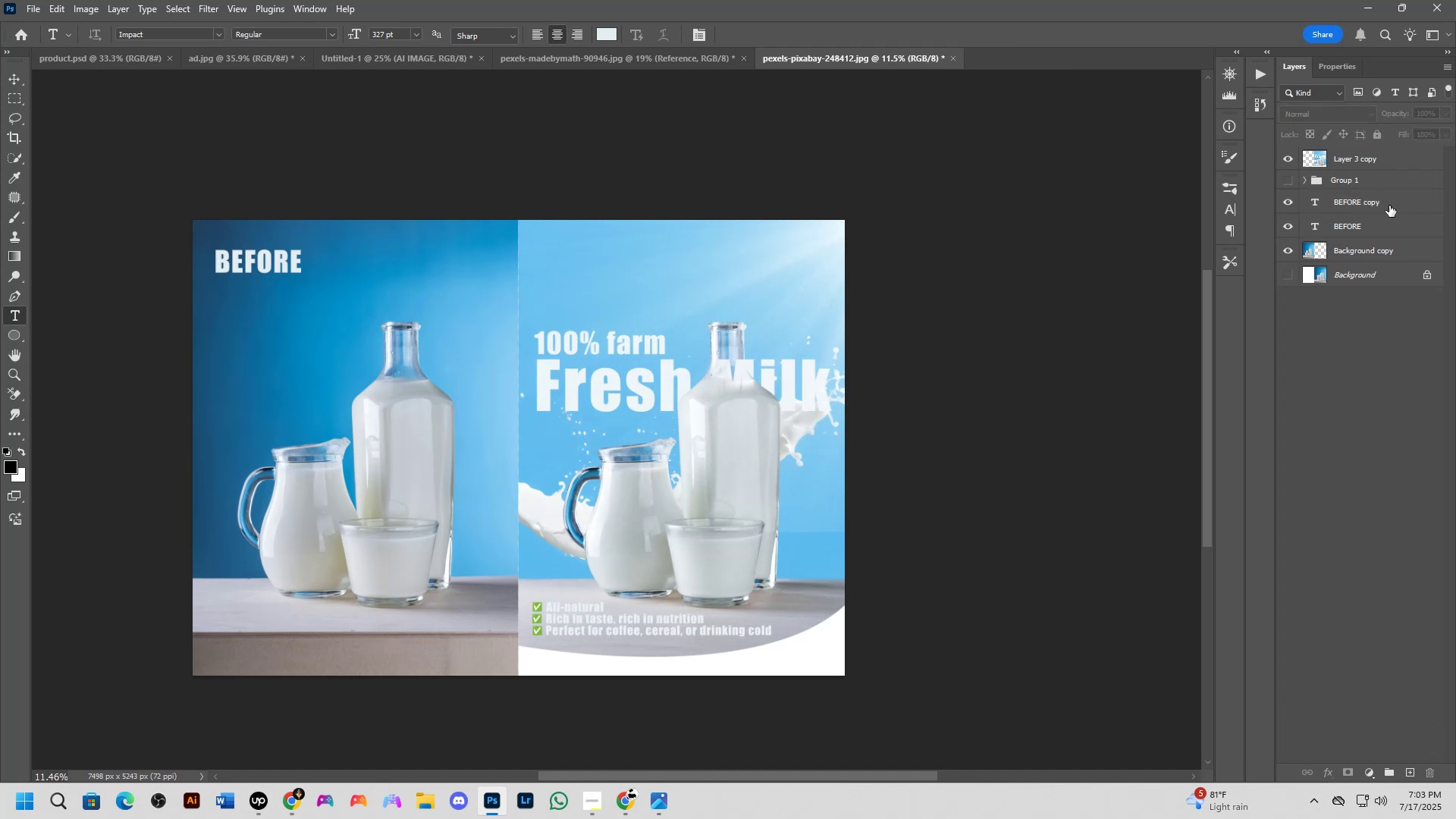 
hold_key(key=ControlLeft, duration=0.38)
double_click([1384, 224])
 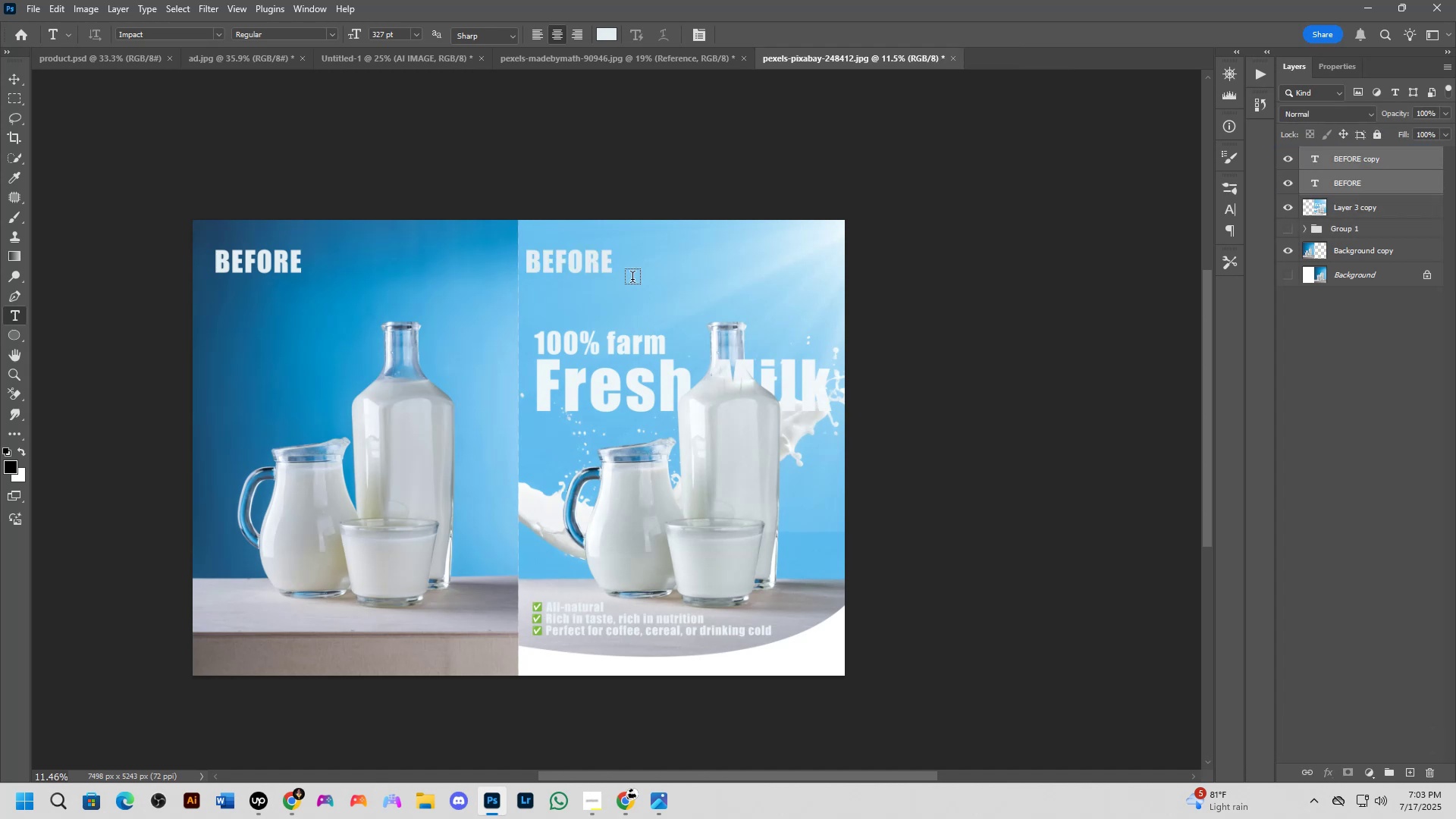 
scroll: coordinate [566, 267], scroll_direction: up, amount: 6.0
 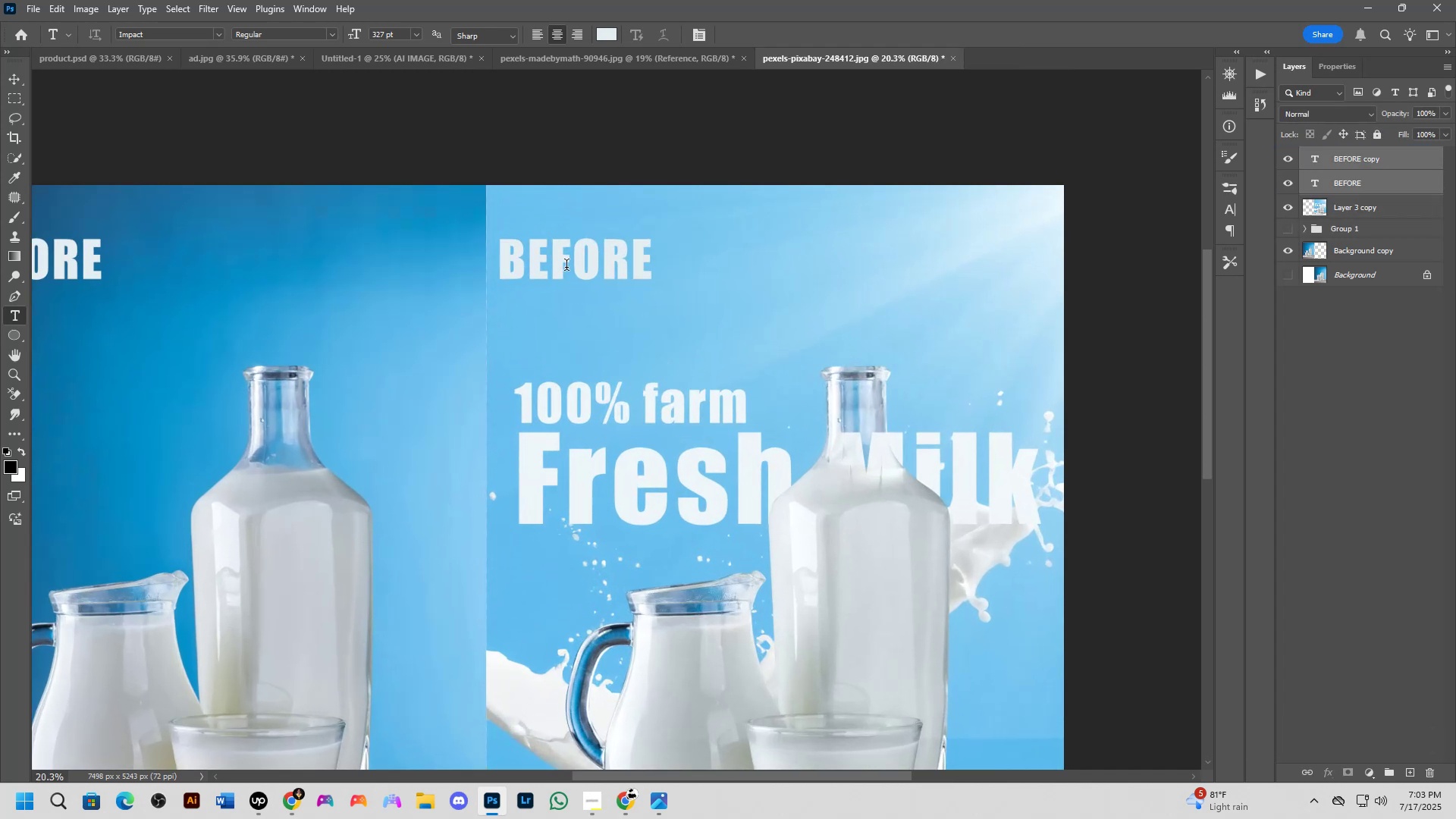 
hold_key(key=ControlLeft, duration=0.72)
left_click([579, 264])
 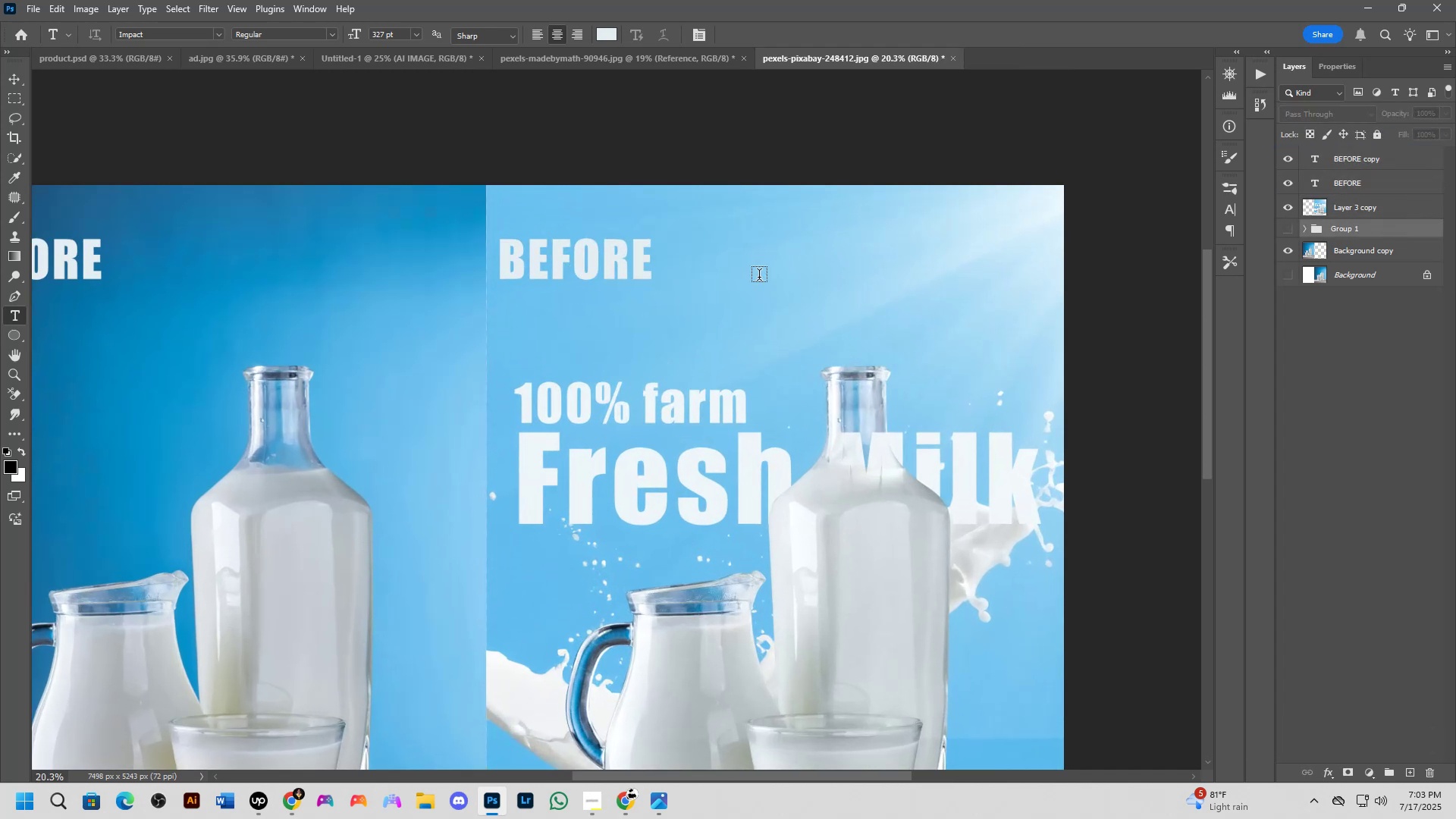 
hold_key(key=ControlLeft, duration=1.52)
 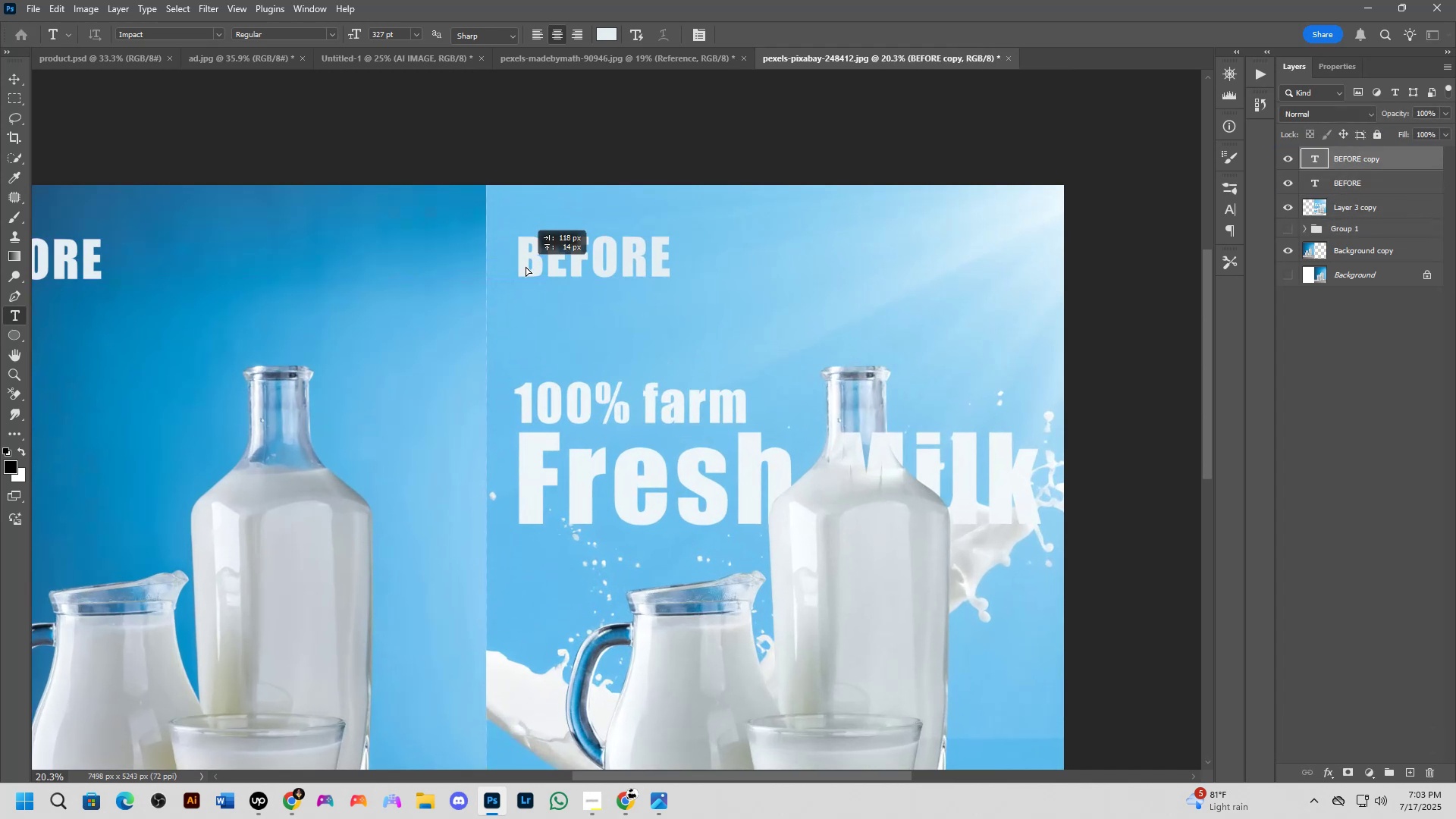 
hold_key(key=ControlLeft, duration=1.44)
 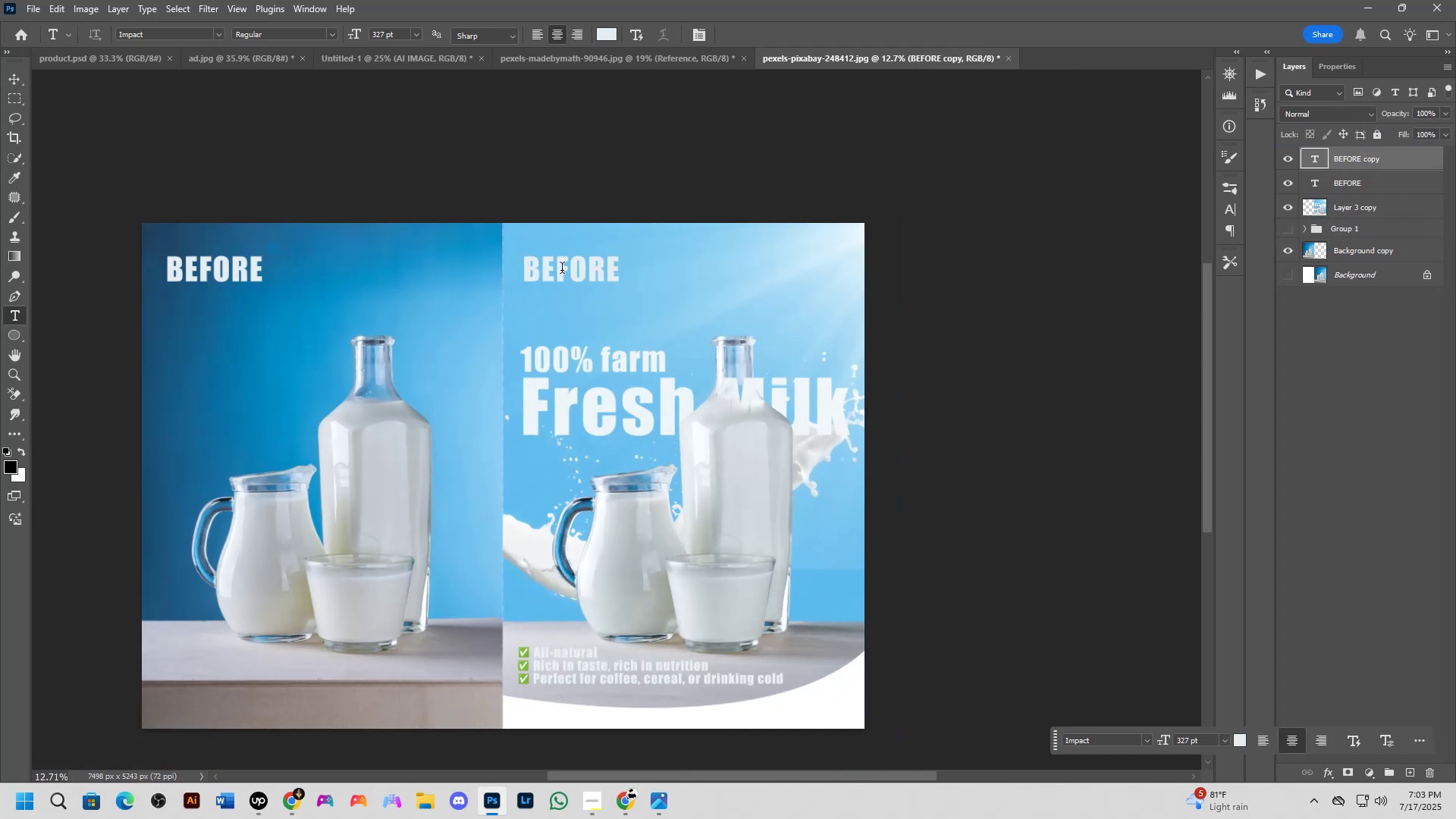 
hold_key(key=ShiftLeft, duration=0.94)
 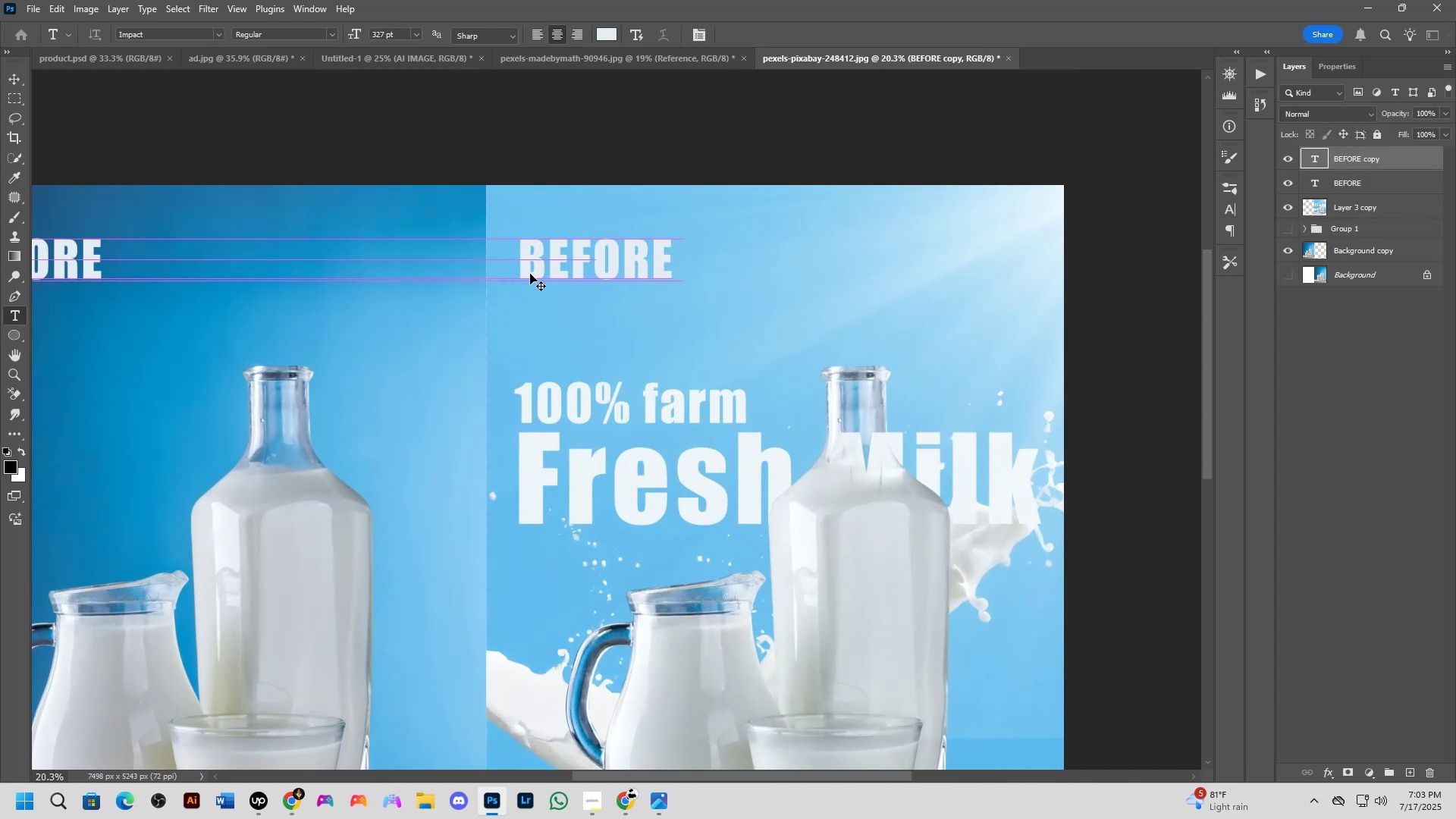 
scroll: coordinate [531, 287], scroll_direction: down, amount: 5.0
 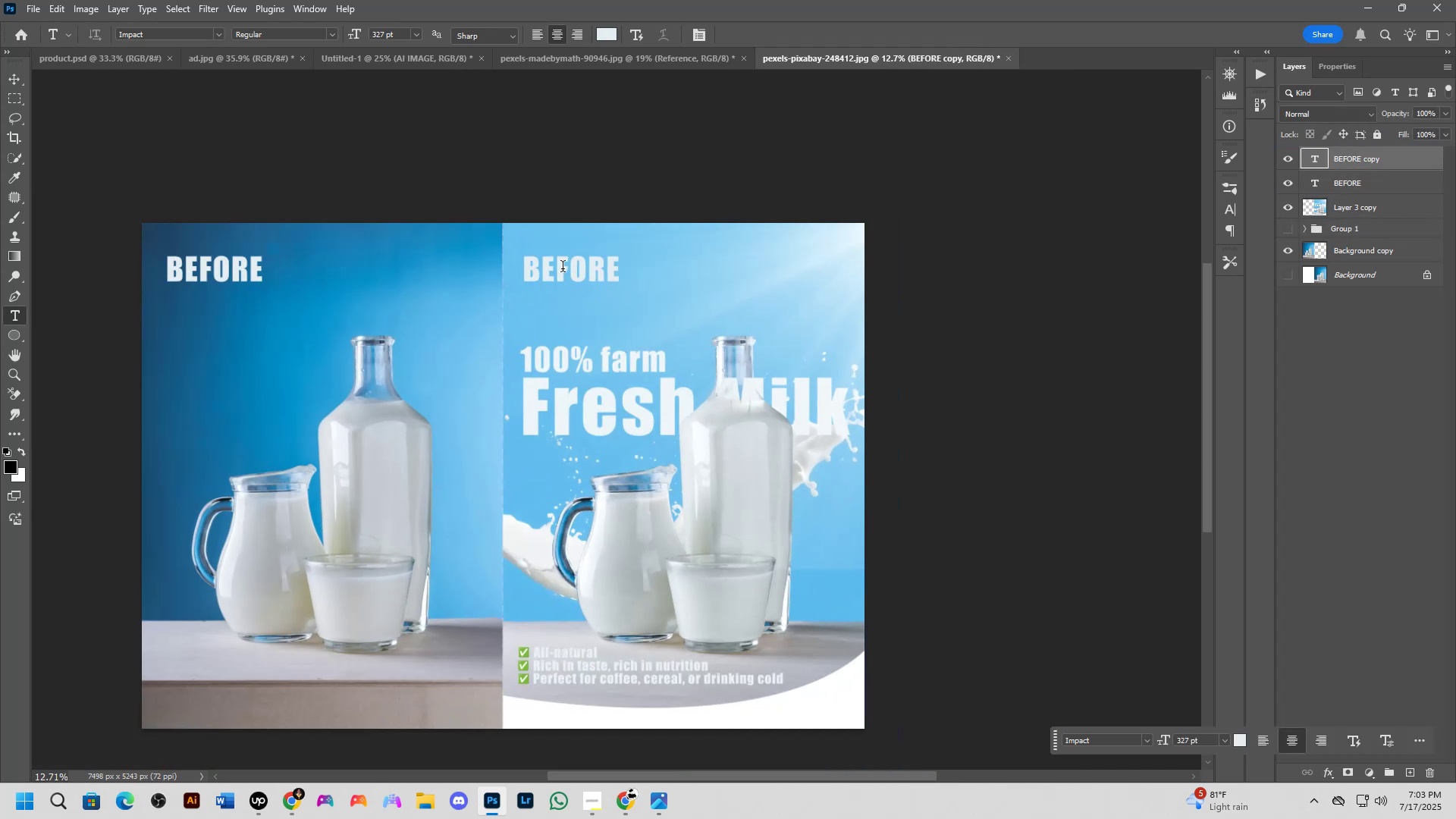 
left_click([565, 266])
 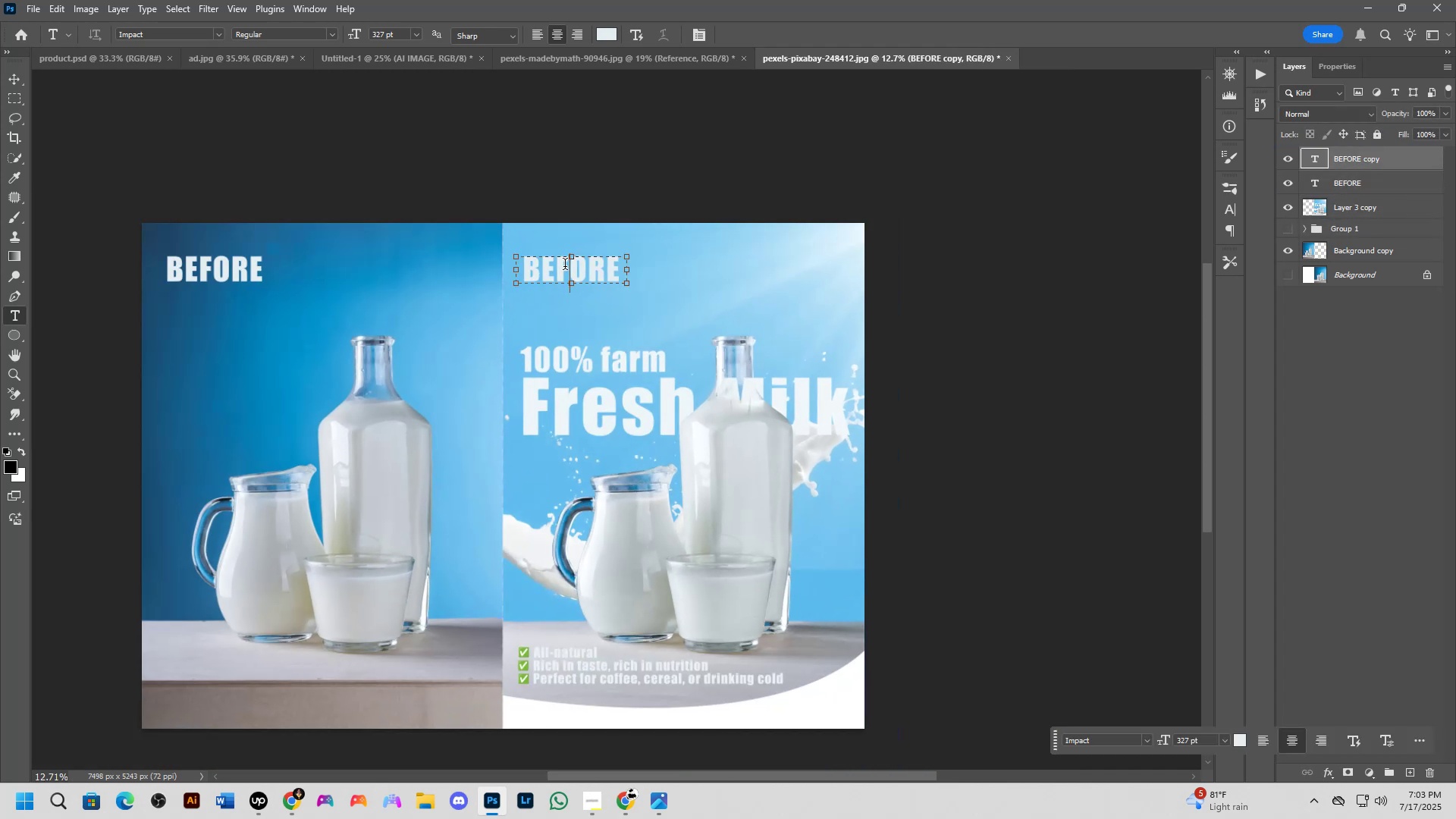 
key(Control+ControlLeft)
 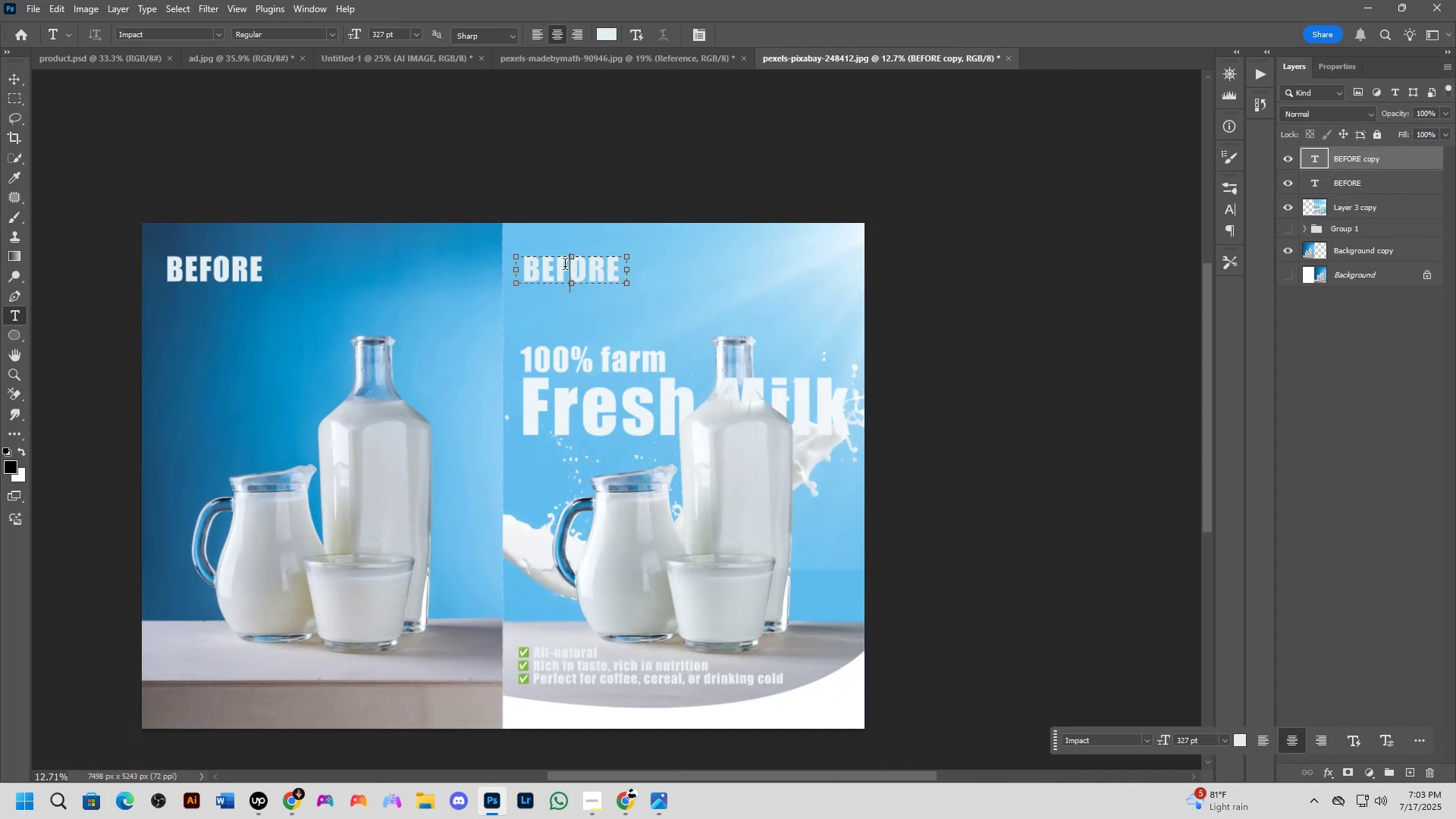 
key(Control+A)
 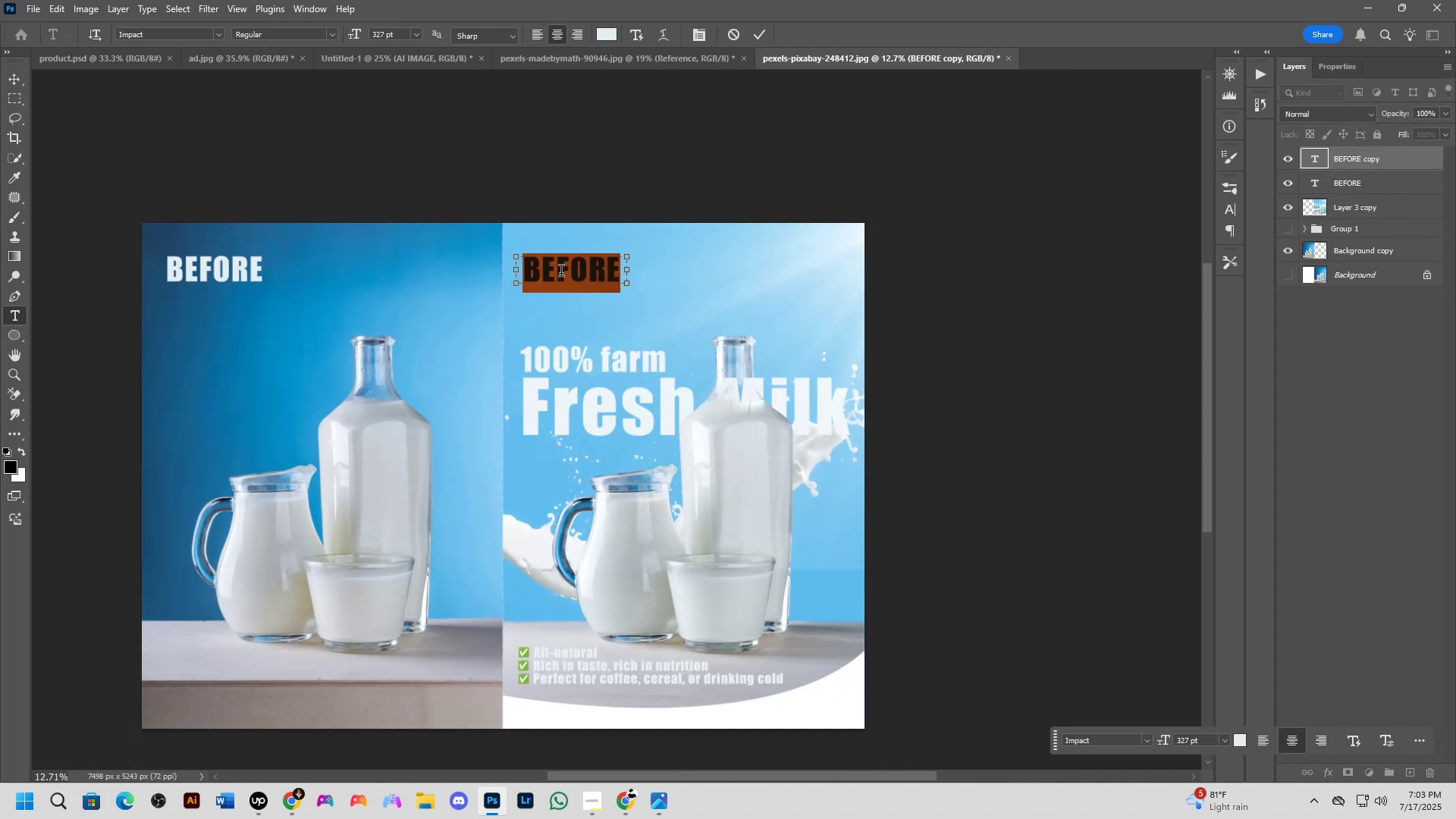 
type(Af)
key(Backspace)
key(Backspace)
key(Backspace)
type(after;)
 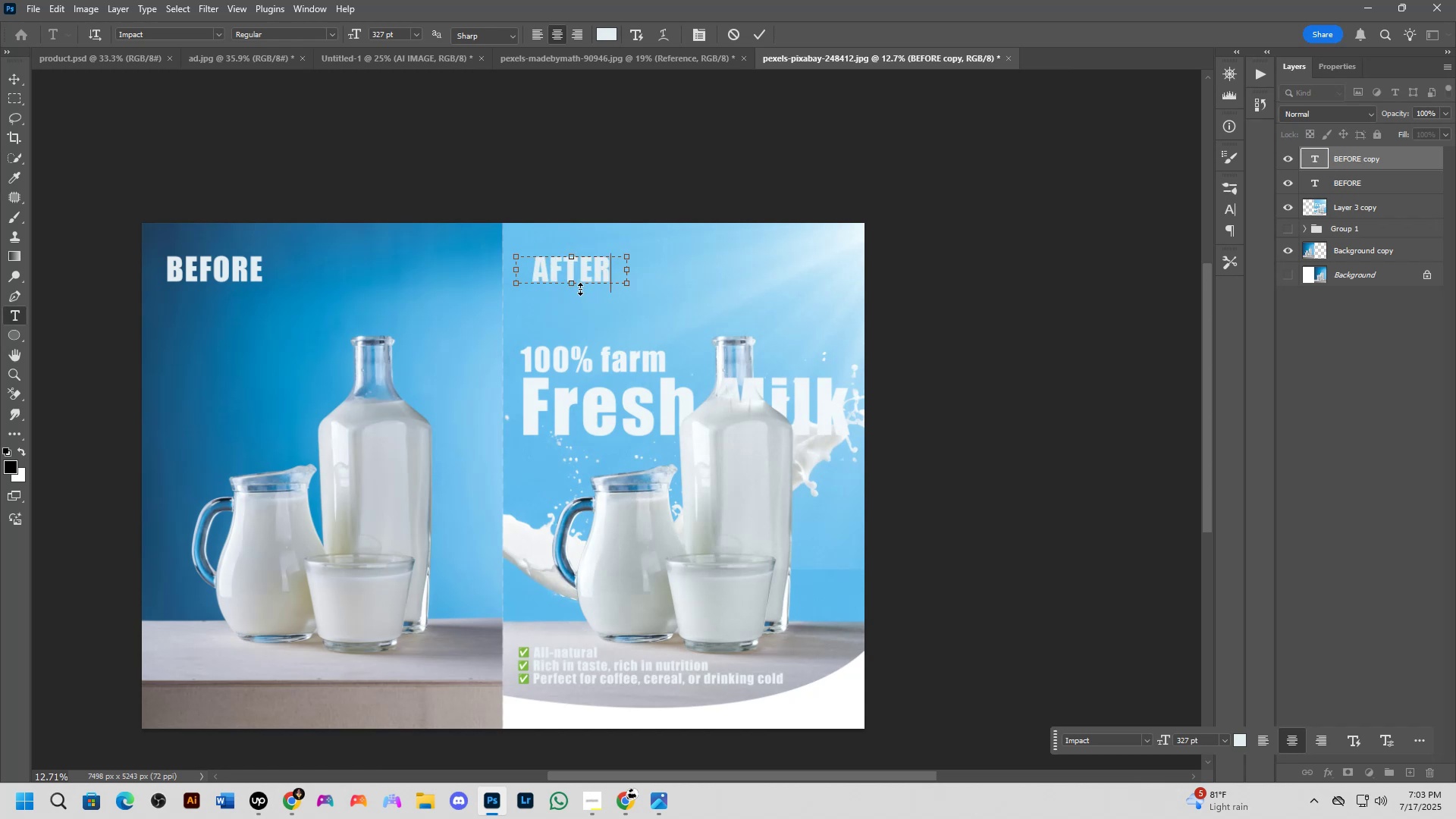 
key(Alt+AltLeft)
 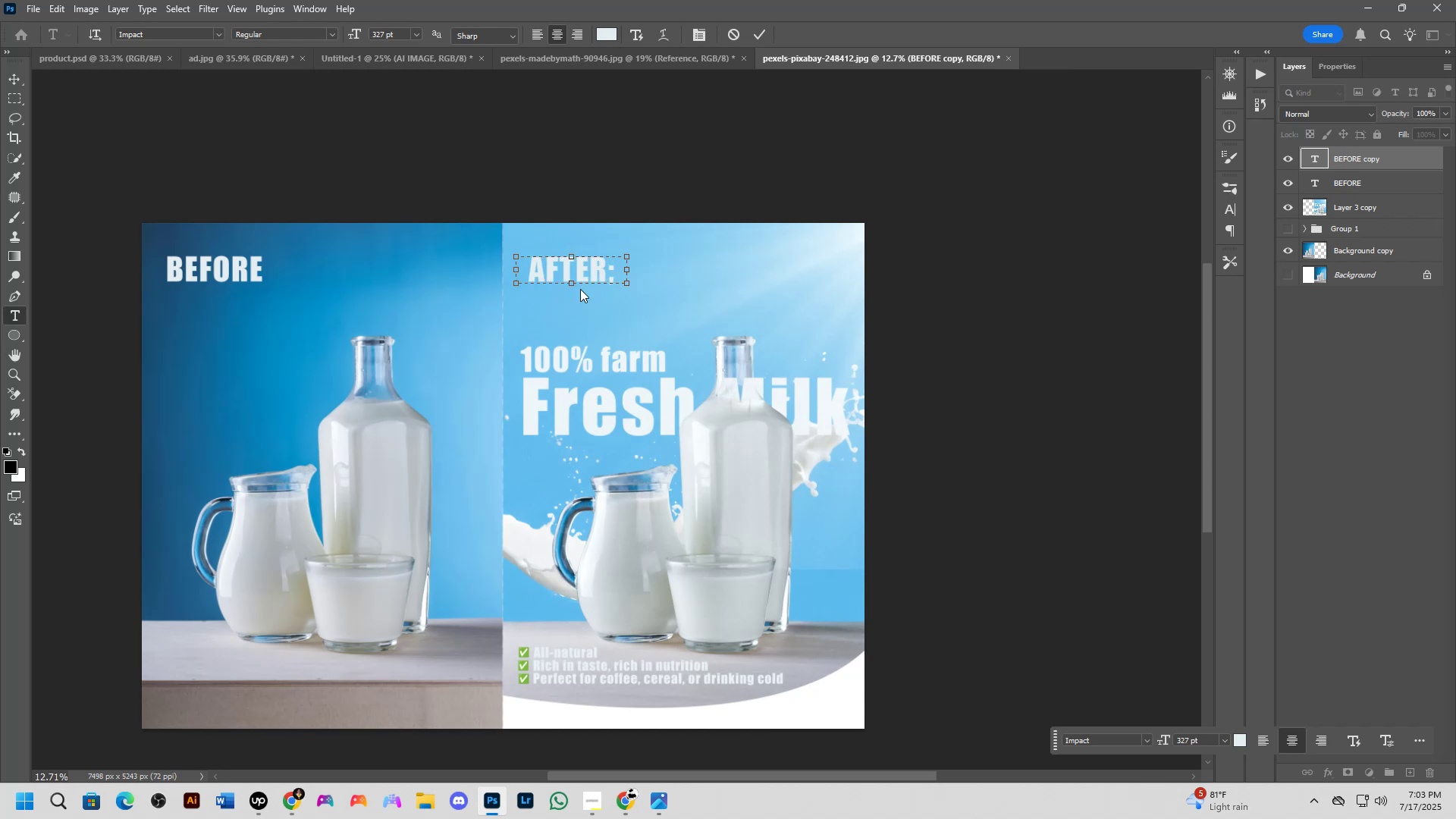 
key(Backspace)
 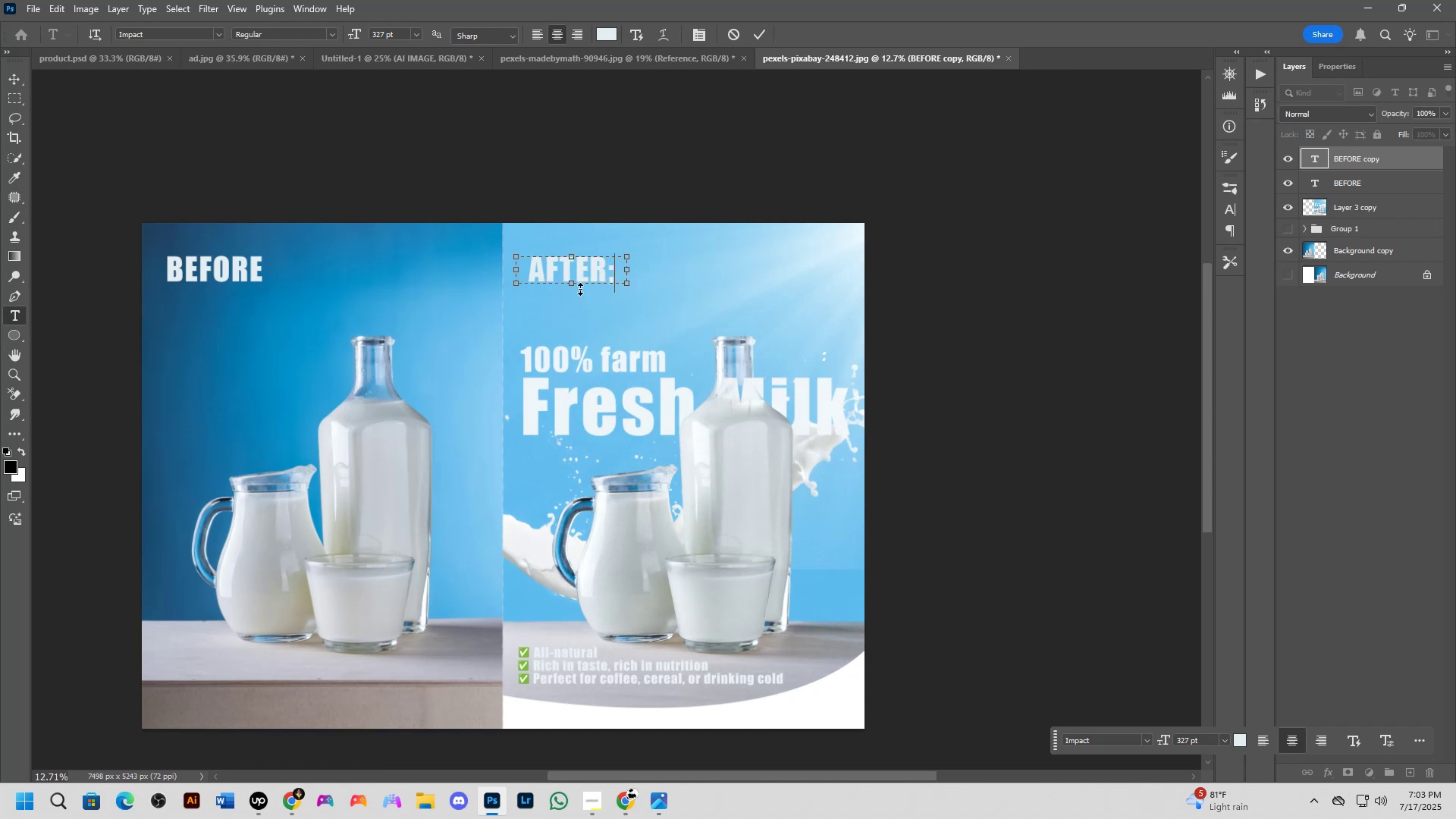 
key(Backspace)
 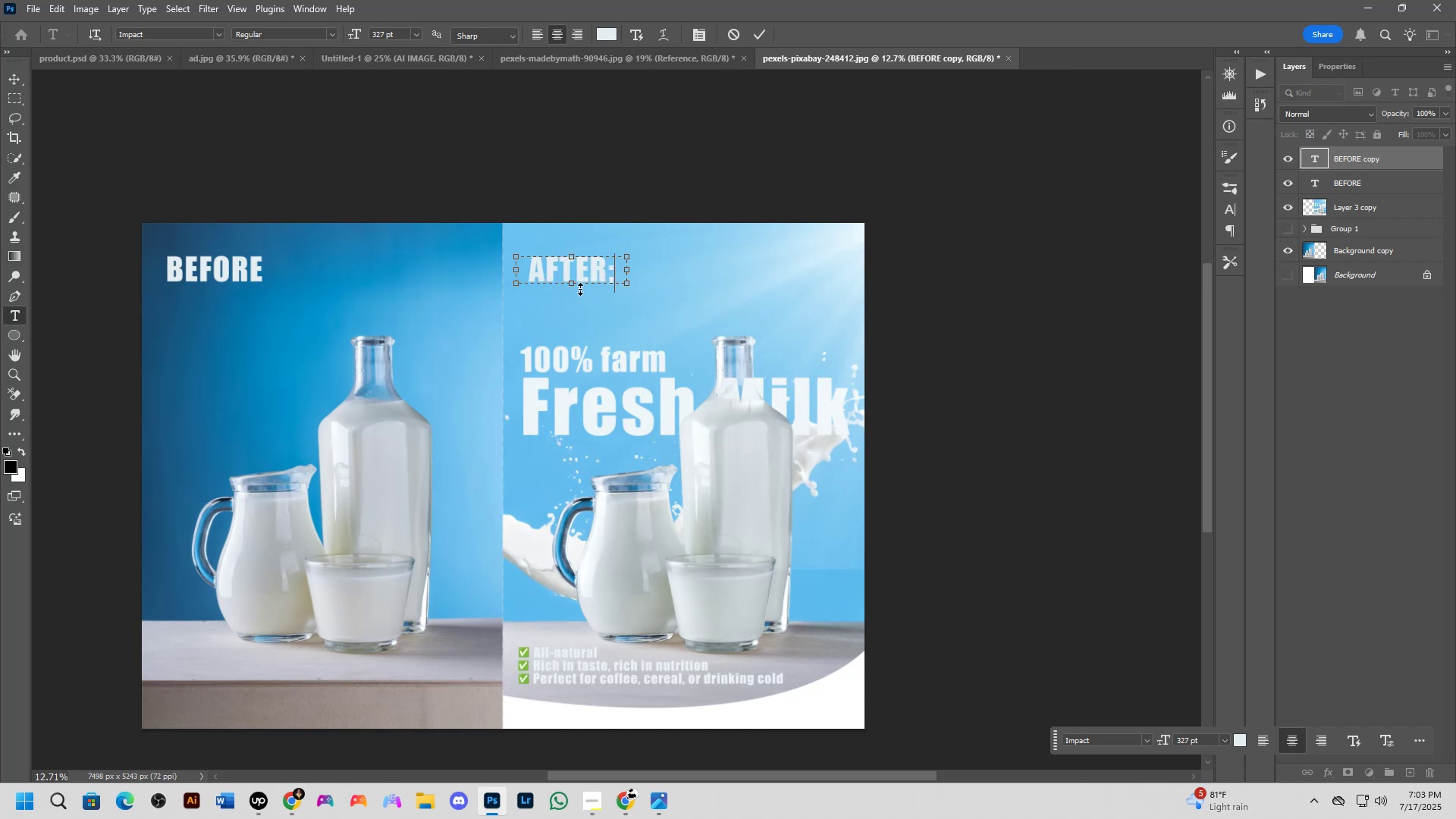 
key(ArrowRight)
 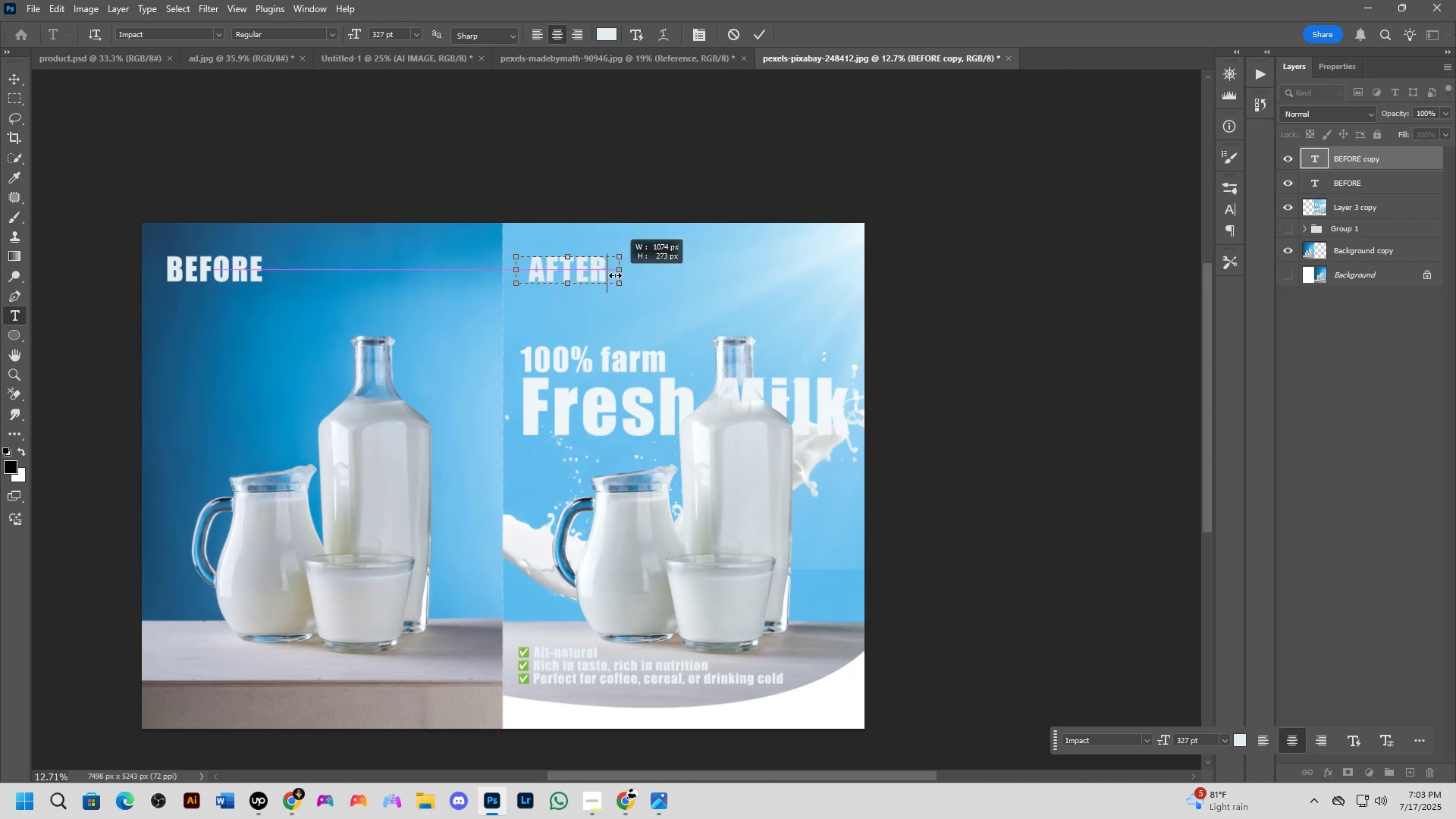 
key(NumpadEnter)
 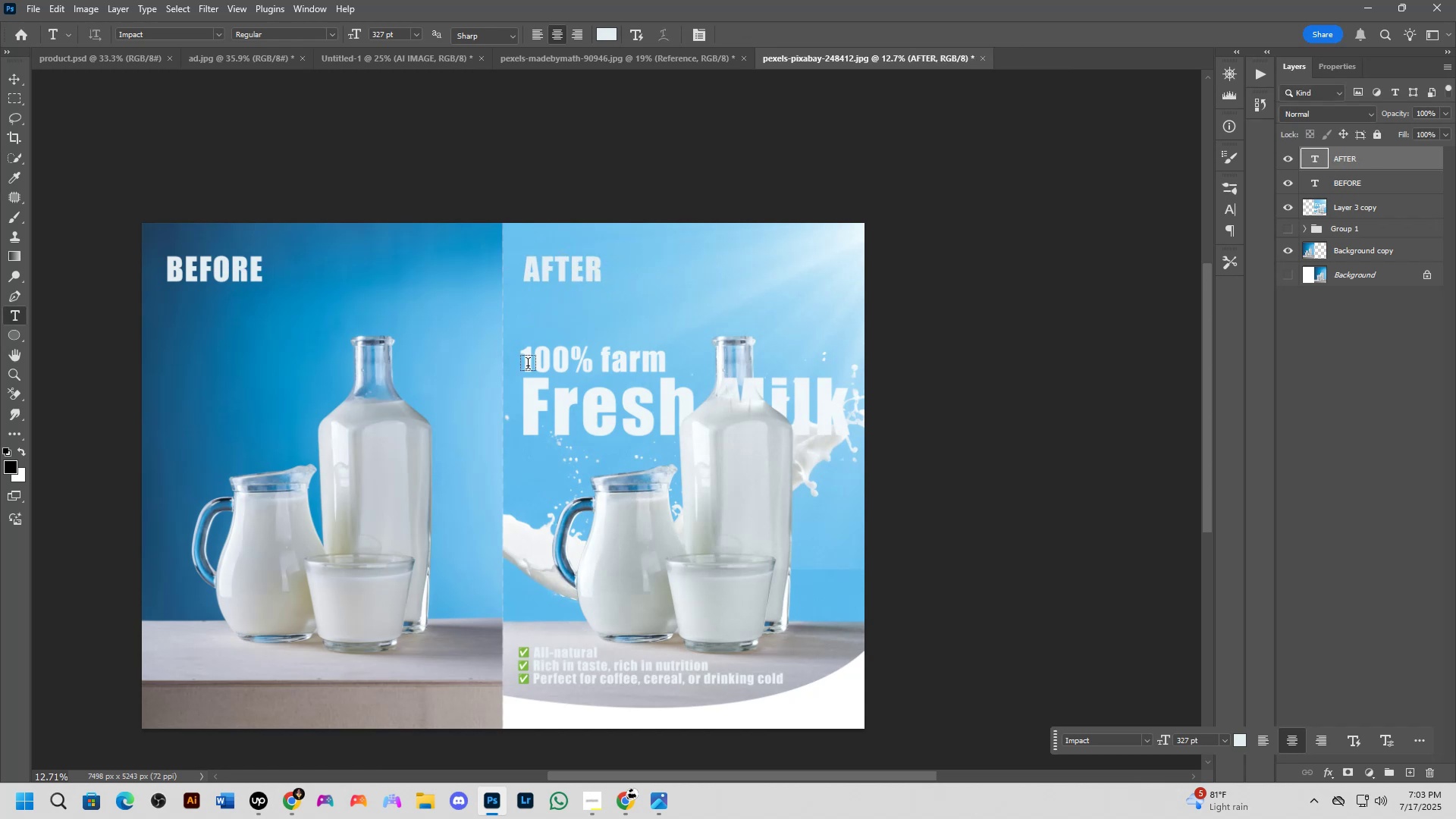 
hold_key(key=Space, duration=0.52)
 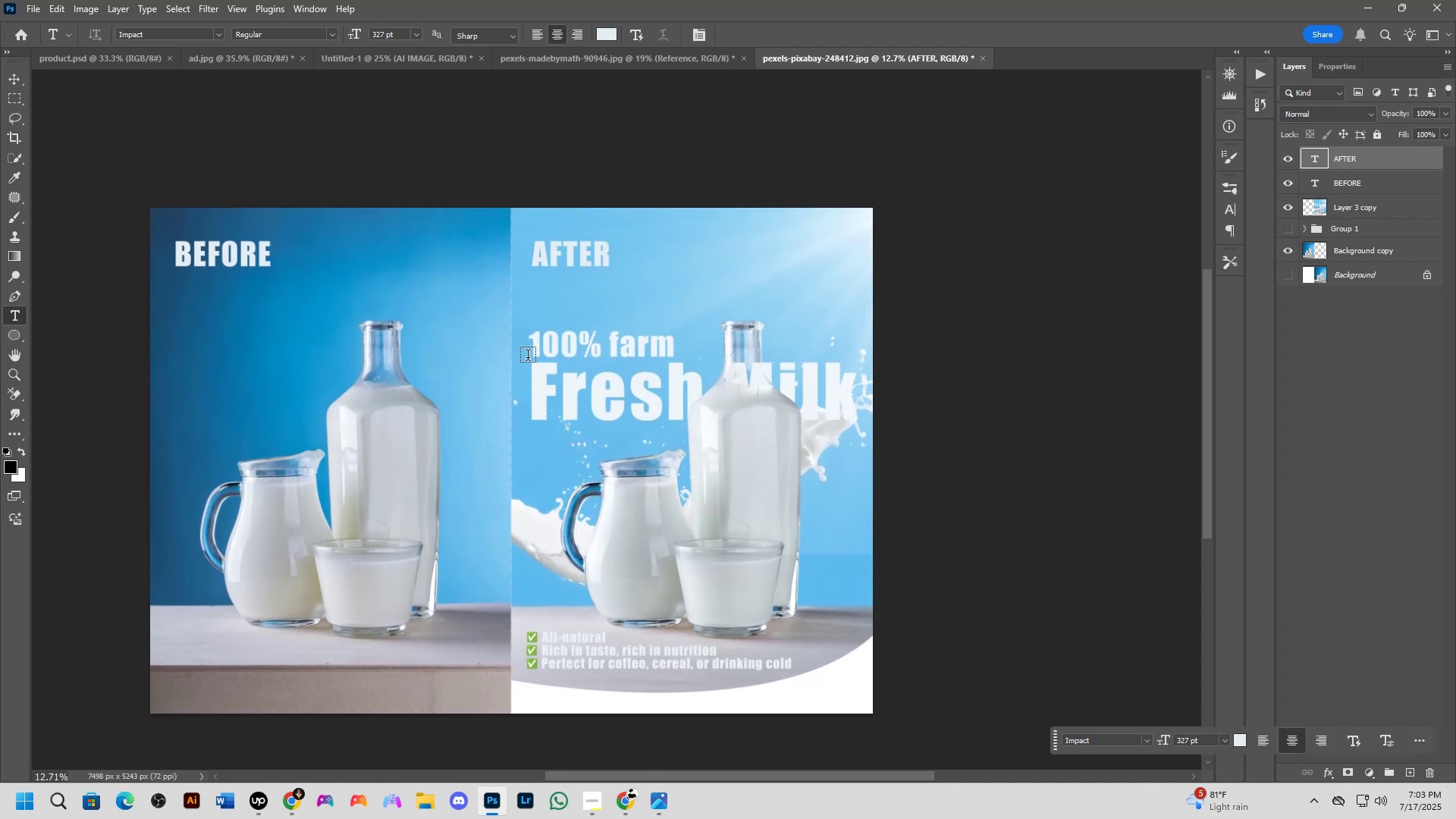 
scroll: coordinate [554, 309], scroll_direction: up, amount: 1.0
 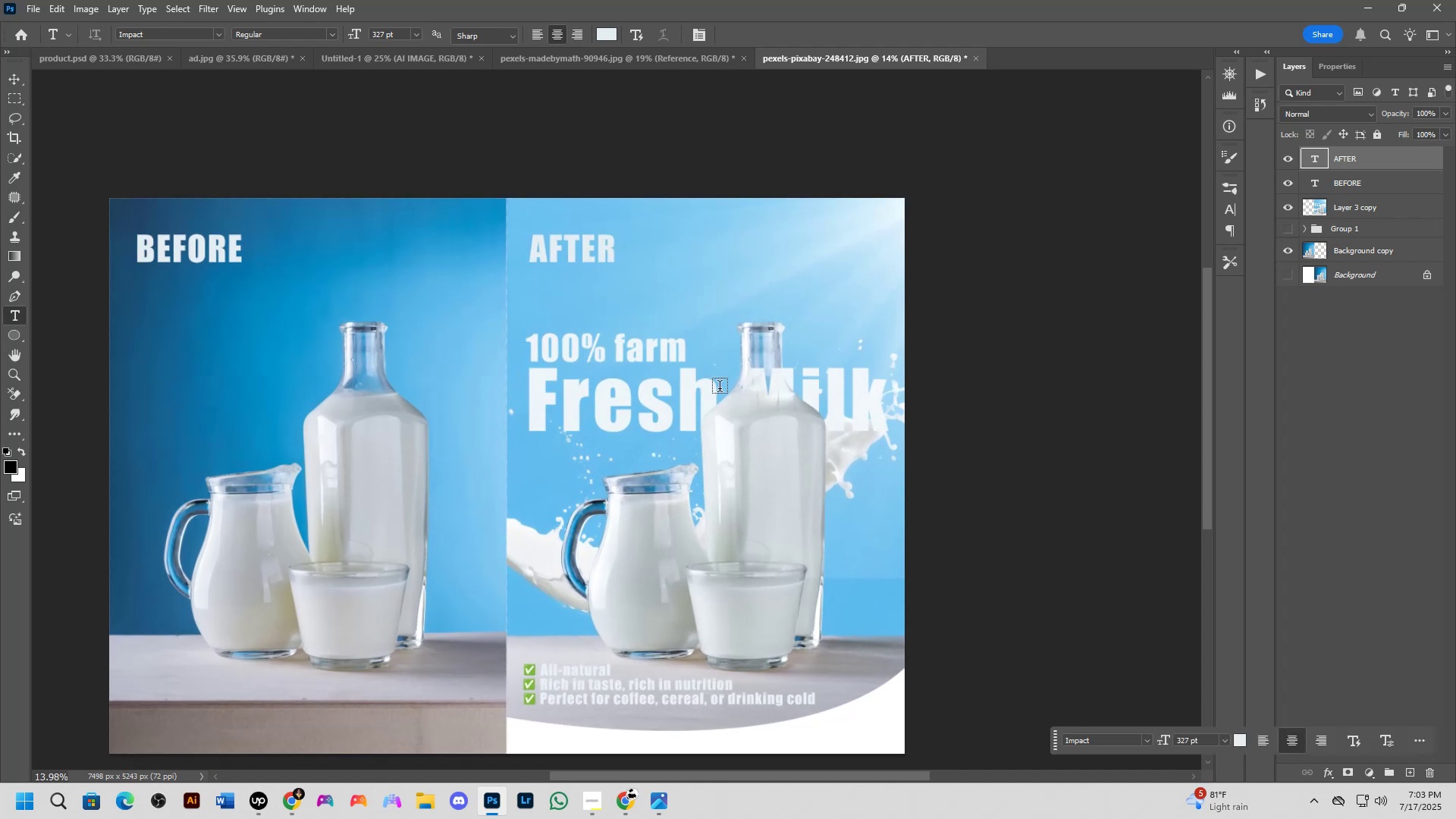 
key(Alt+Tab)
 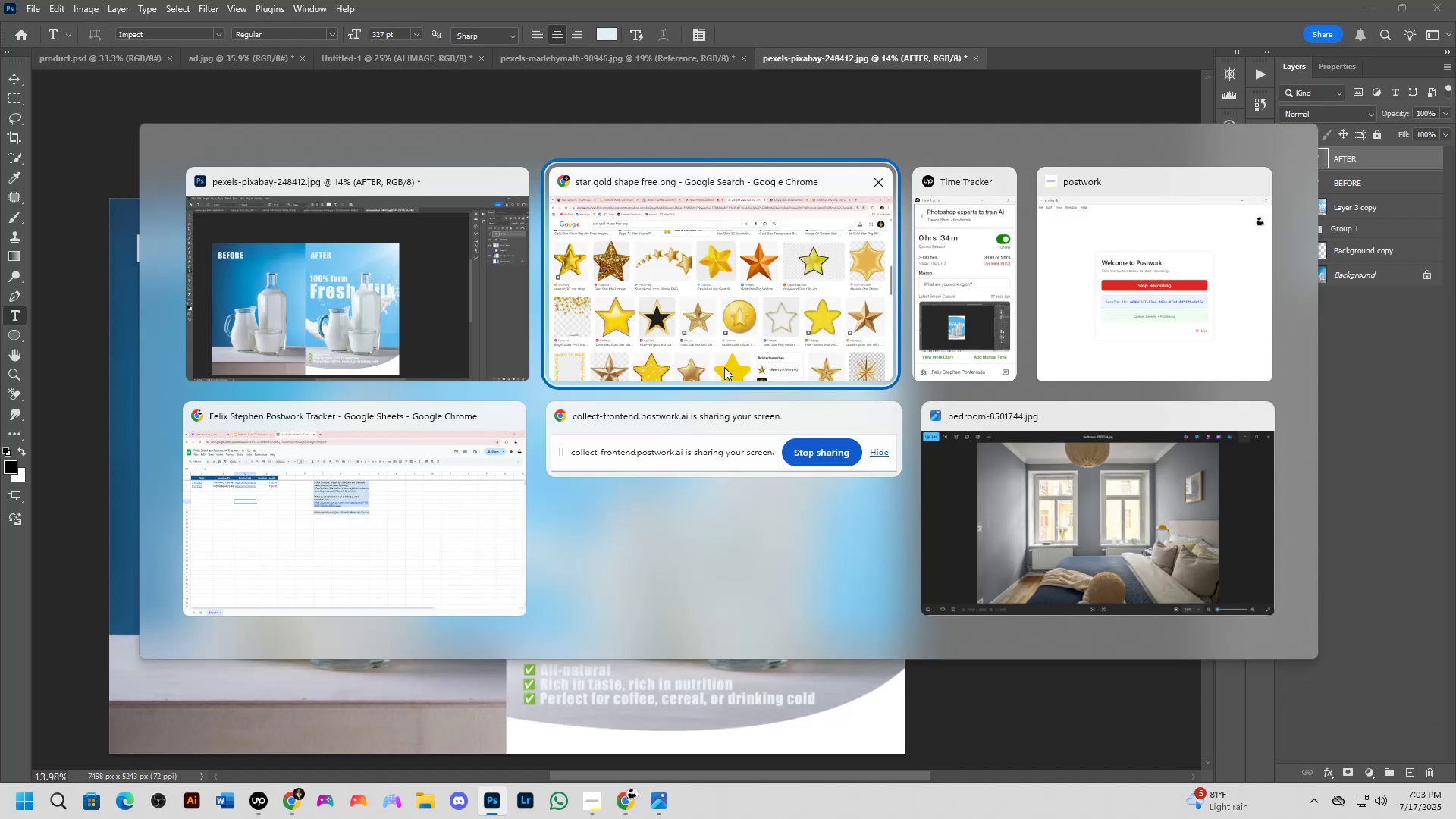 
left_click([745, 294])
 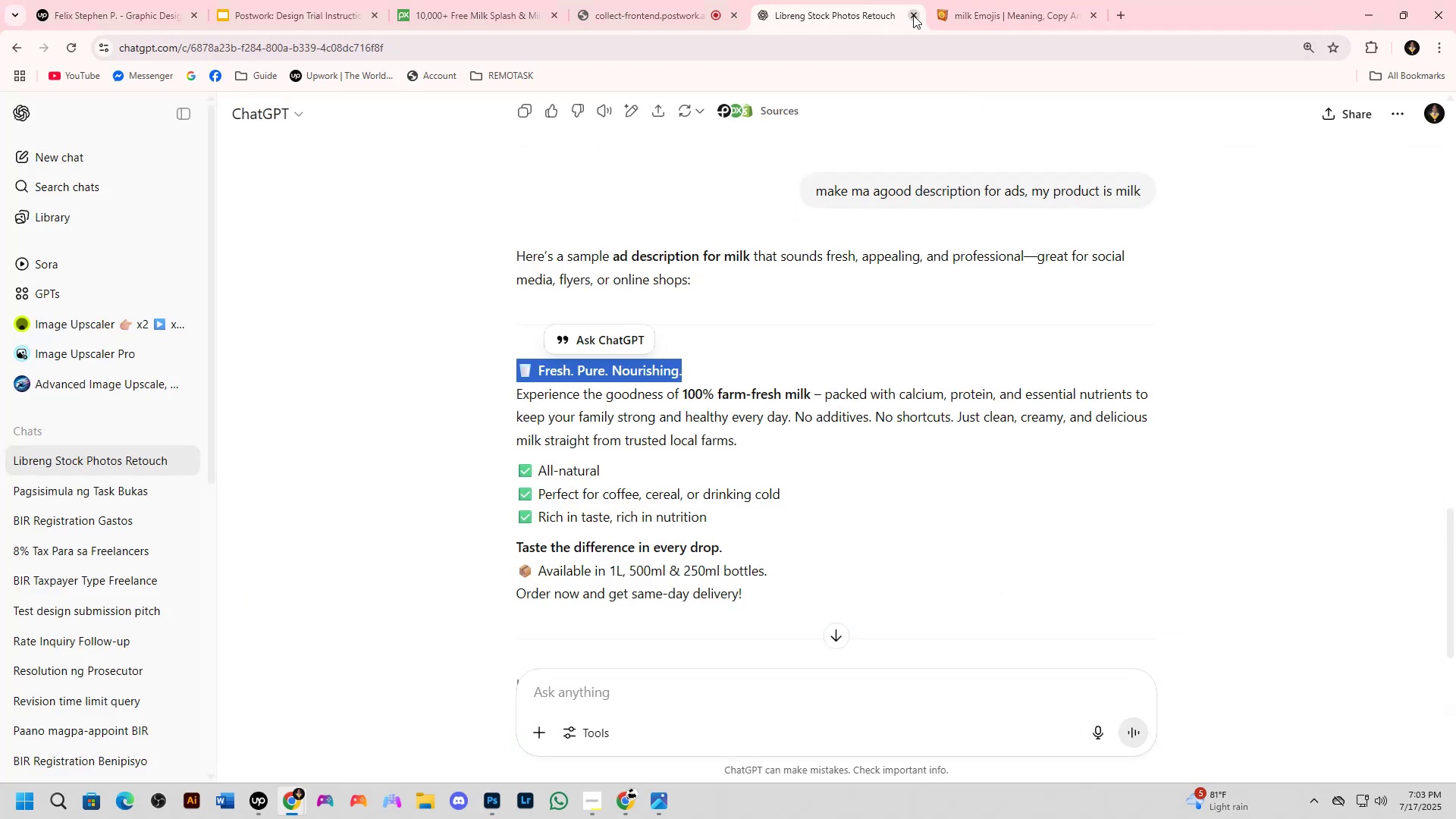 
left_click([913, 15])
 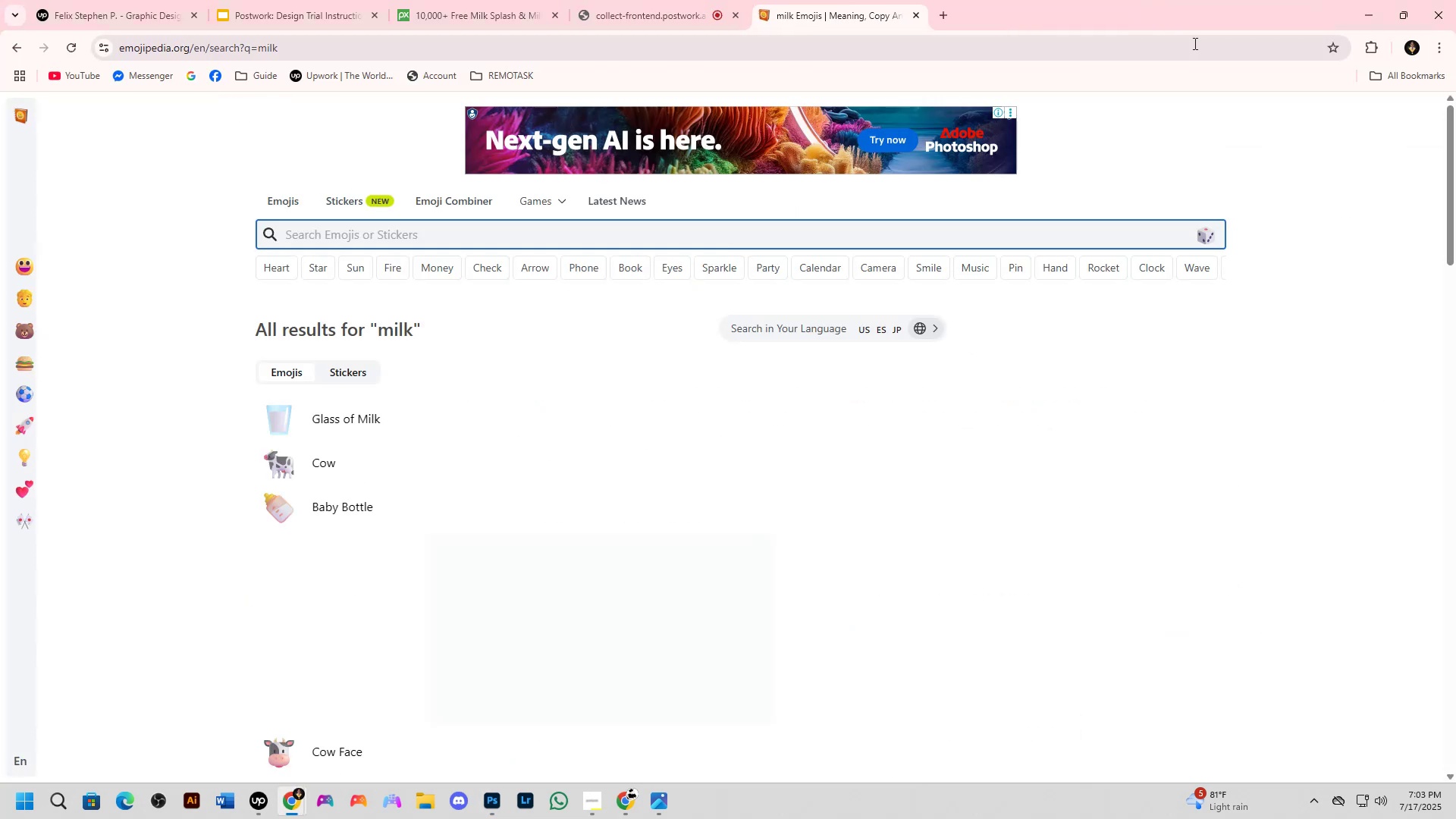 
left_click([1192, 3])
 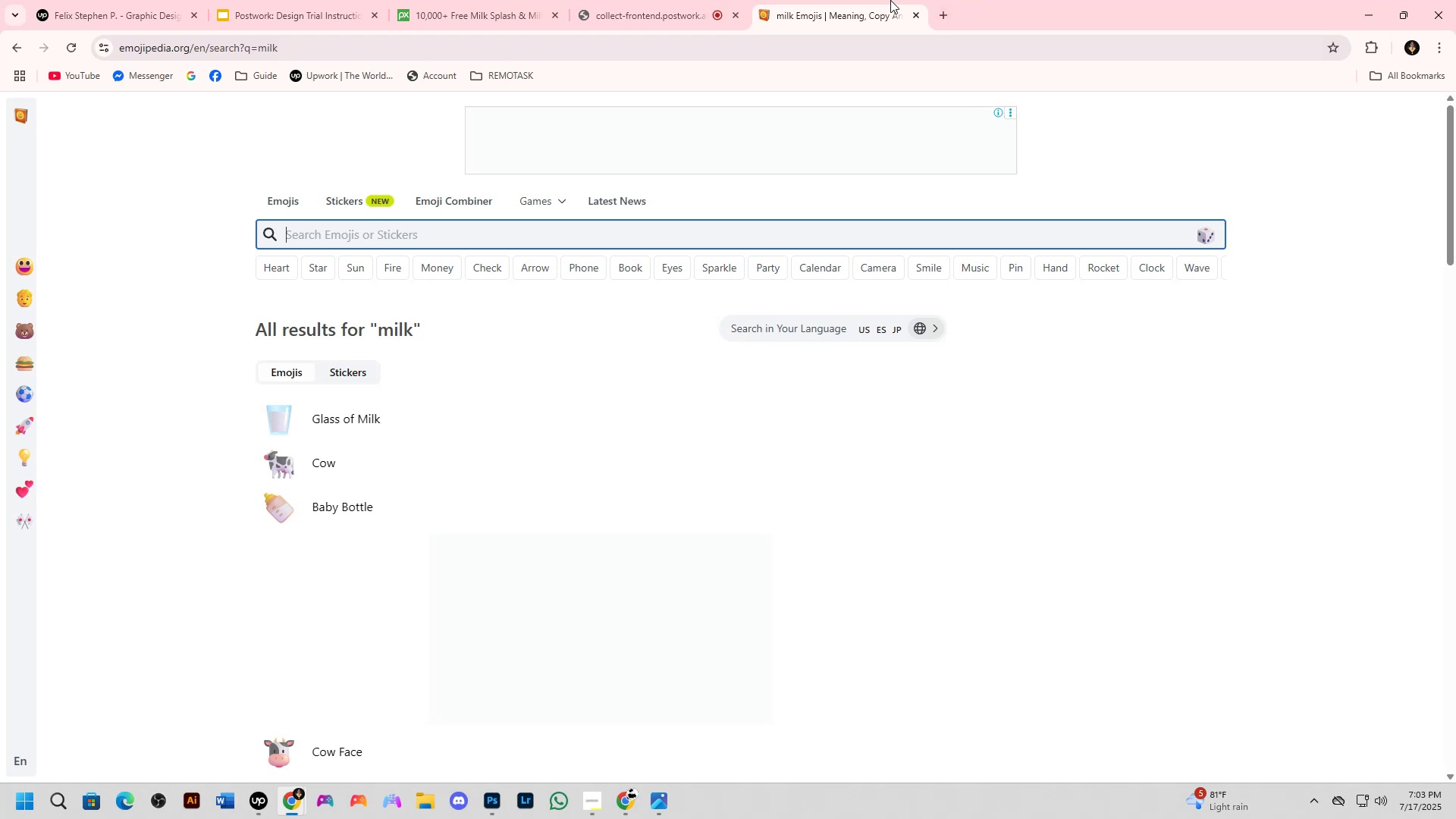 
key(Alt+AltLeft)
 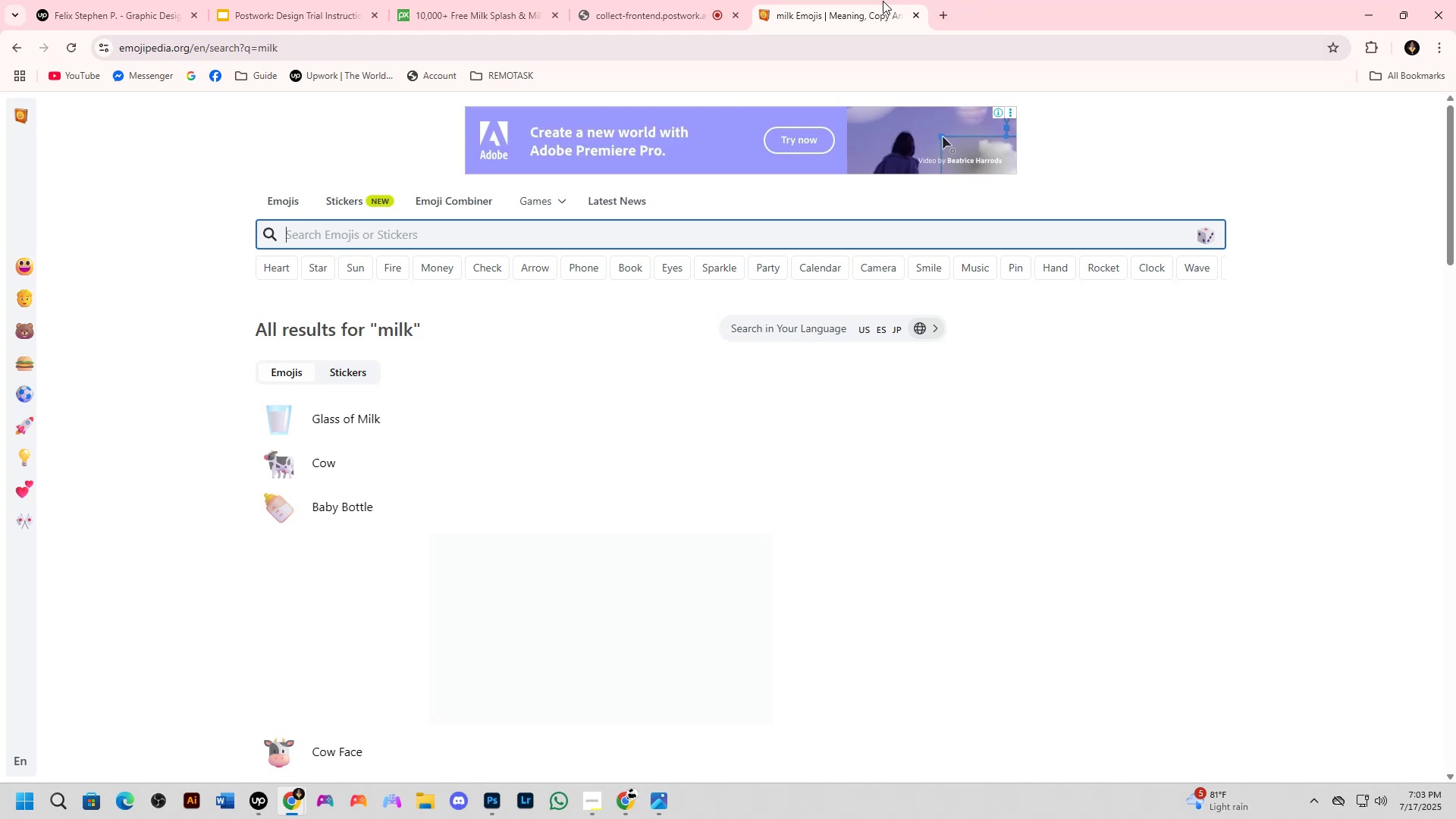 
key(Alt+Tab)
 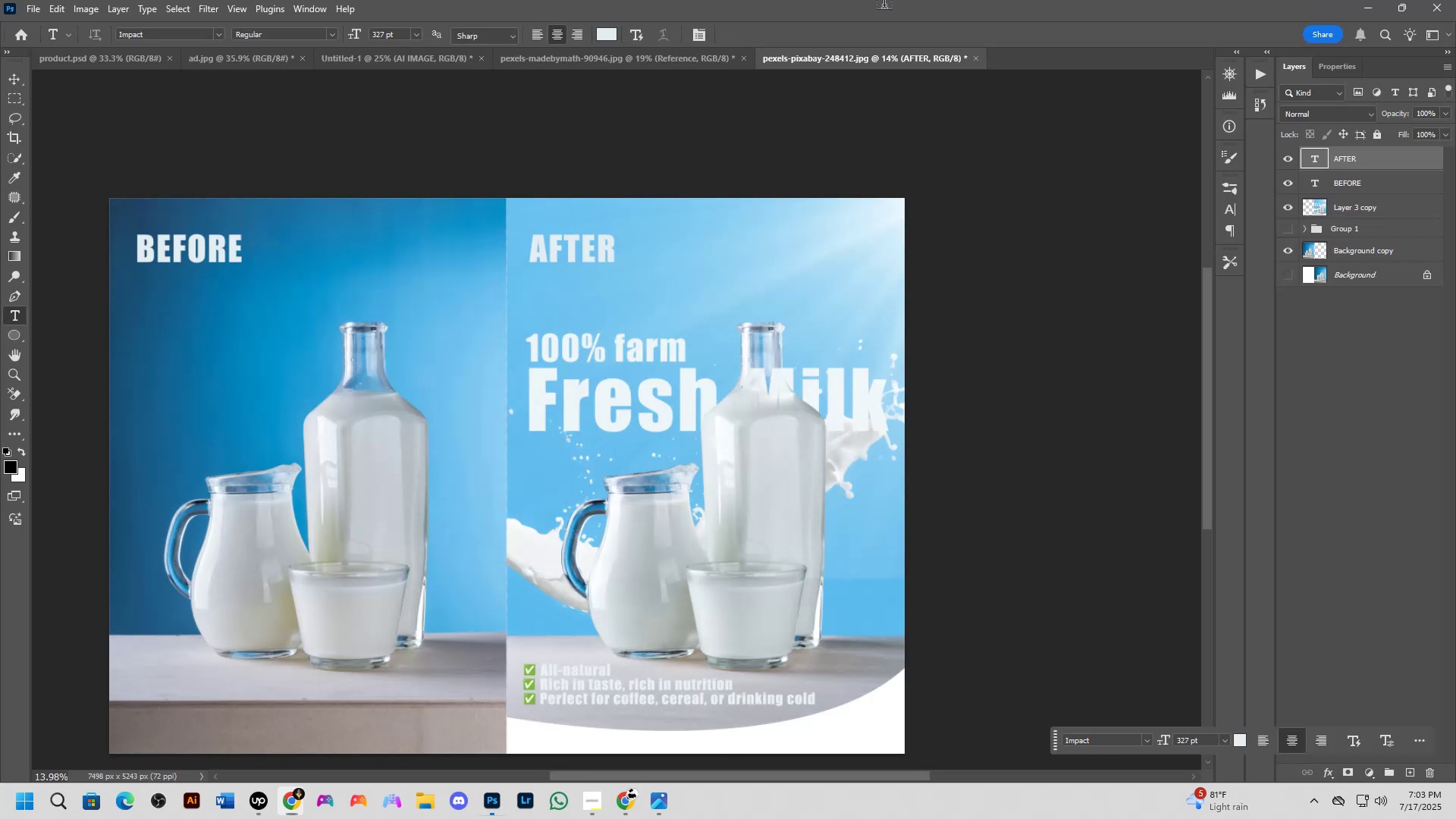 
key(Alt+AltLeft)
 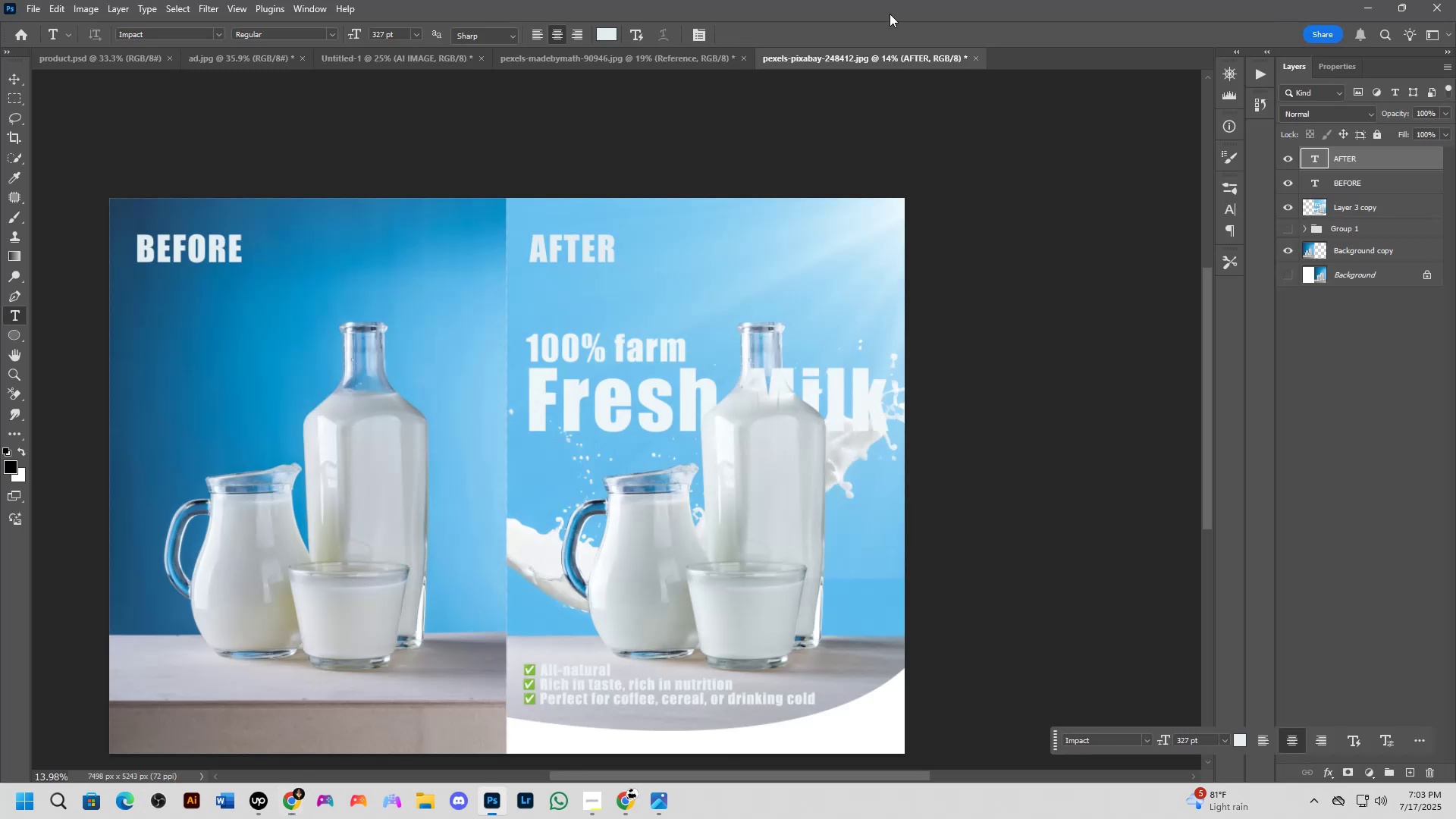 
key(Alt+Tab)
 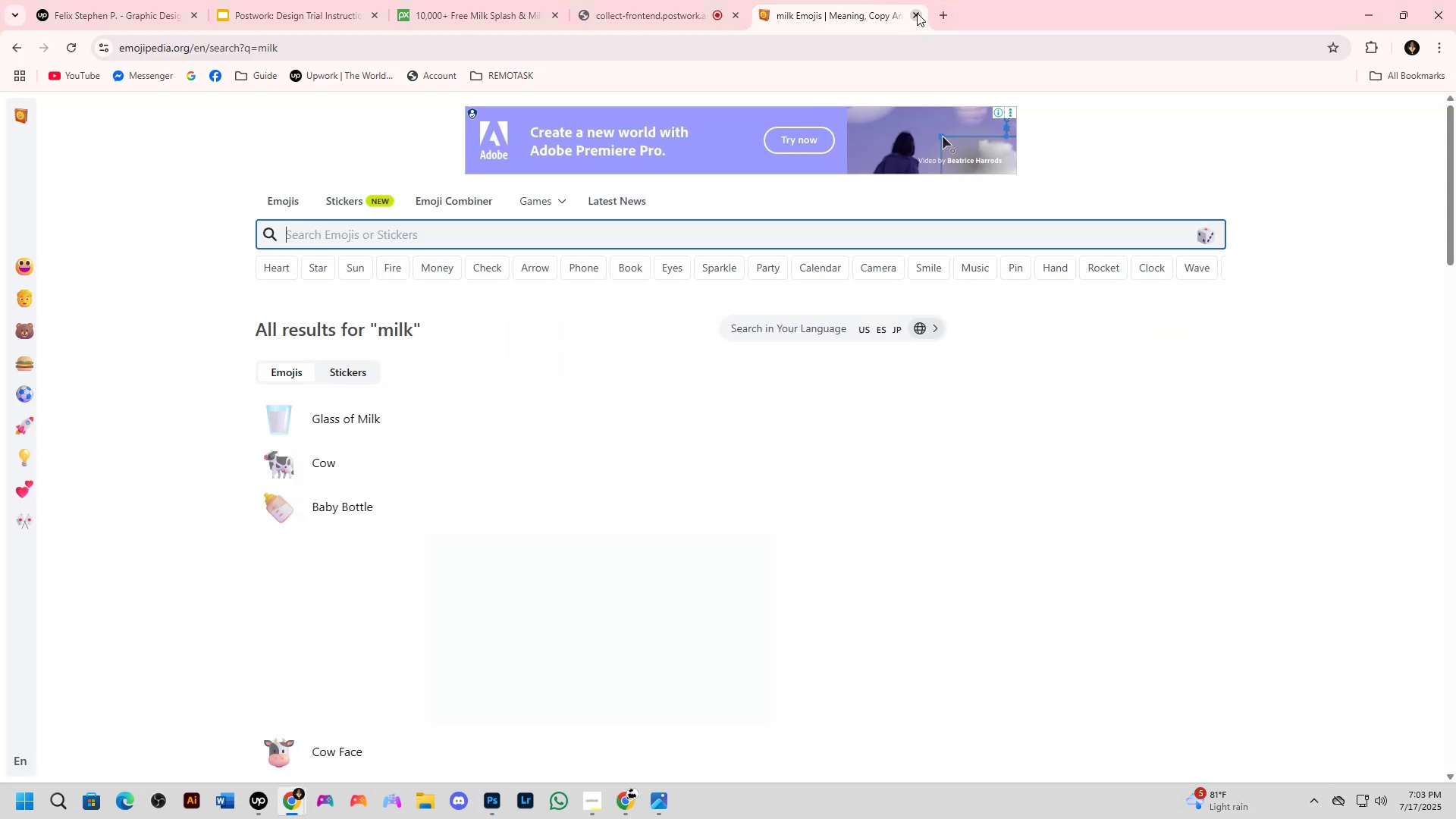 
left_click([917, 12])
 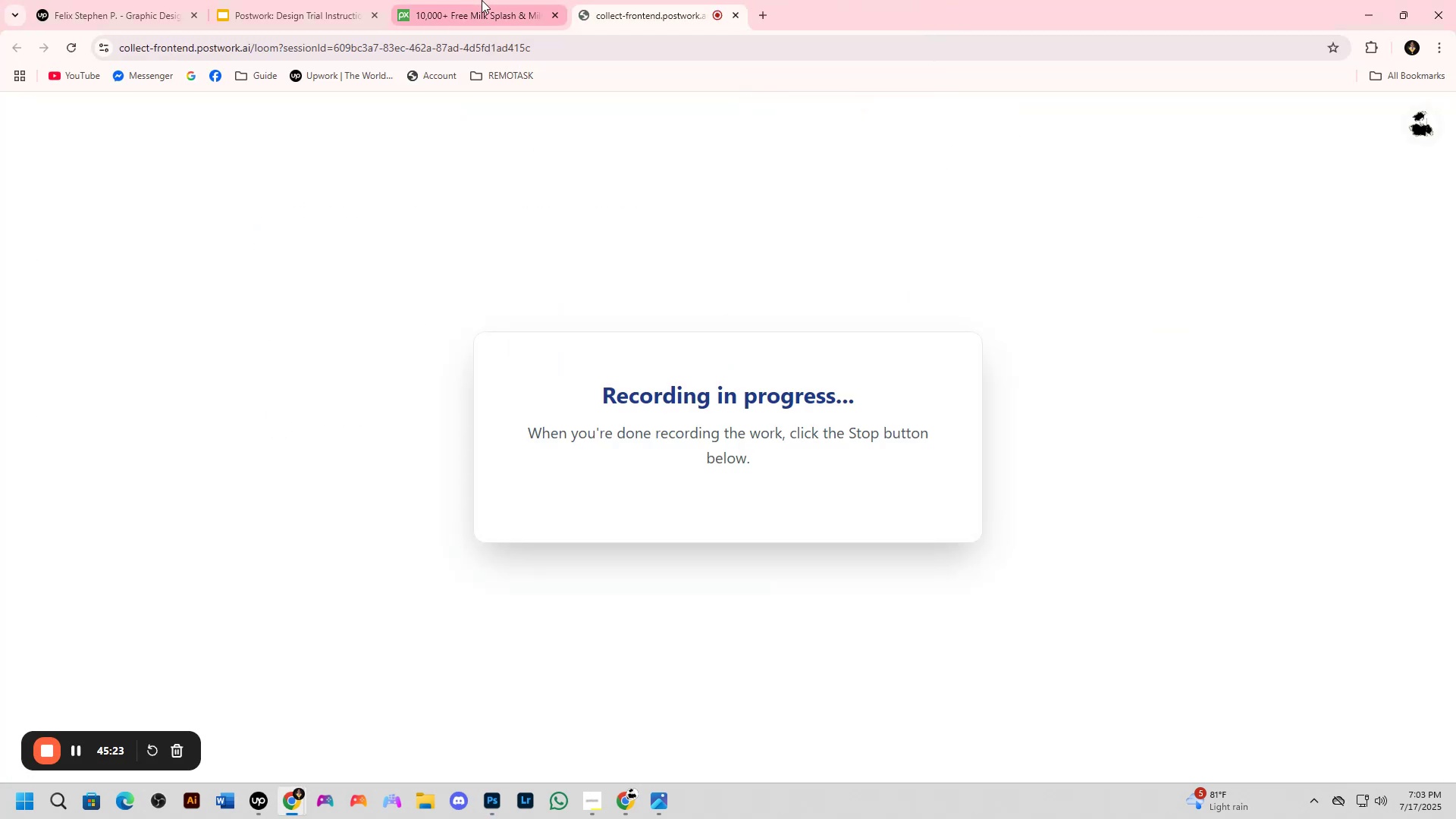 
left_click([482, 0])
 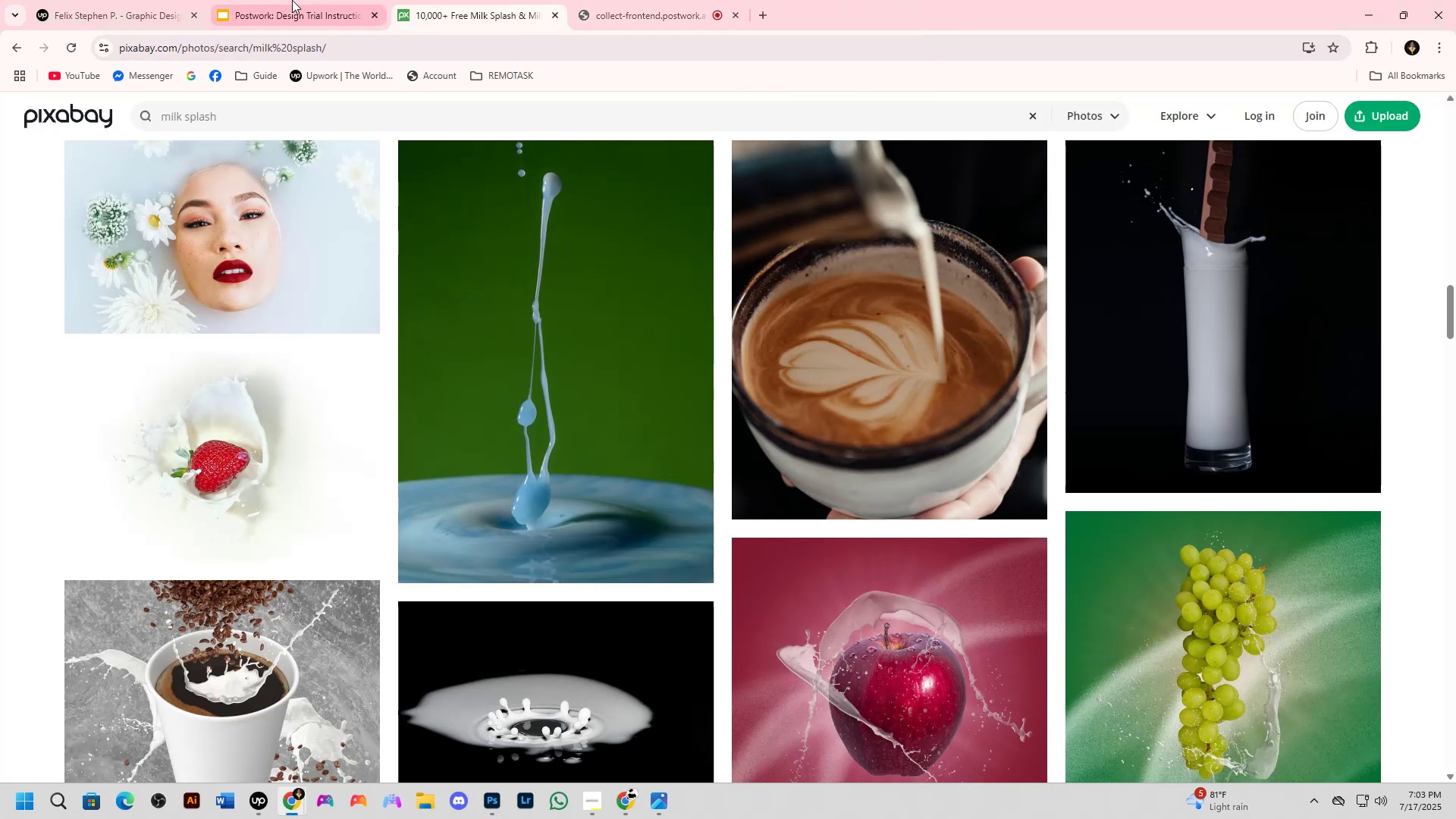 
left_click([286, 0])
 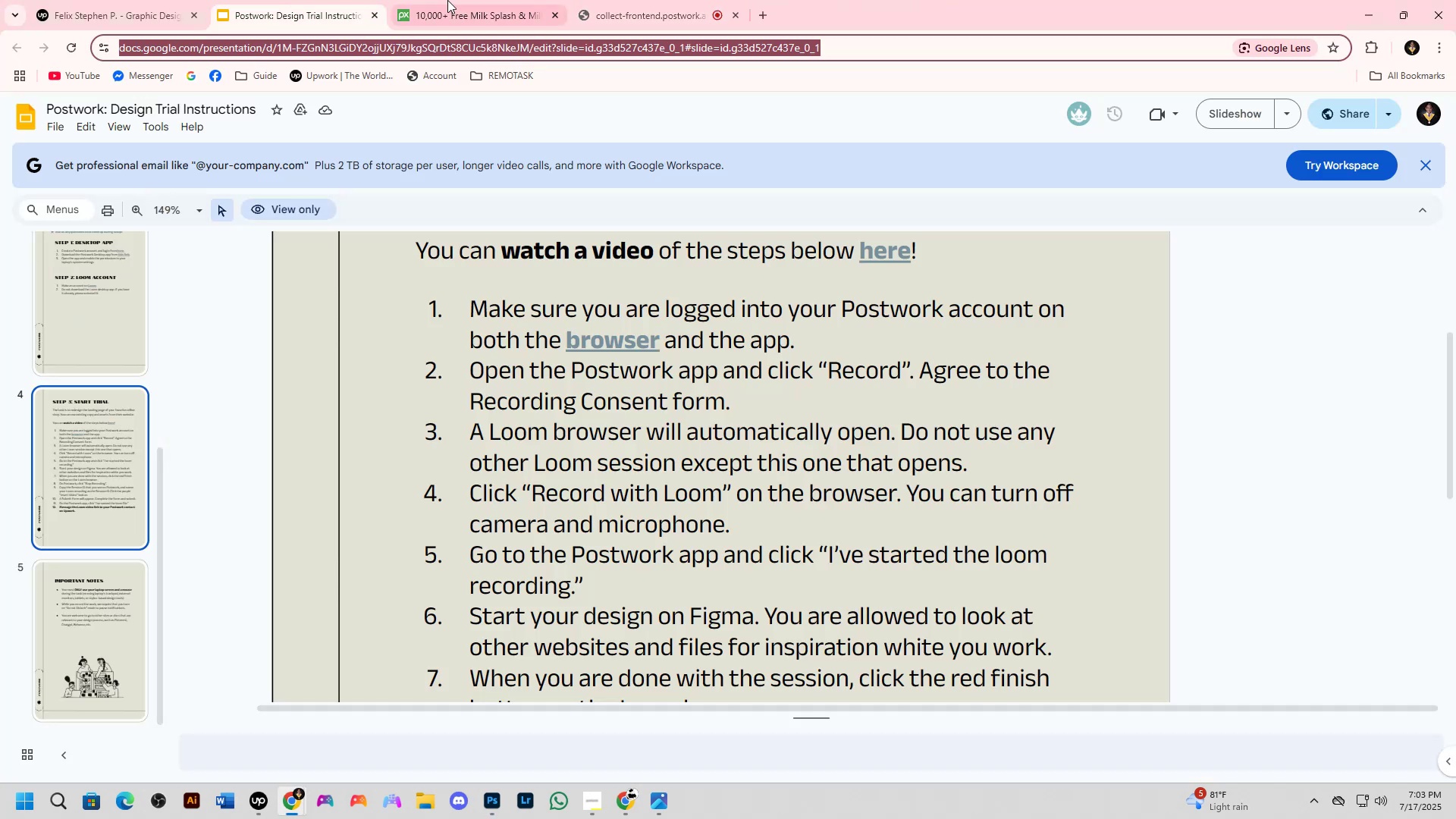 
left_click([560, 0])
 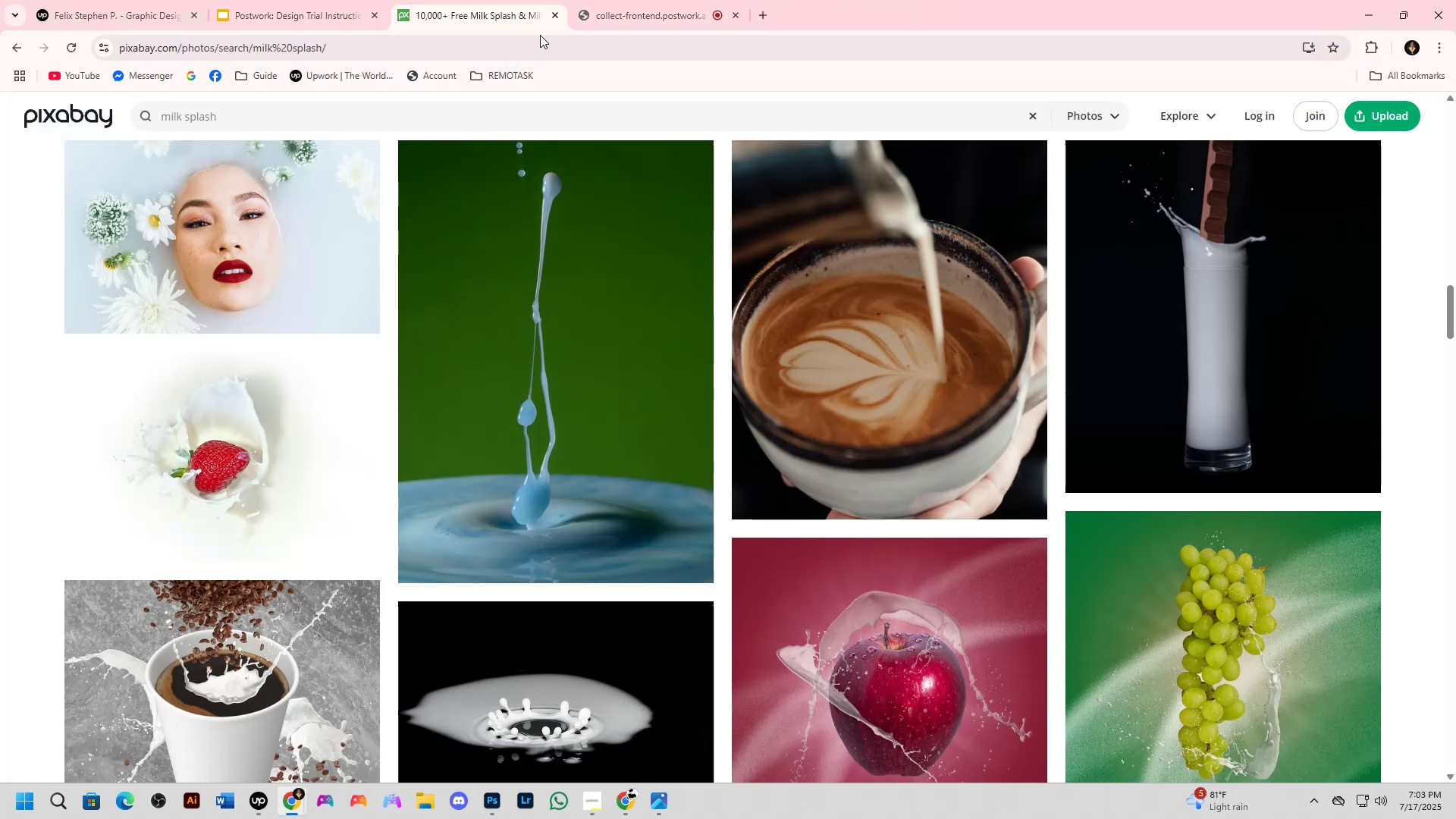 
key(Alt+AltLeft)
 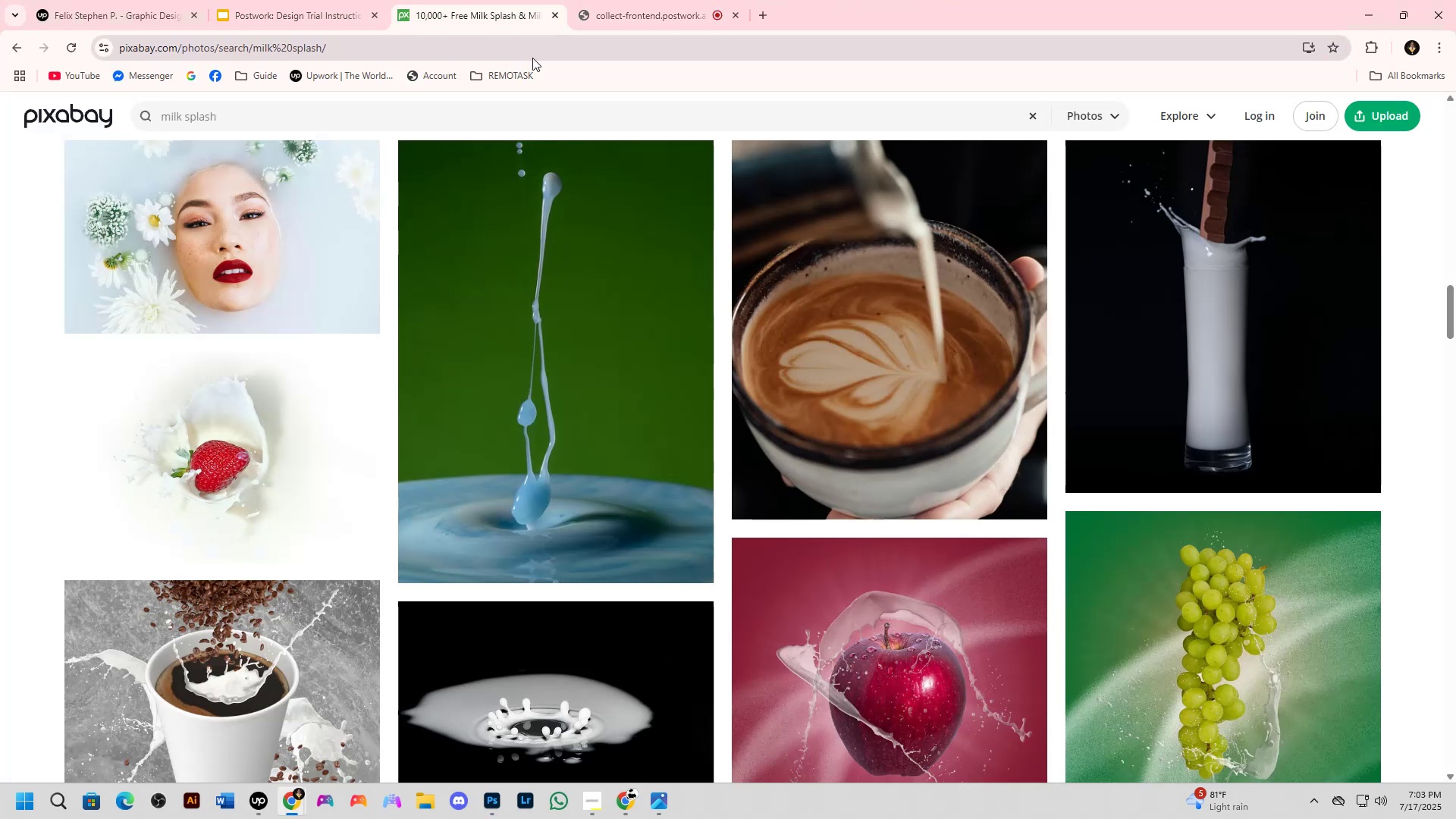 
key(Alt+Tab)
 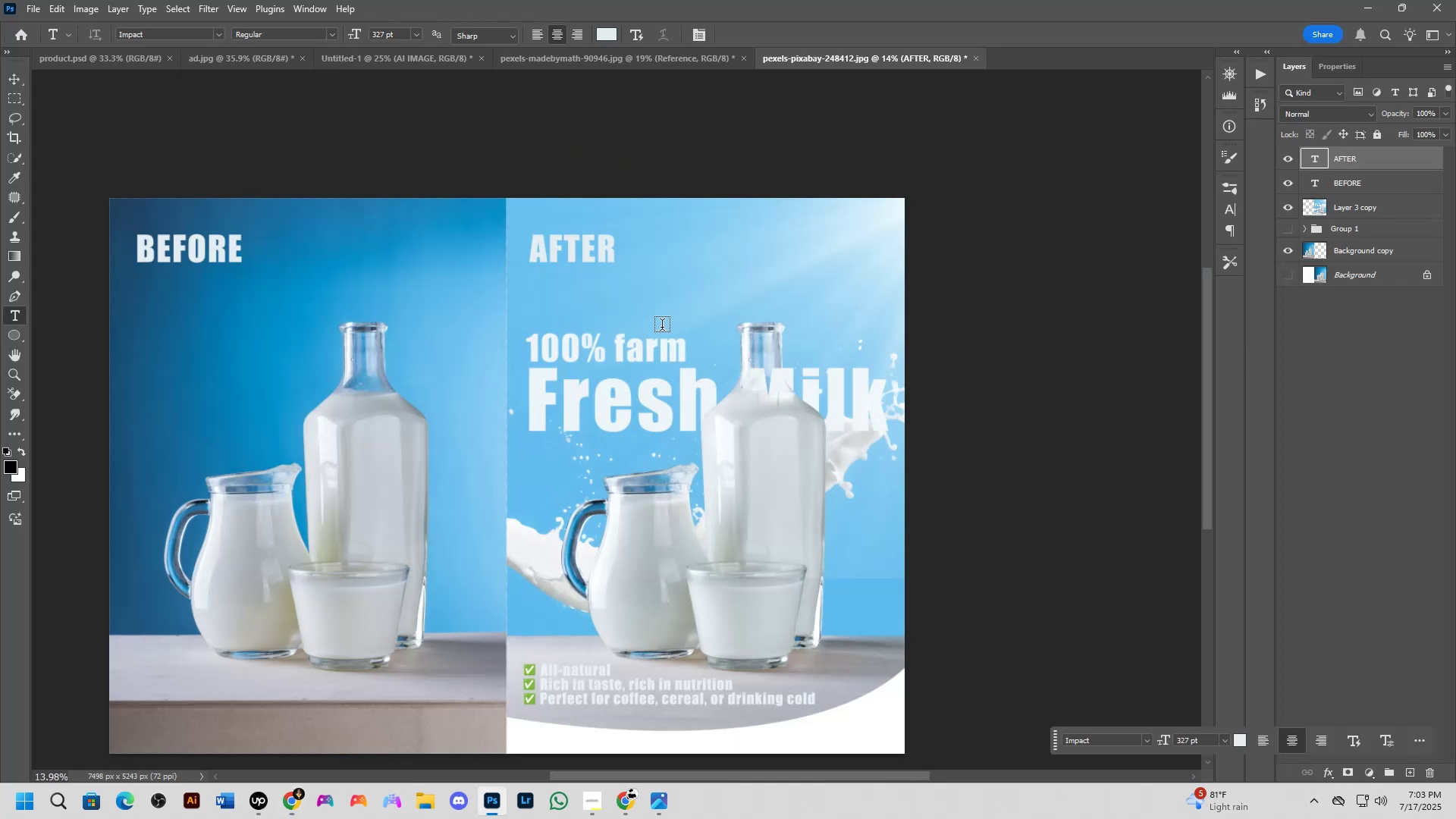 
scroll: coordinate [663, 343], scroll_direction: down, amount: 3.0
 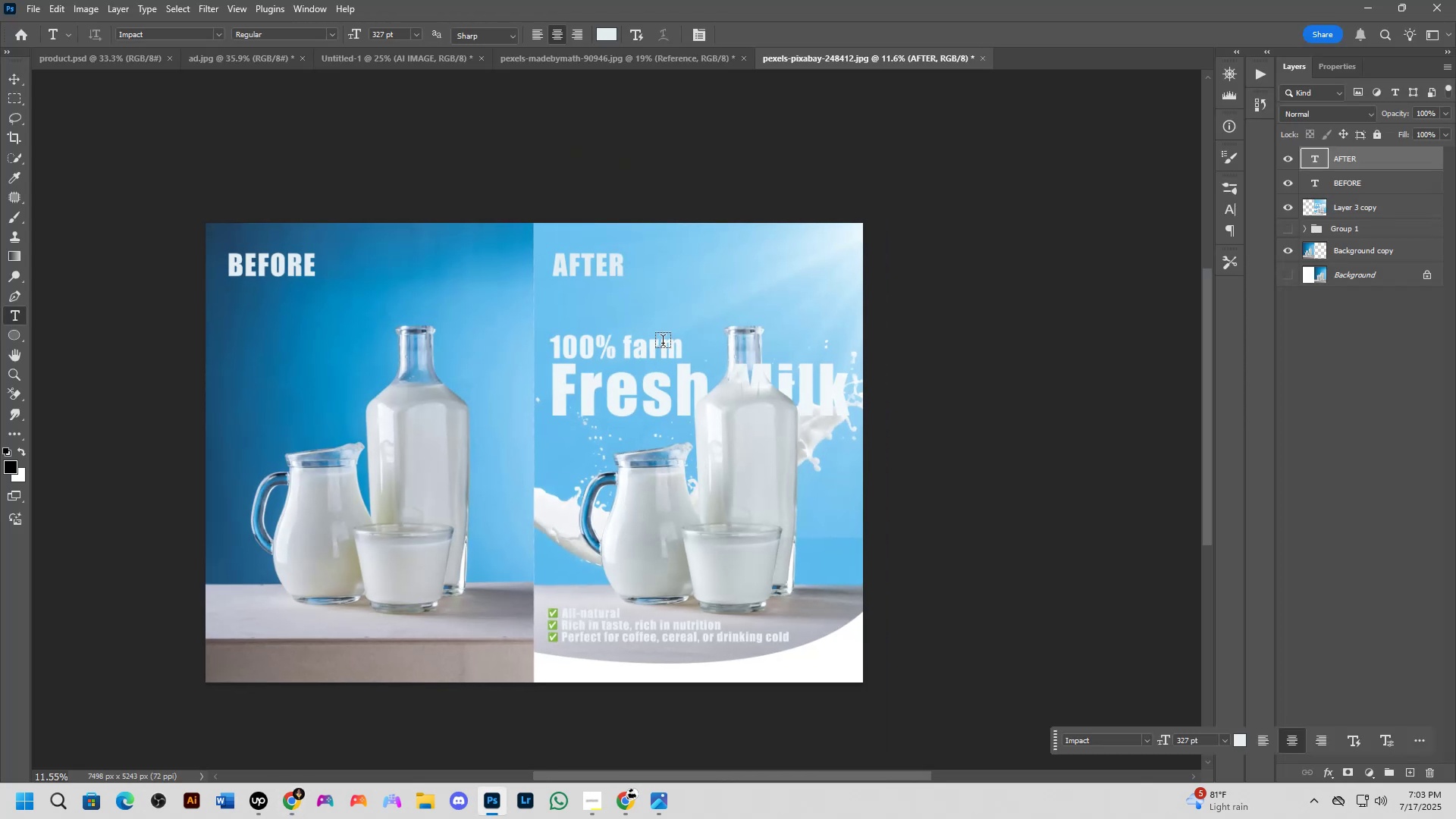 
hold_key(key=Space, duration=0.61)
 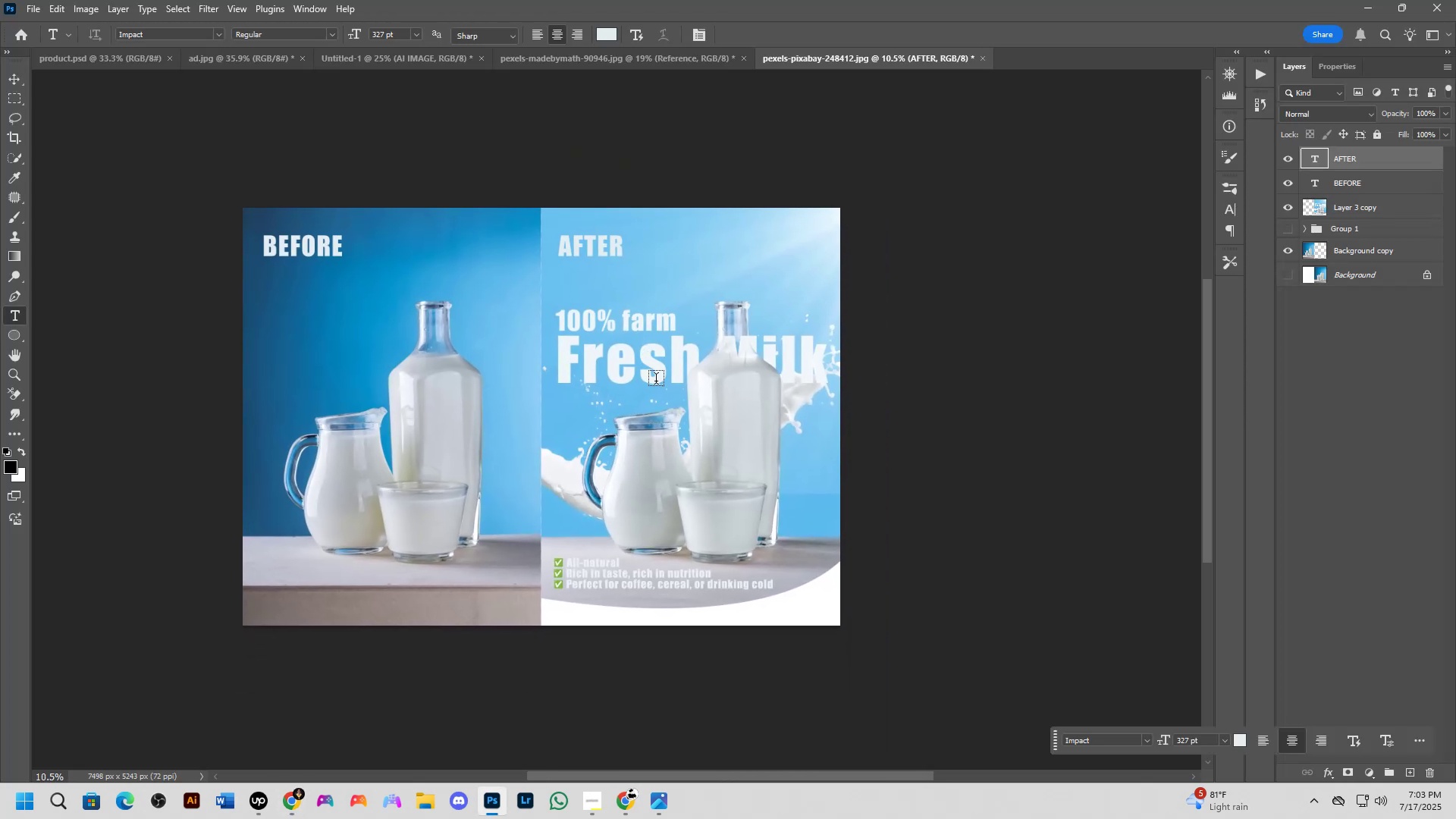 
hold_key(key=ShiftLeft, duration=1.36)
scroll: coordinate [667, 395], scroll_direction: up, amount: 4.0
 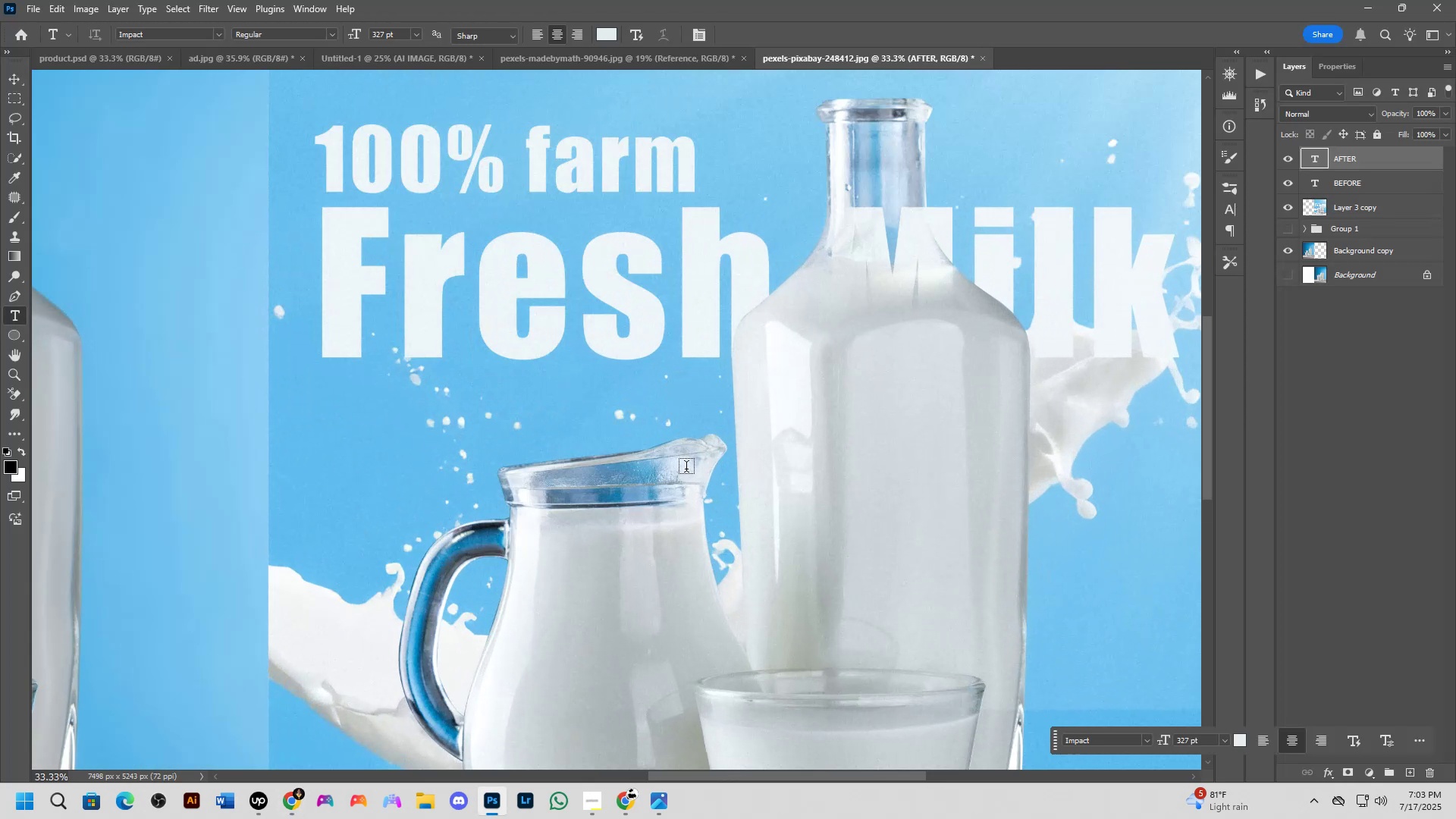 
scroll: coordinate [686, 469], scroll_direction: down, amount: 1.0
 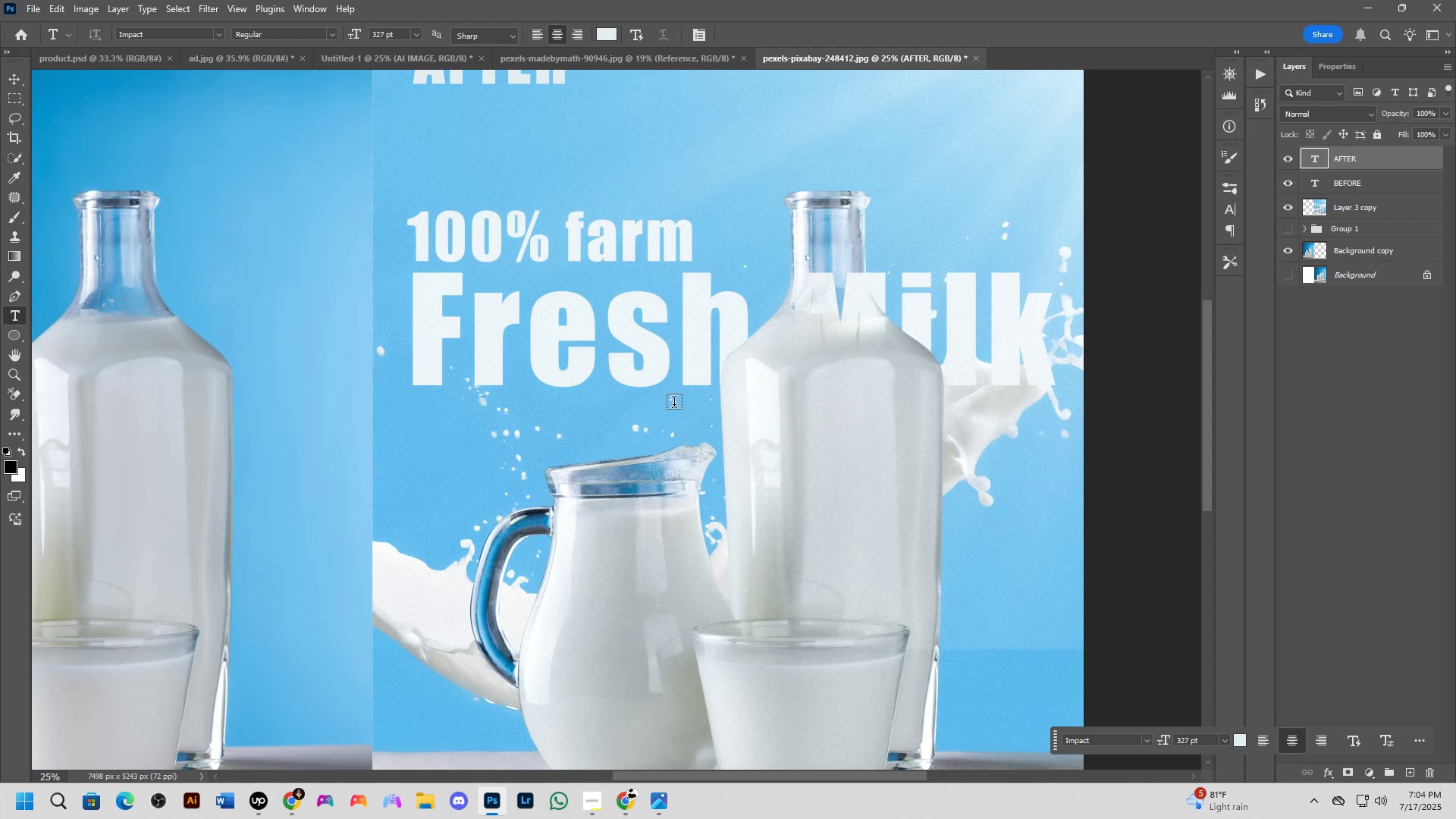 
wait(45.97)
 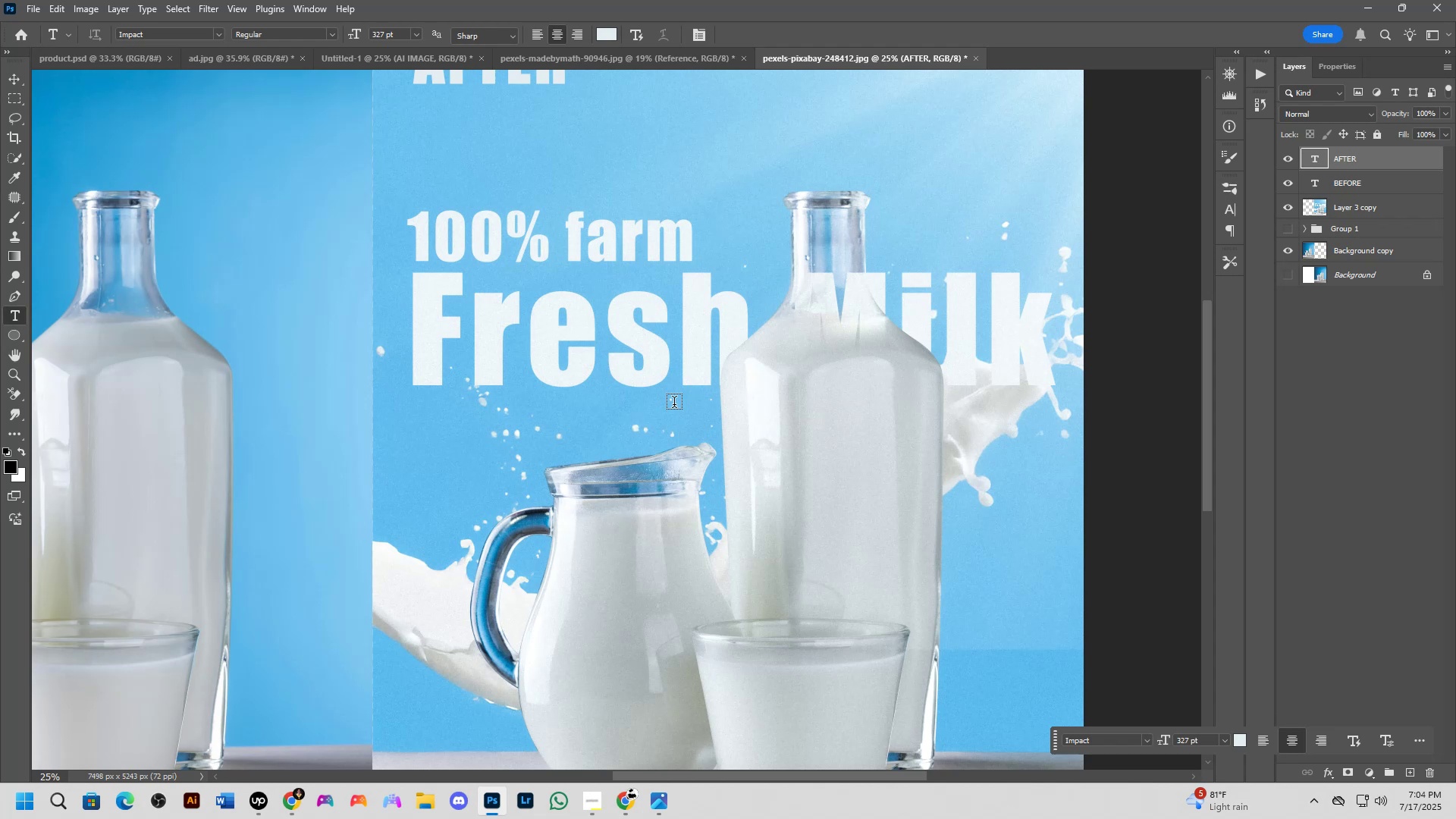 
scroll: coordinate [686, 394], scroll_direction: down, amount: 3.0
 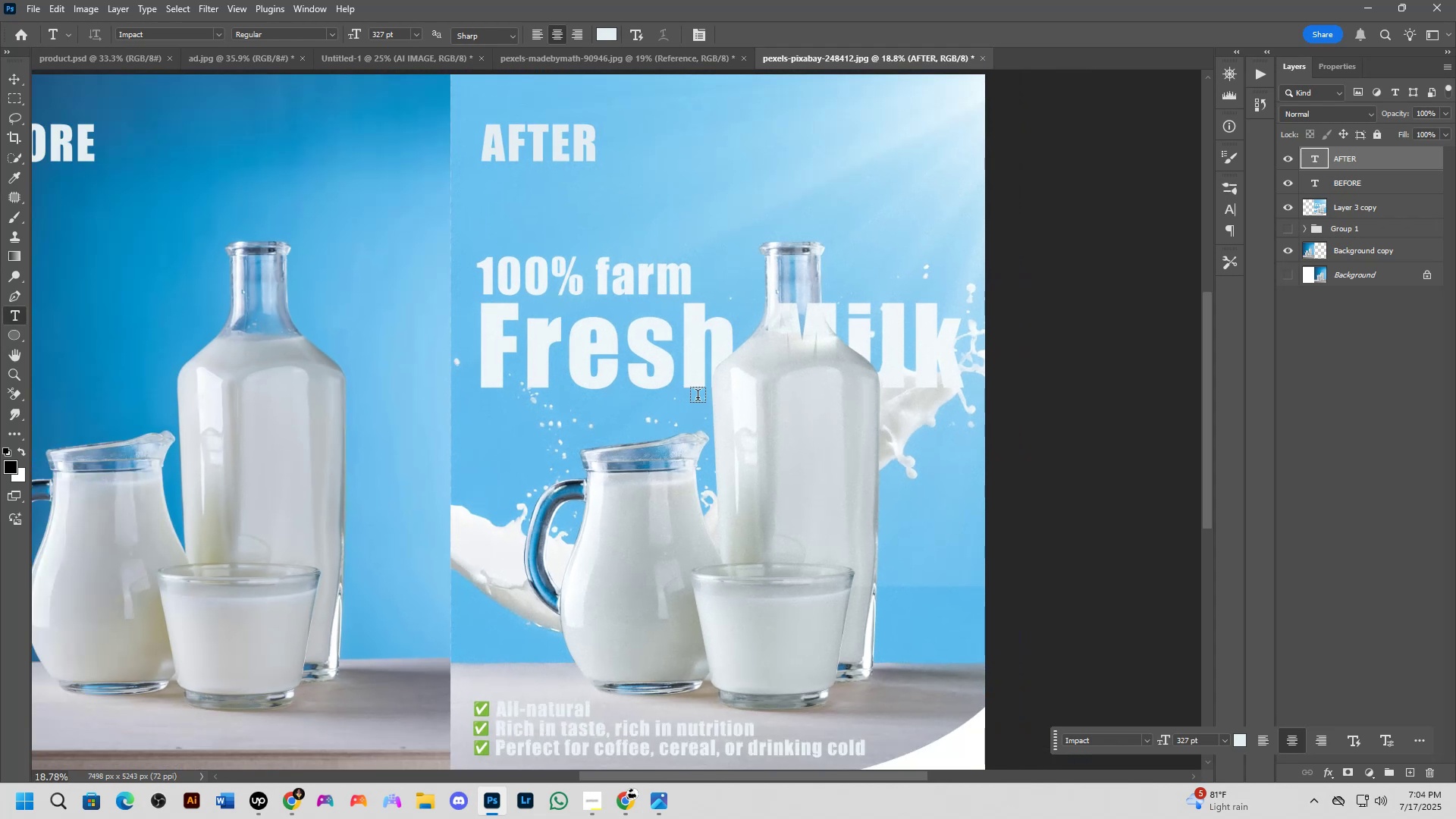 
hold_key(key=Space, duration=0.48)
 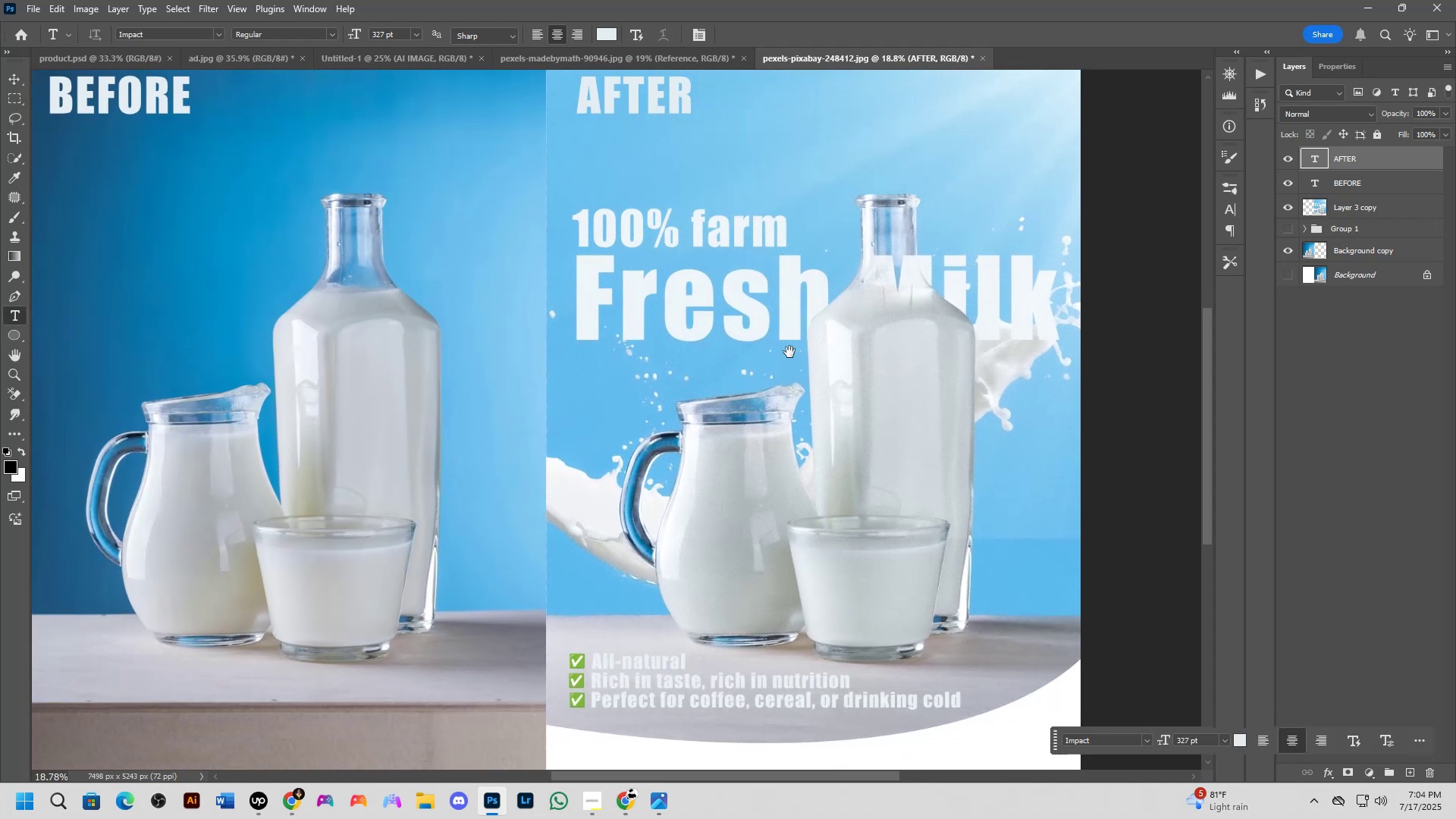 
key(Shift+ShiftLeft)
 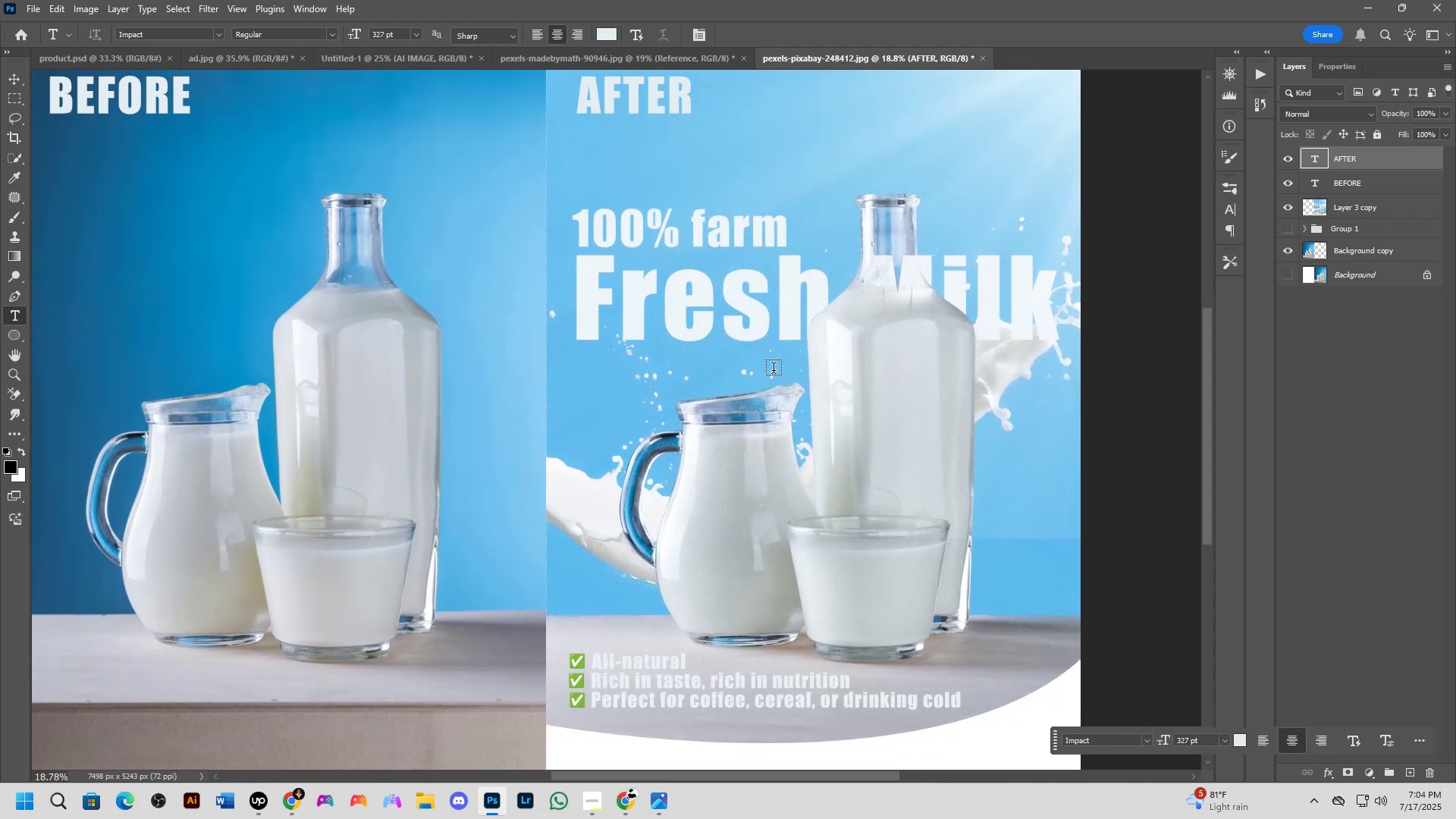 
scroll: coordinate [769, 383], scroll_direction: none, amount: 0.0
 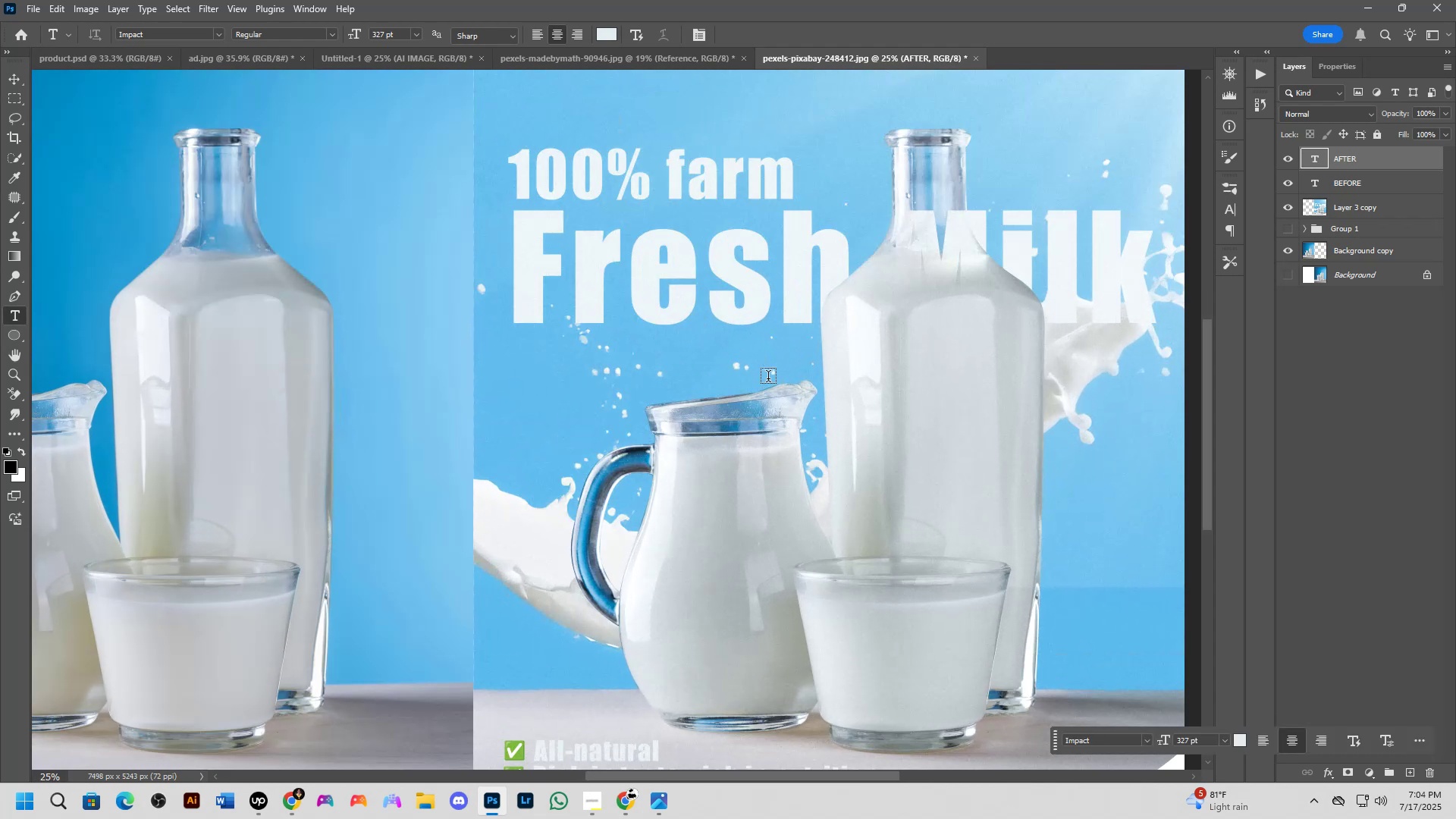 
key(Shift+ShiftLeft)
 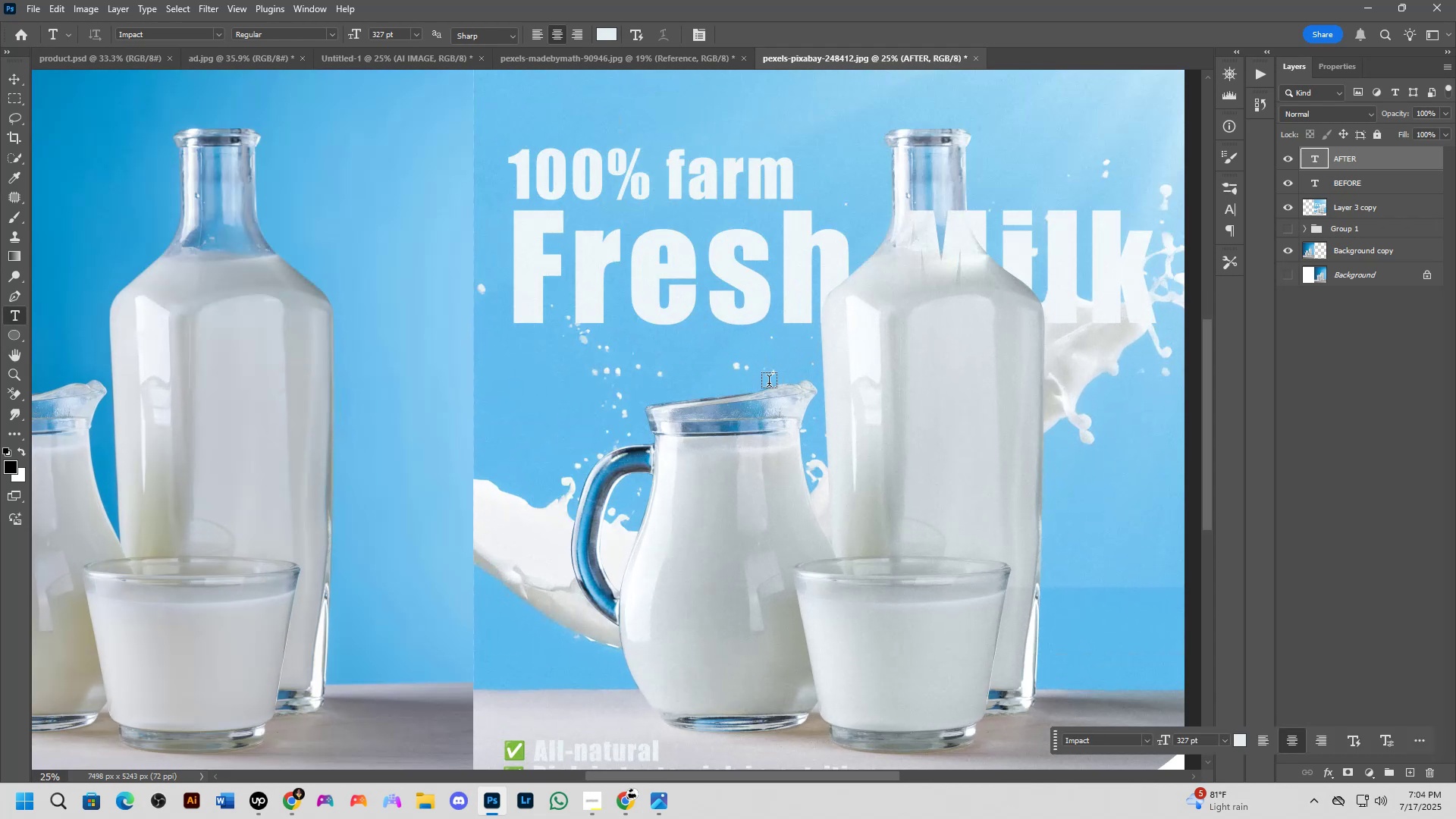 
hold_key(key=Space, duration=0.62)
 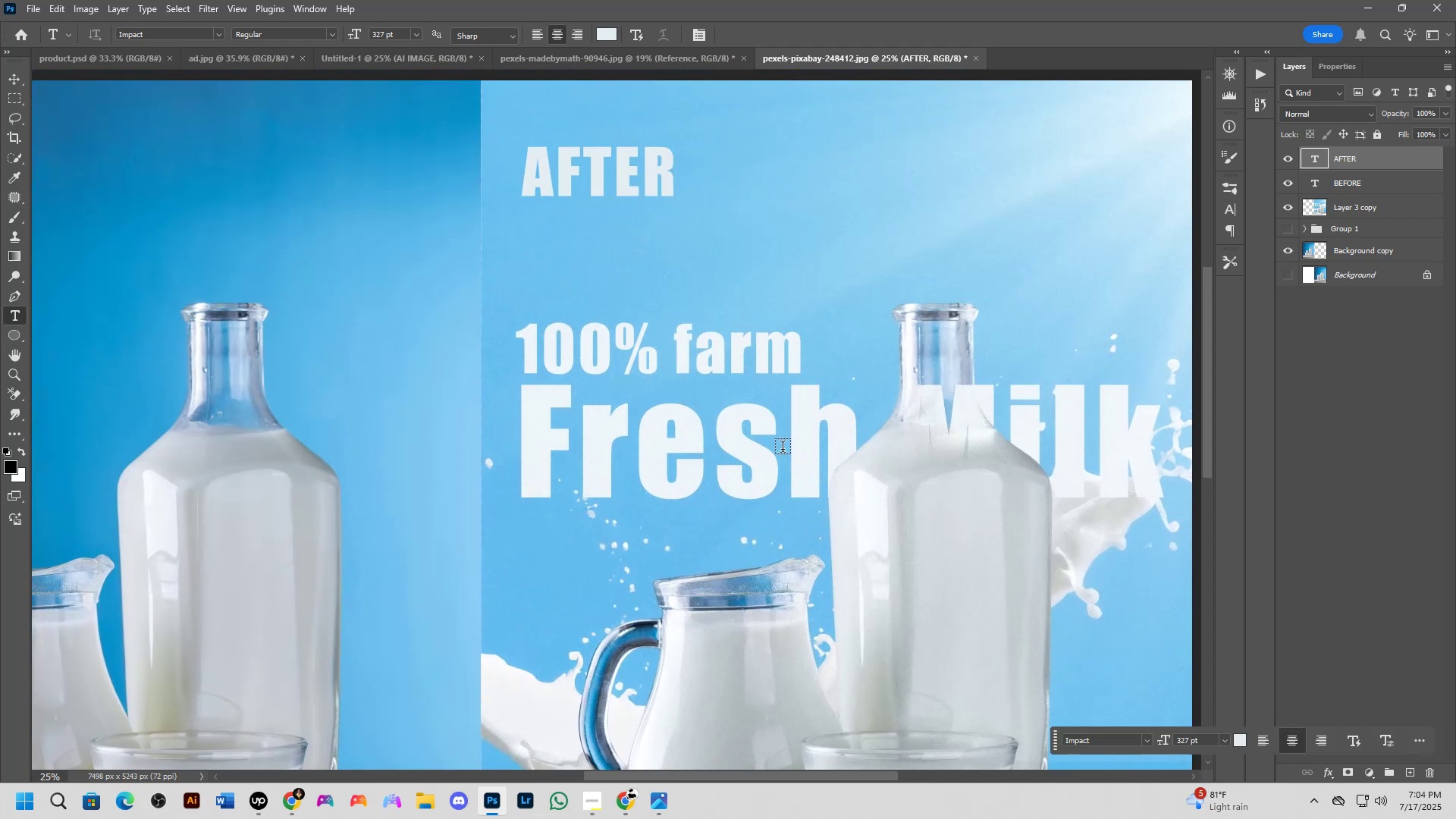 
scroll: coordinate [782, 442], scroll_direction: down, amount: 4.0
 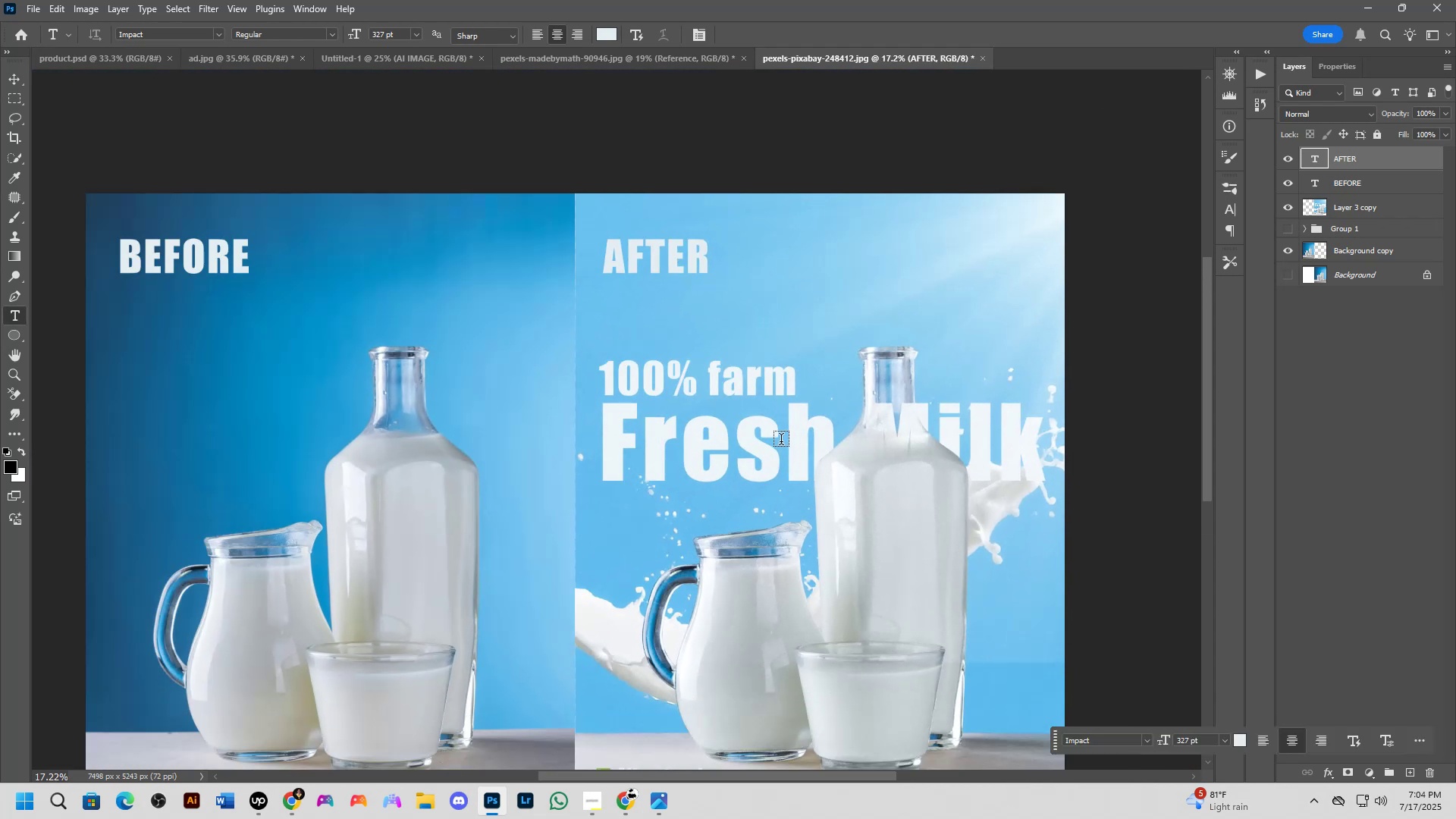 
hold_key(key=Space, duration=0.63)
 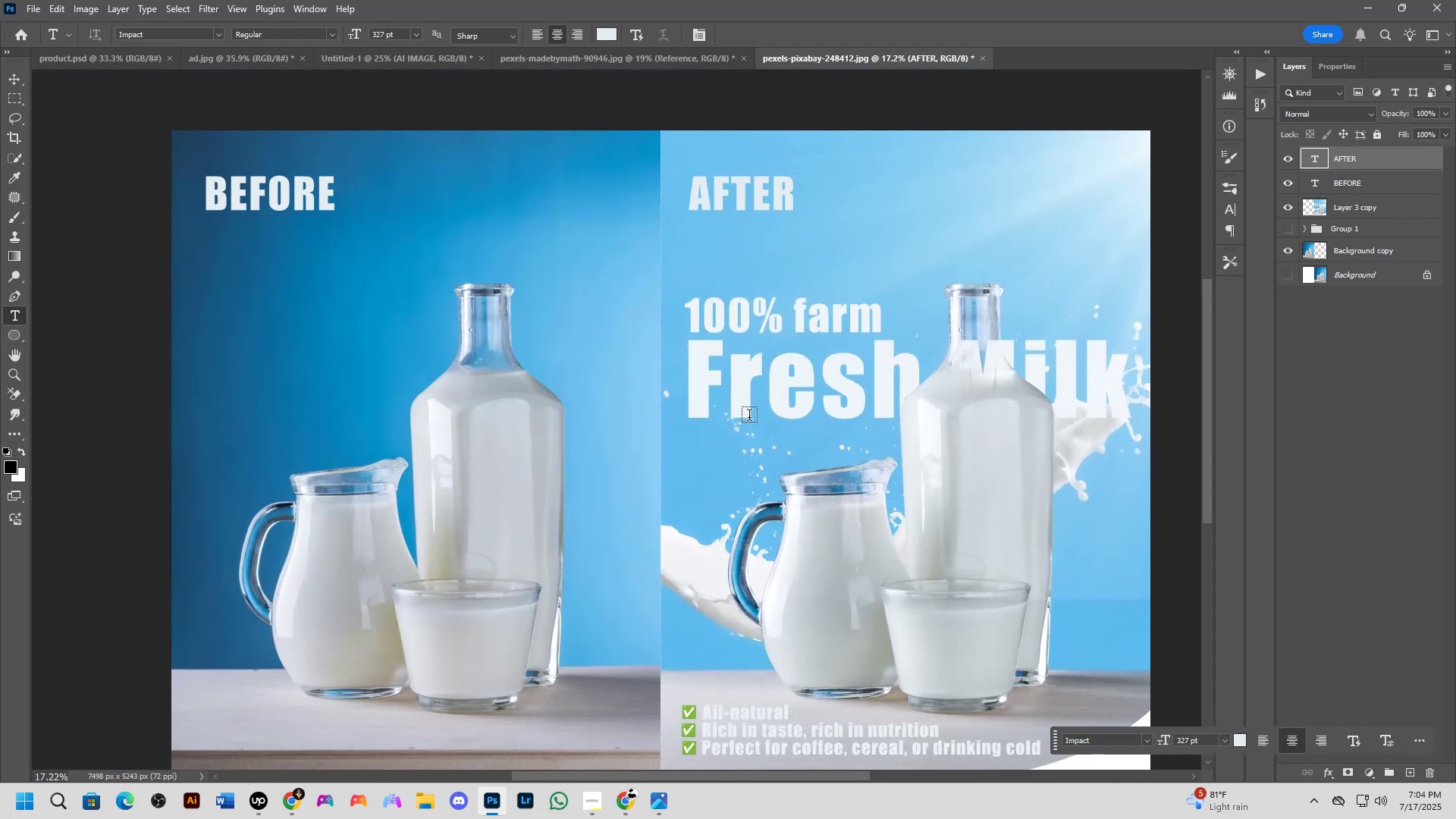 
hold_key(key=Space, duration=0.77)
 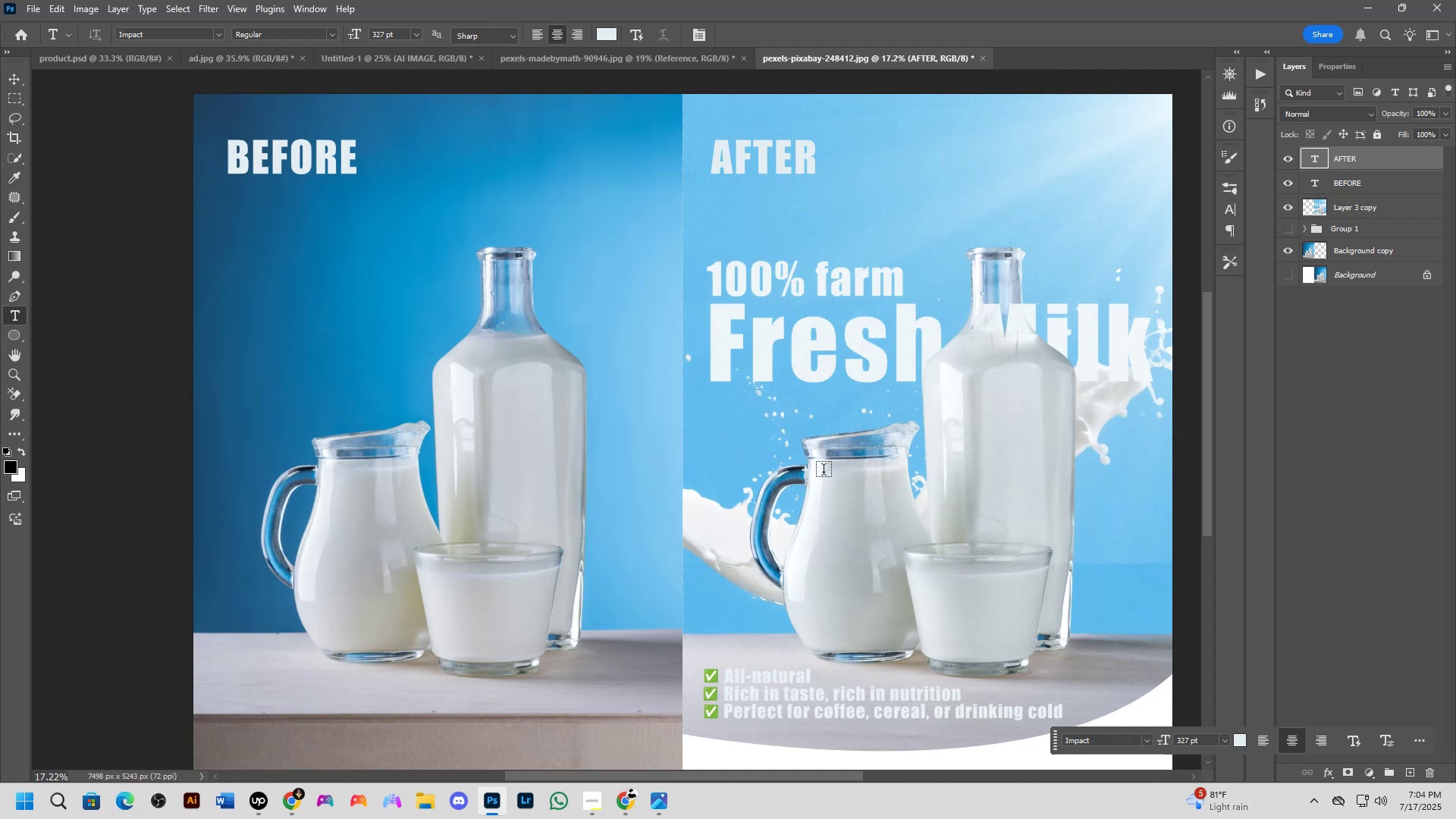 
hold_key(key=Space, duration=0.55)
 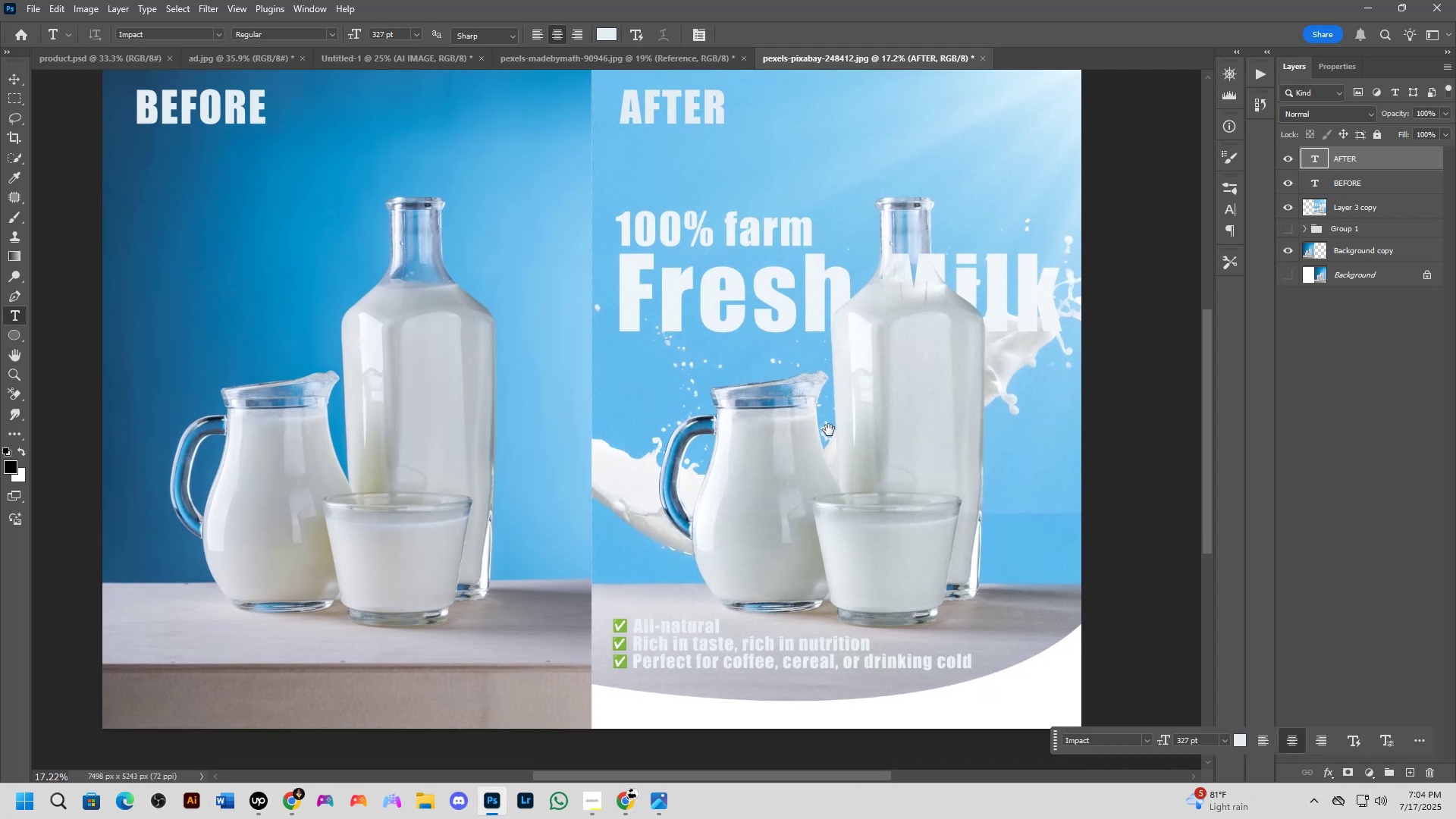 
key(Shift+ShiftLeft)
 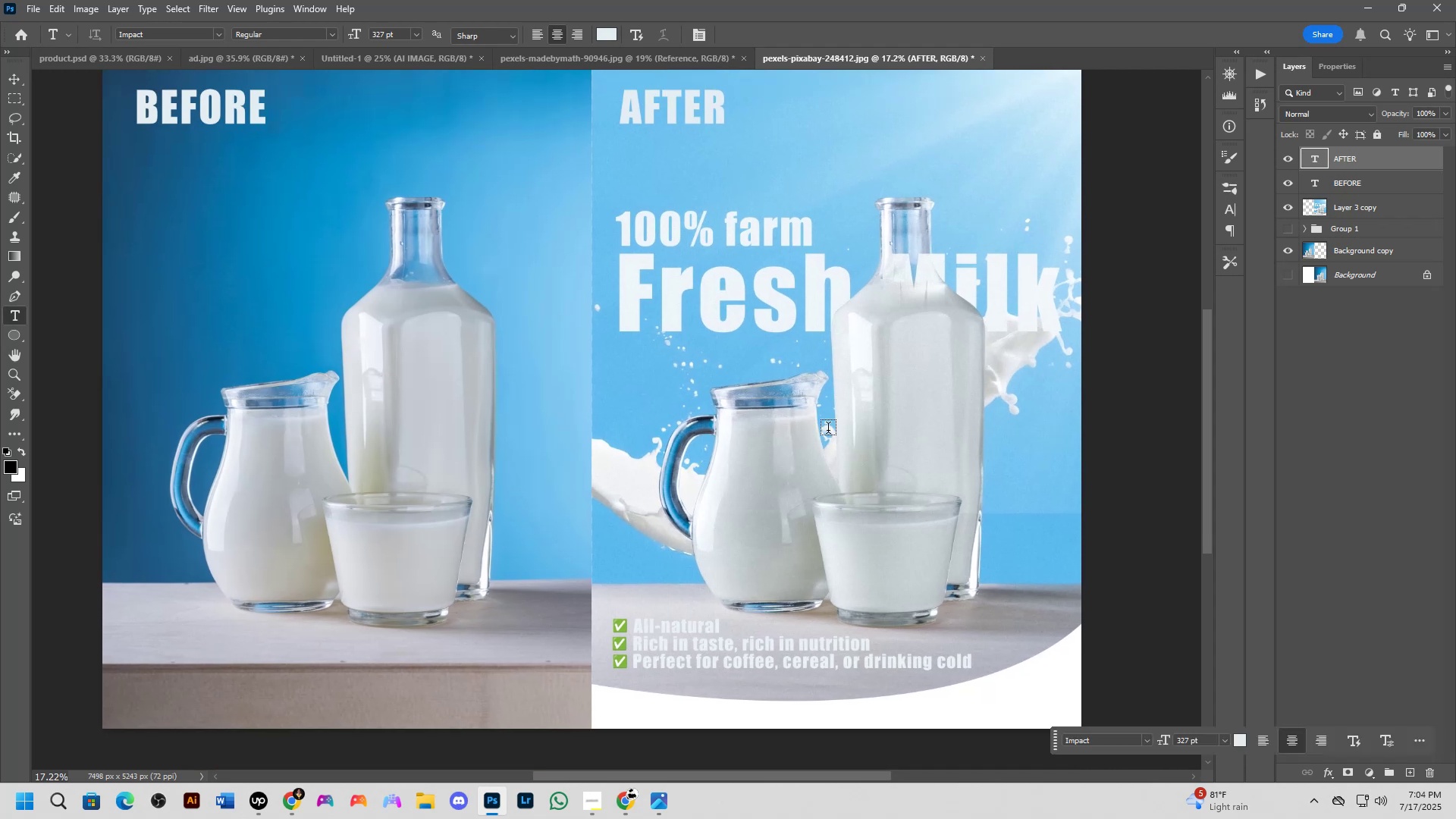 
key(Shift+ShiftLeft)
 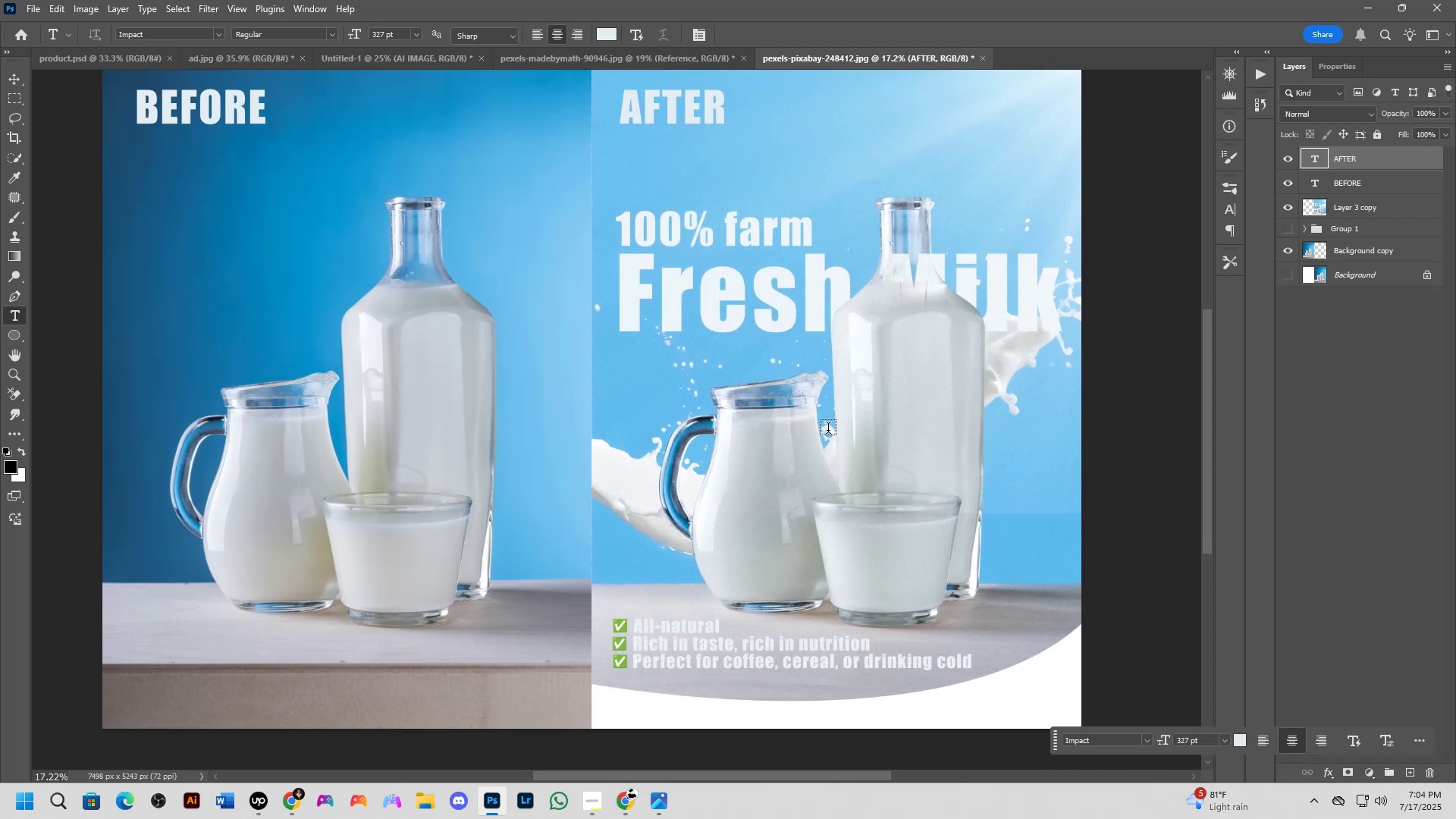 
scroll: coordinate [828, 430], scroll_direction: down, amount: 1.0
 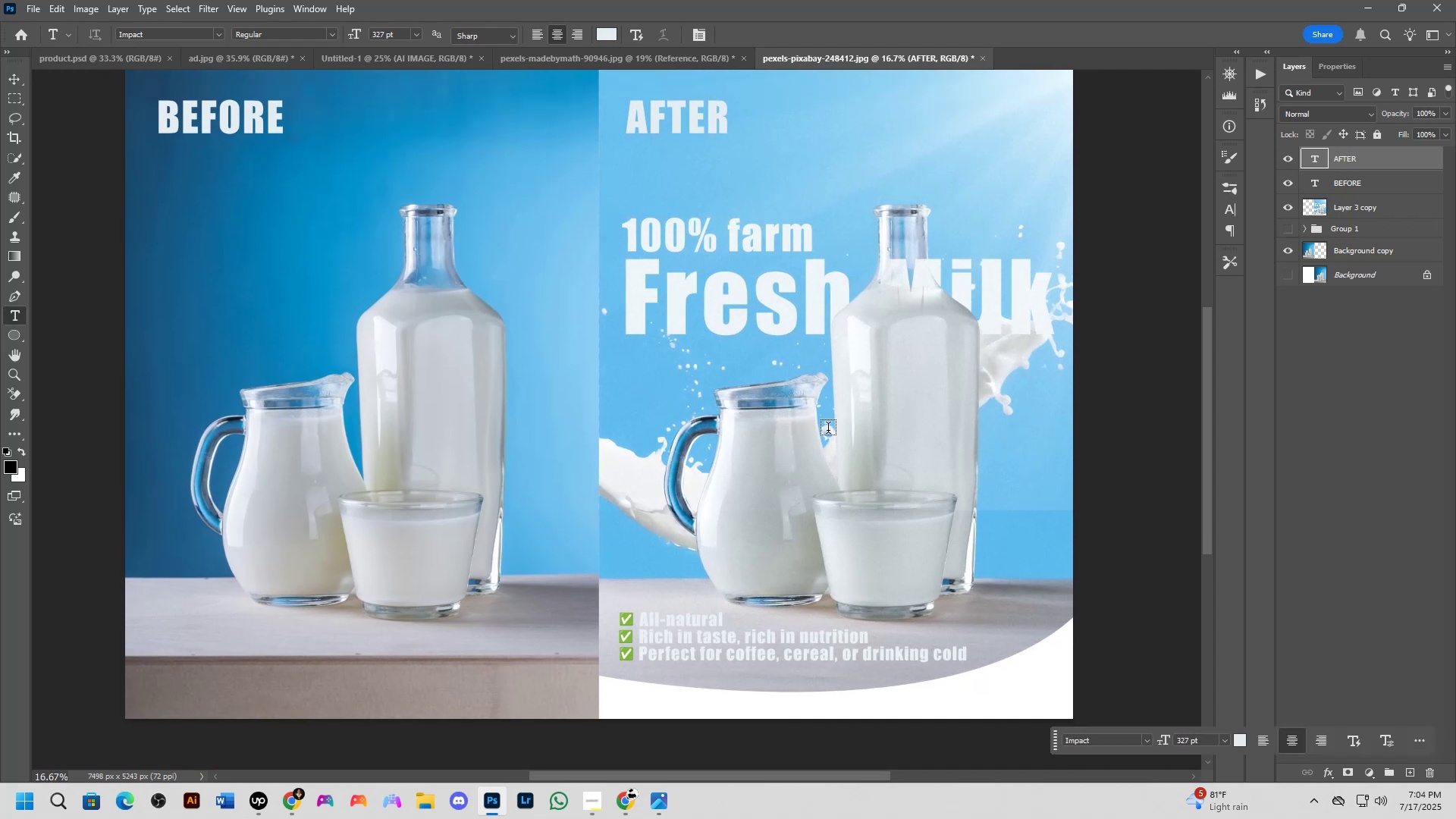 
hold_key(key=Space, duration=0.69)
 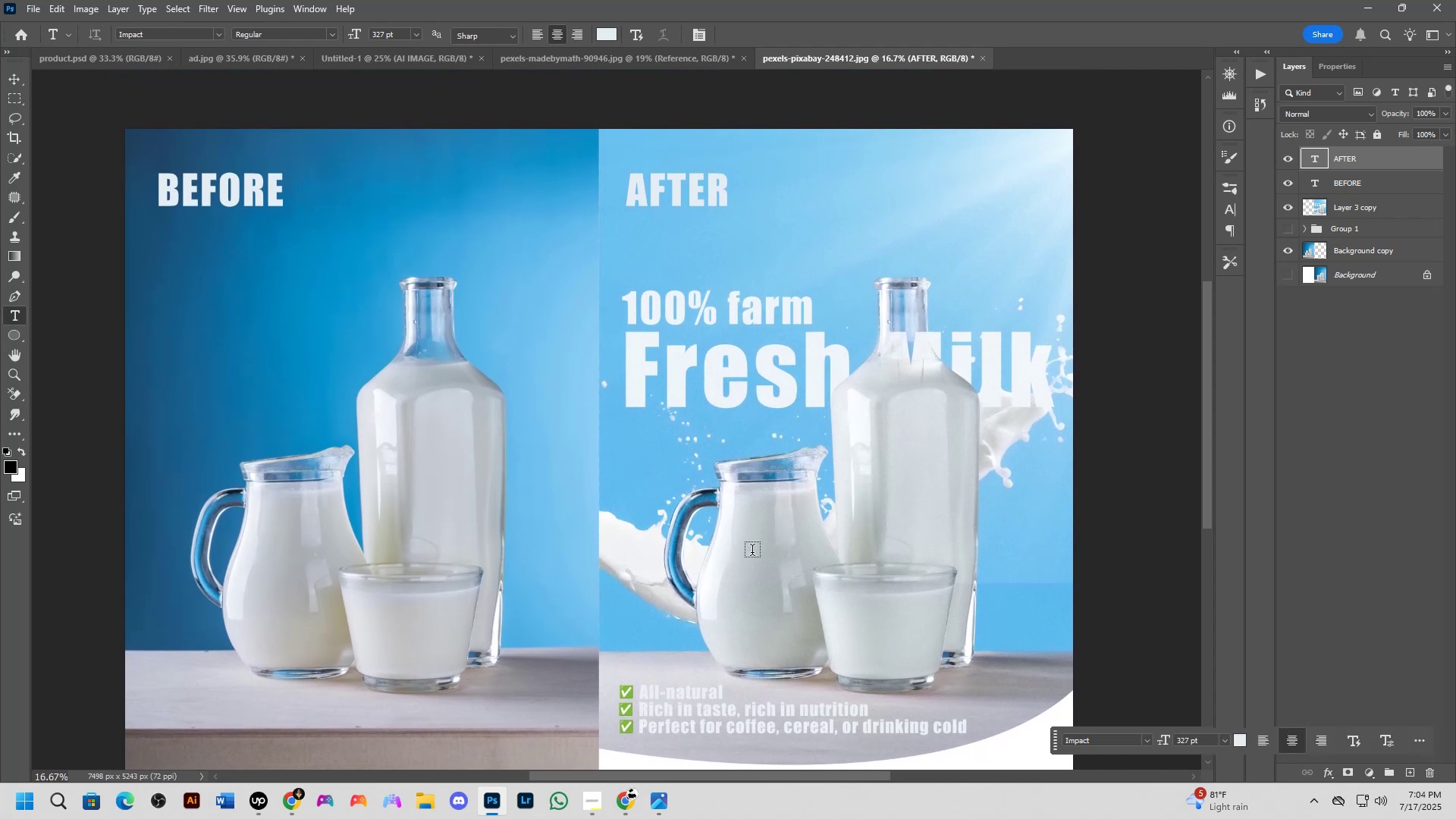 
key(Control+Shift+S)
 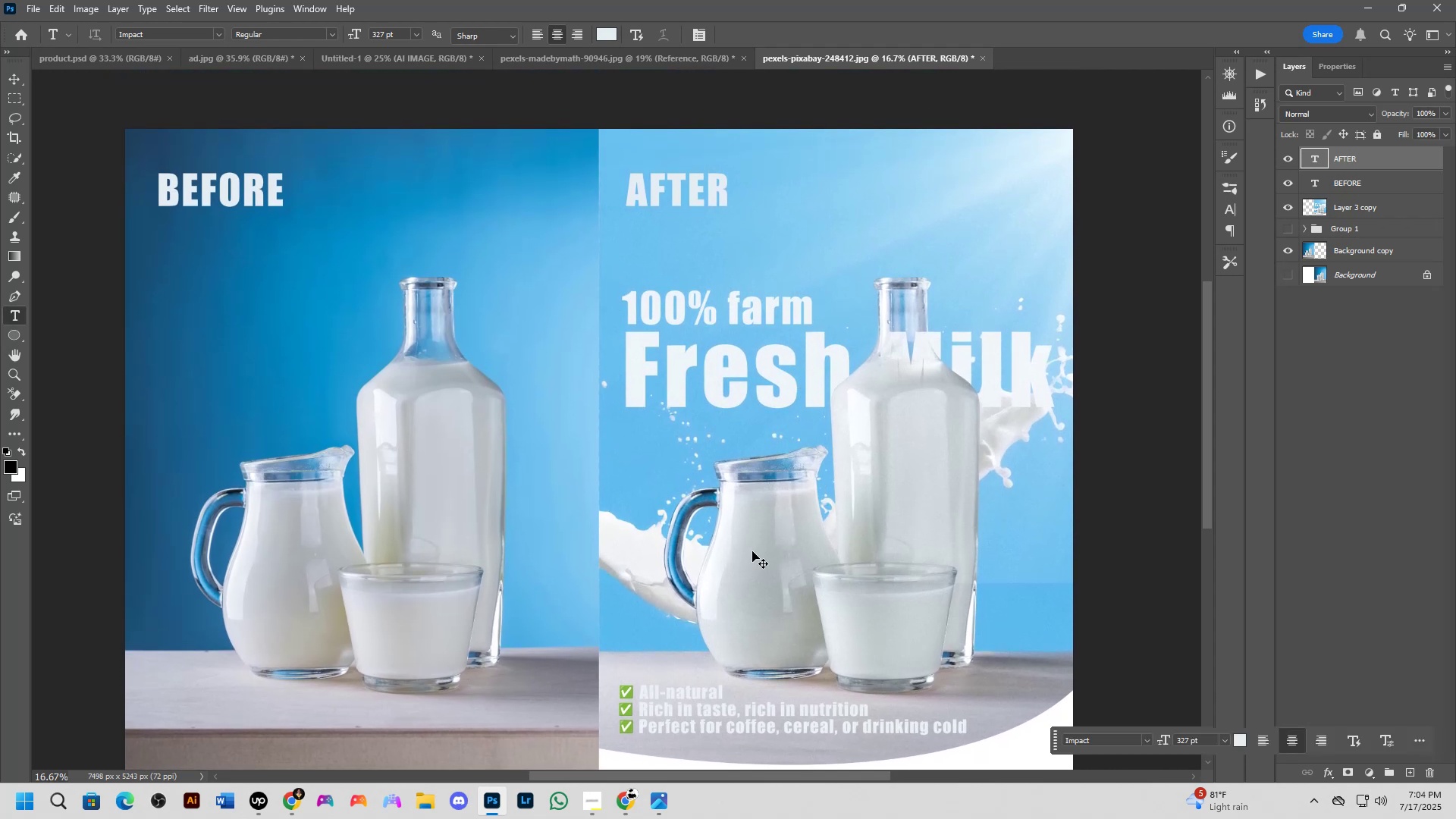 
key(Control+Shift+A)
 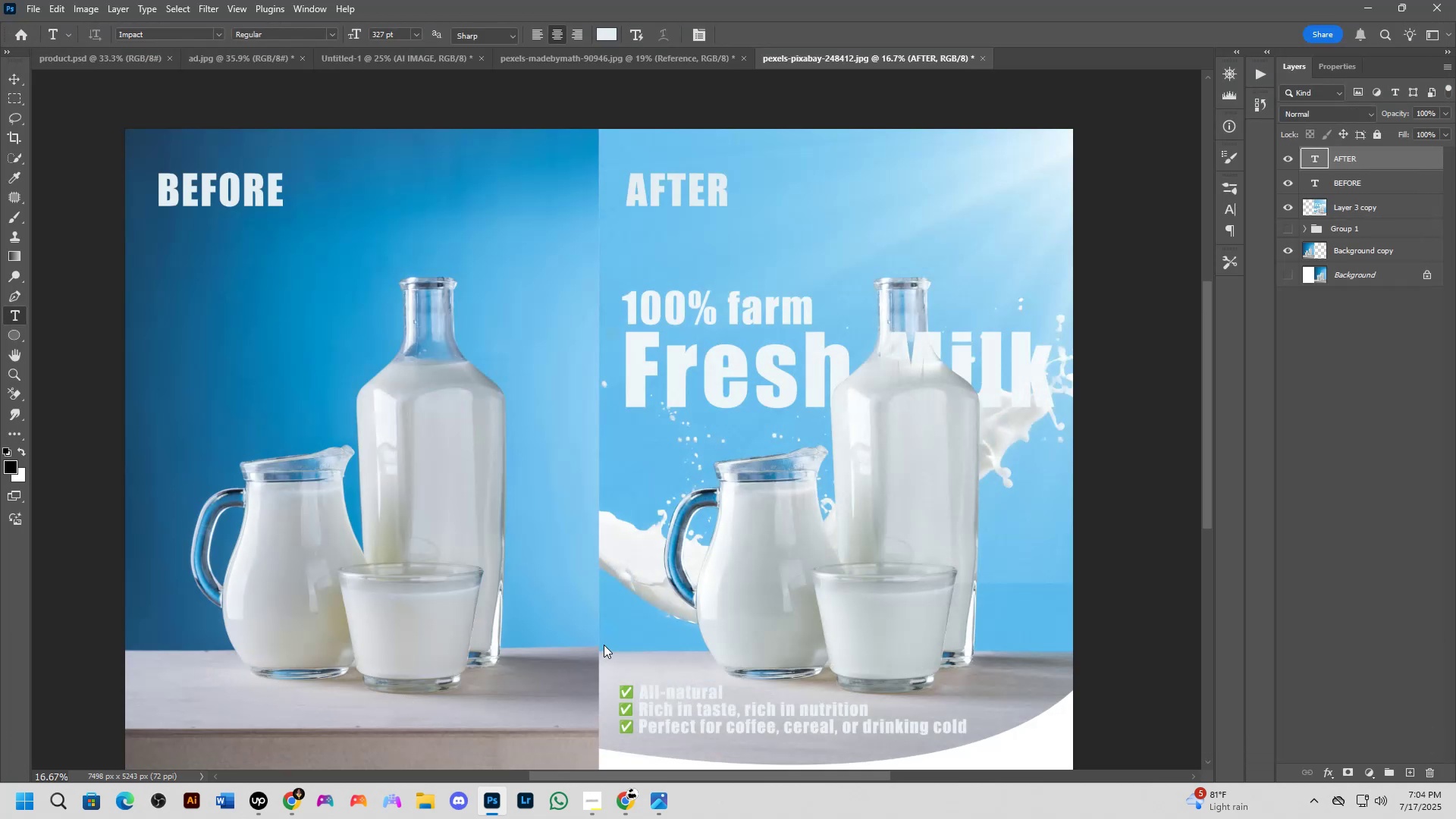 
left_click([358, 651])
 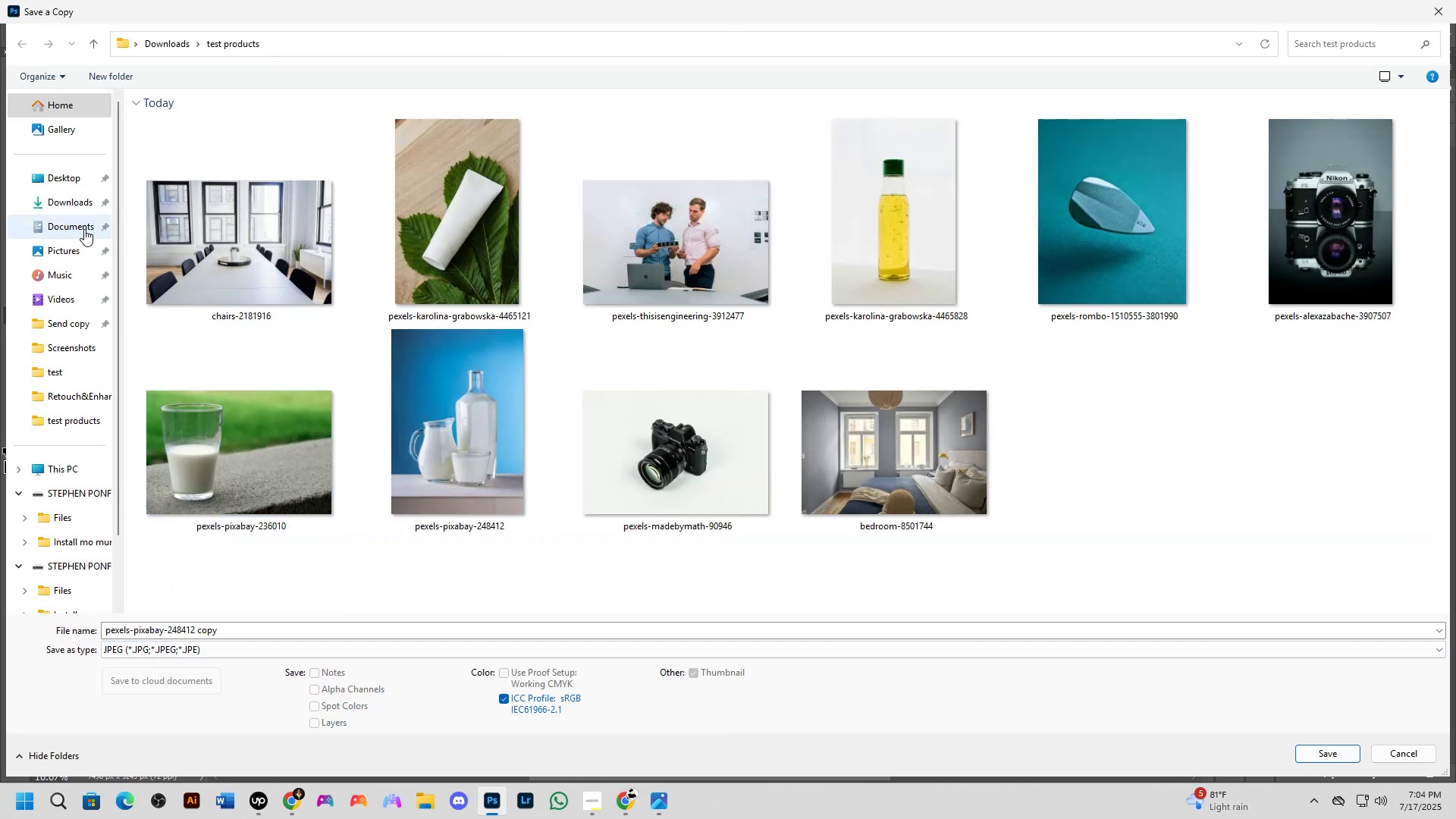 
left_click([71, 367])
 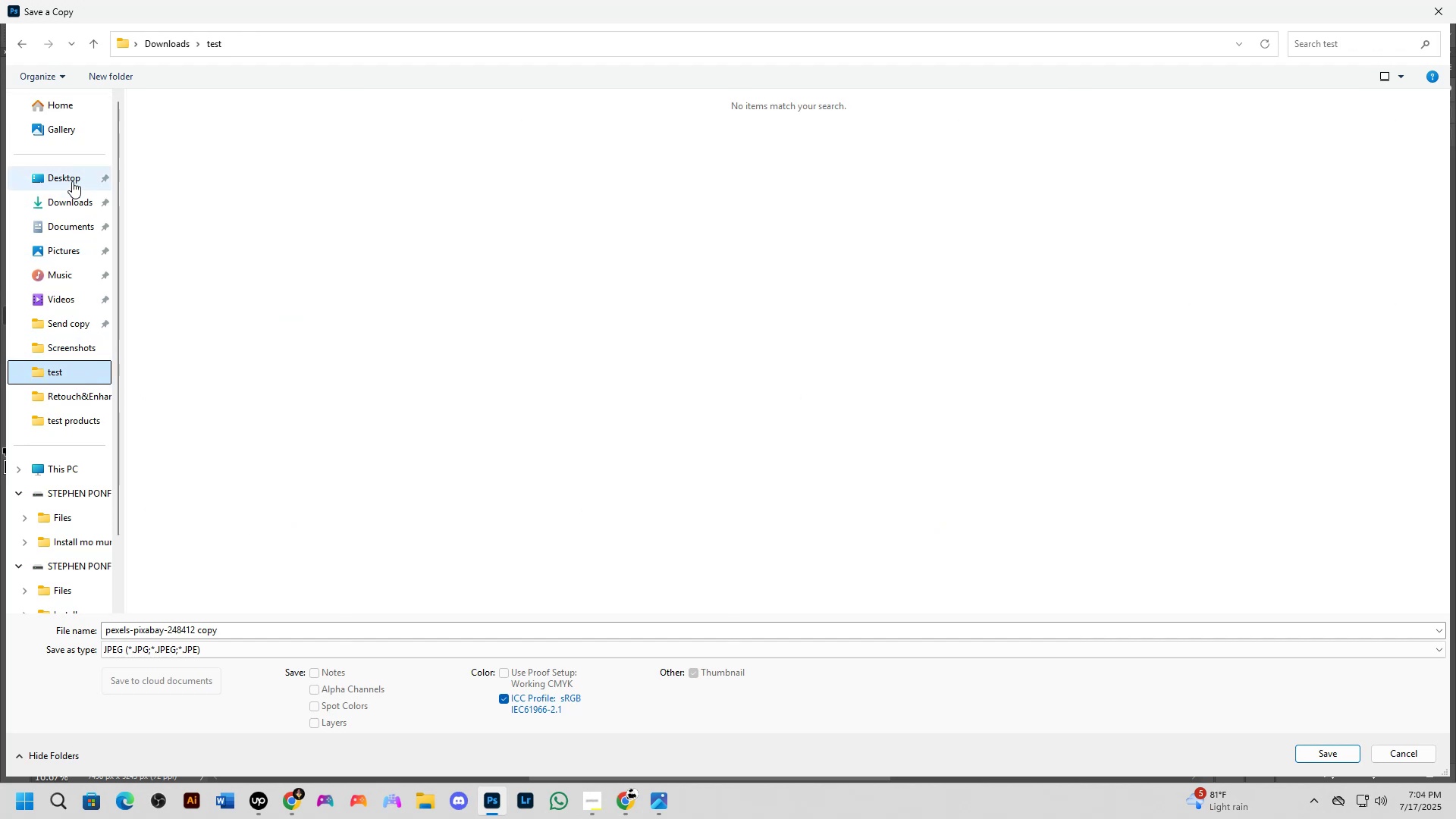 
left_click([72, 181])
 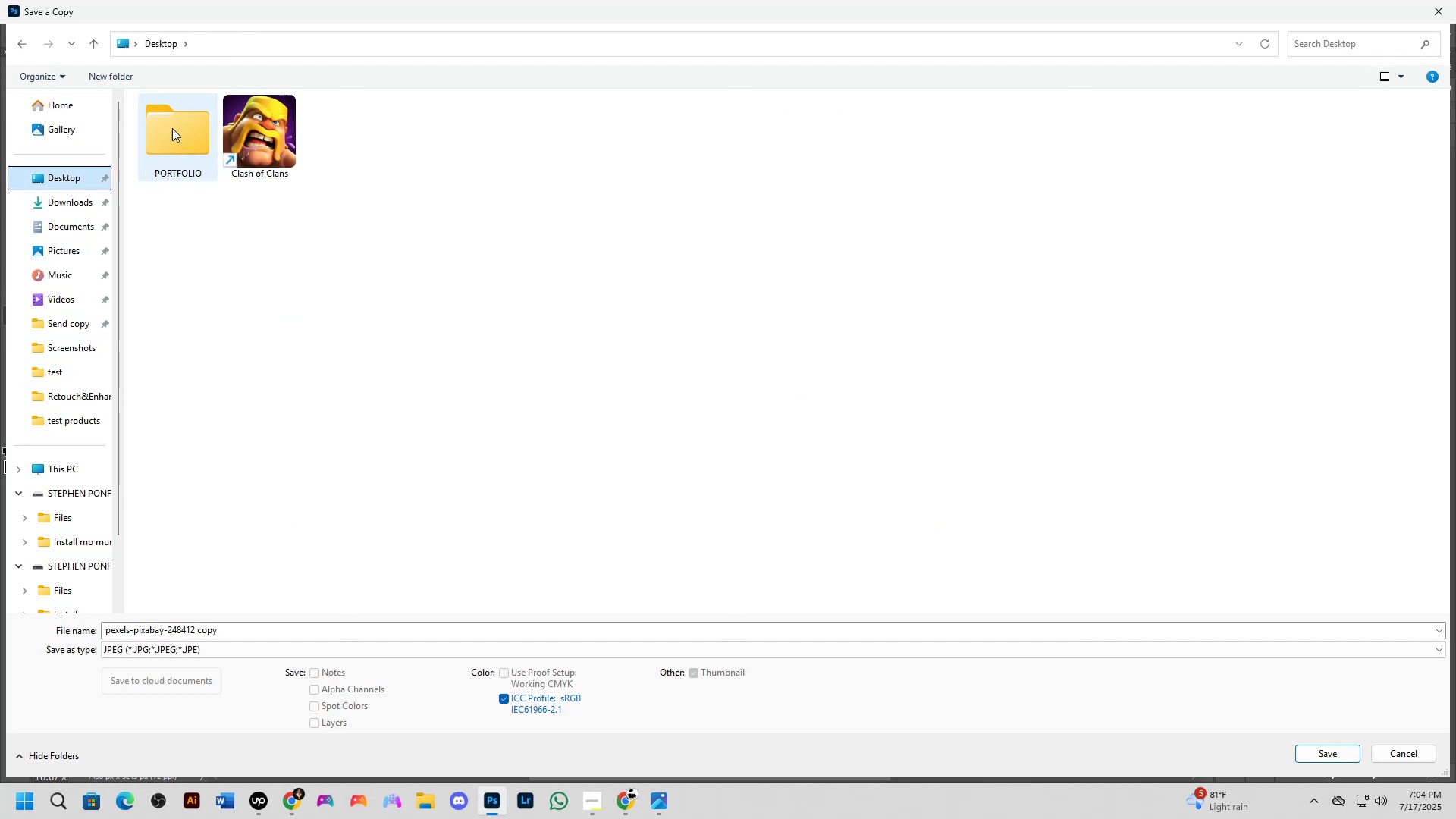 
double_click([174, 119])
 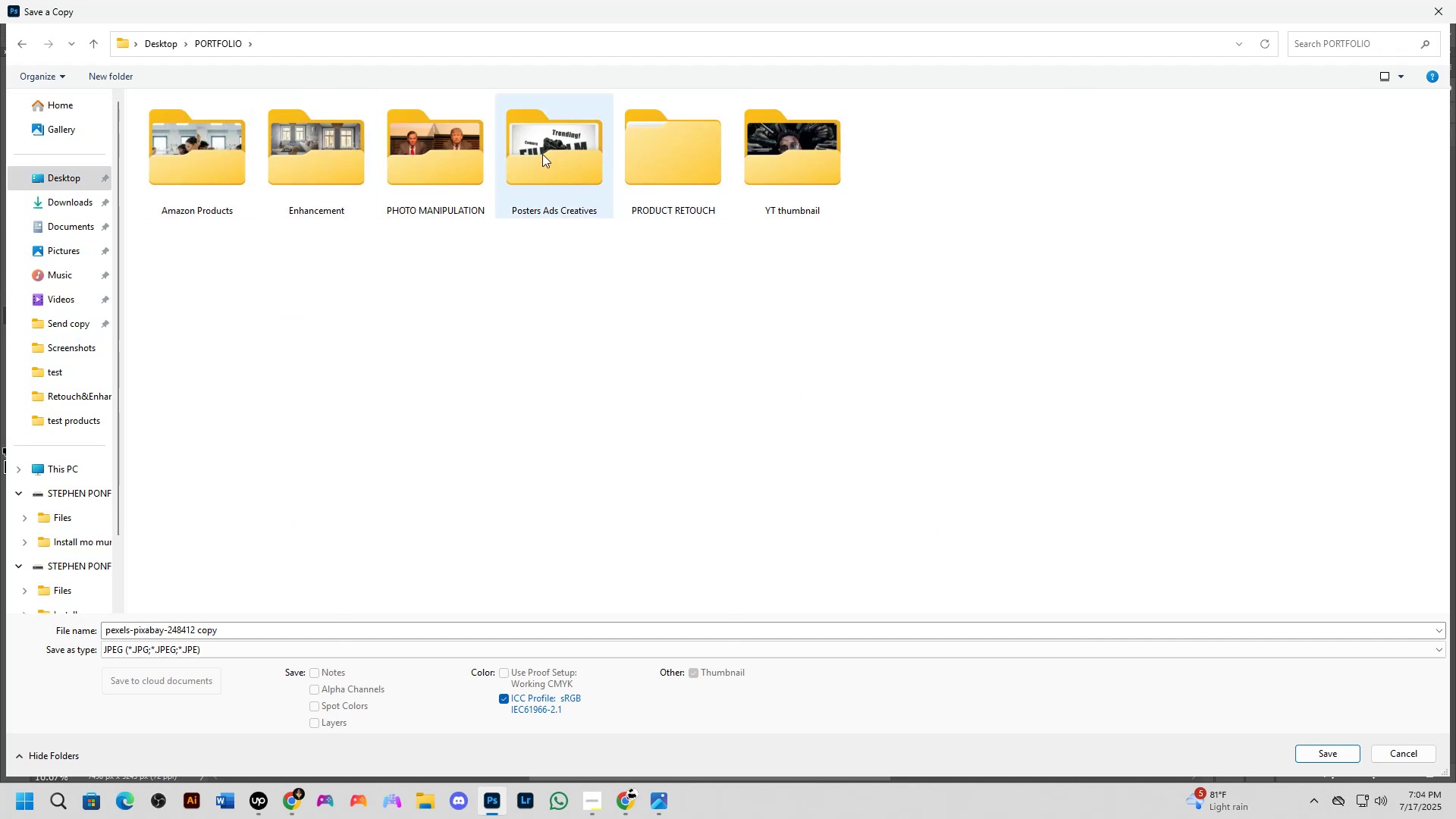 
double_click([542, 154])
 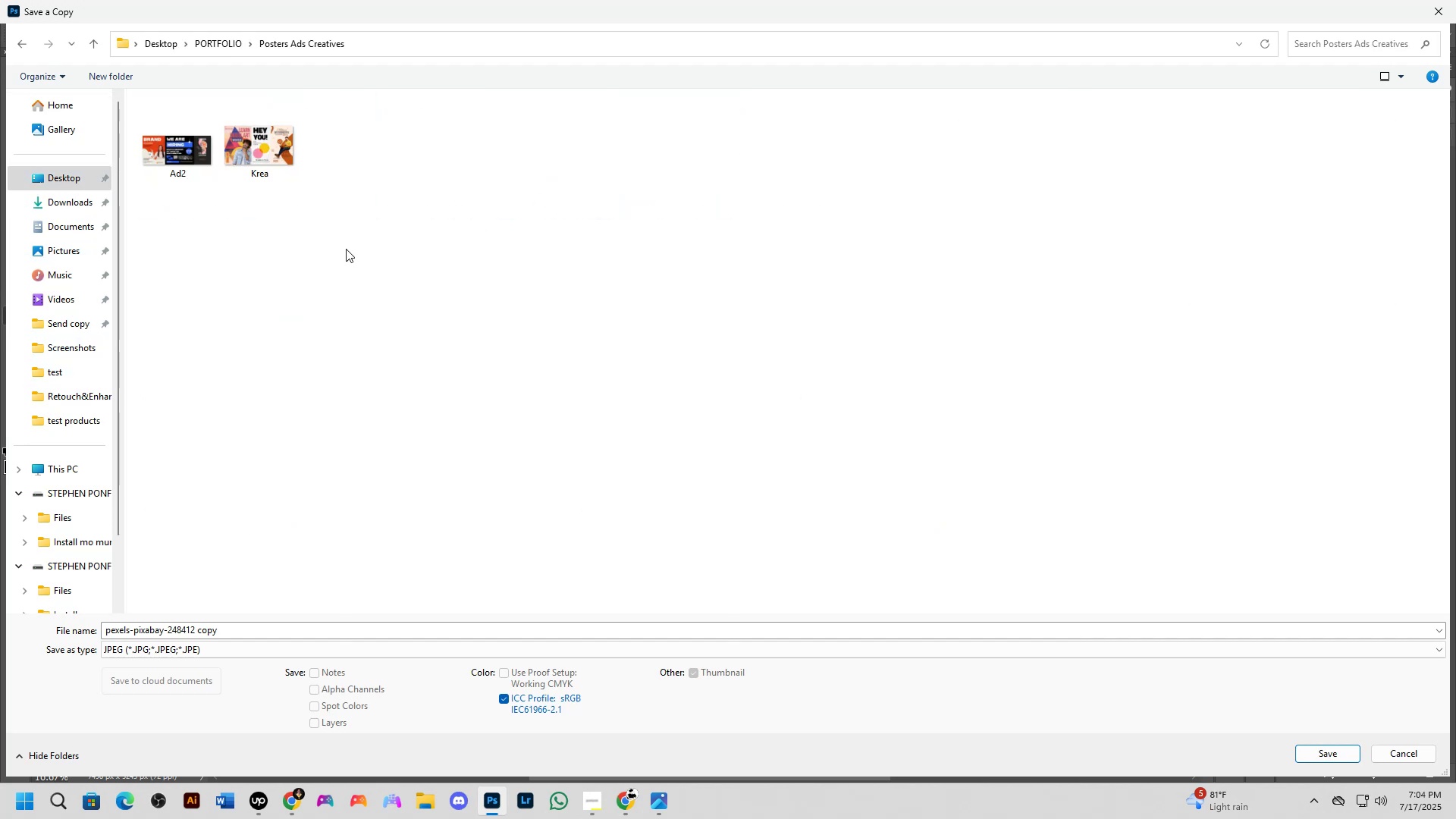 
key(Shift+ShiftLeft)
 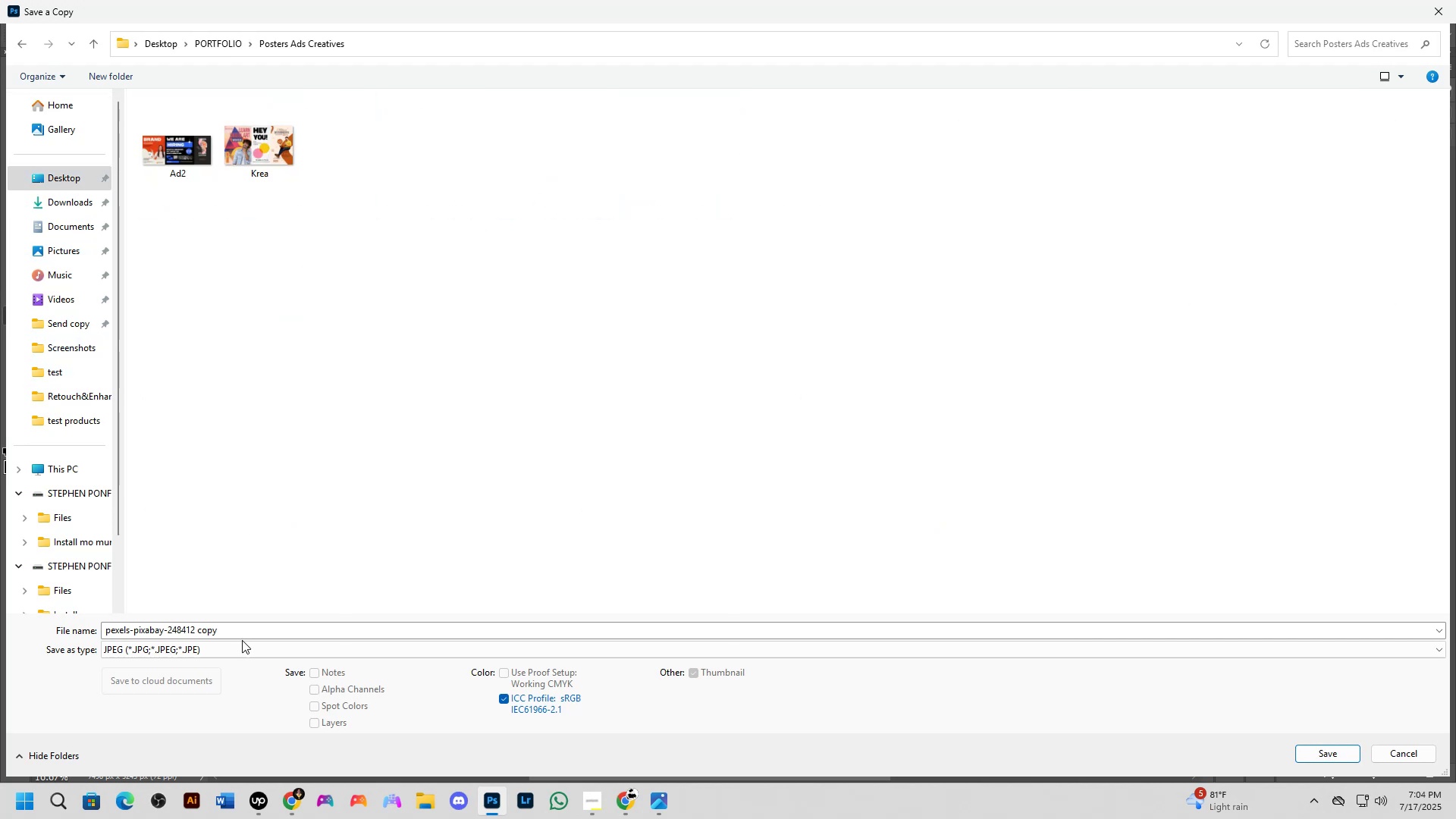 
left_click([239, 645])
 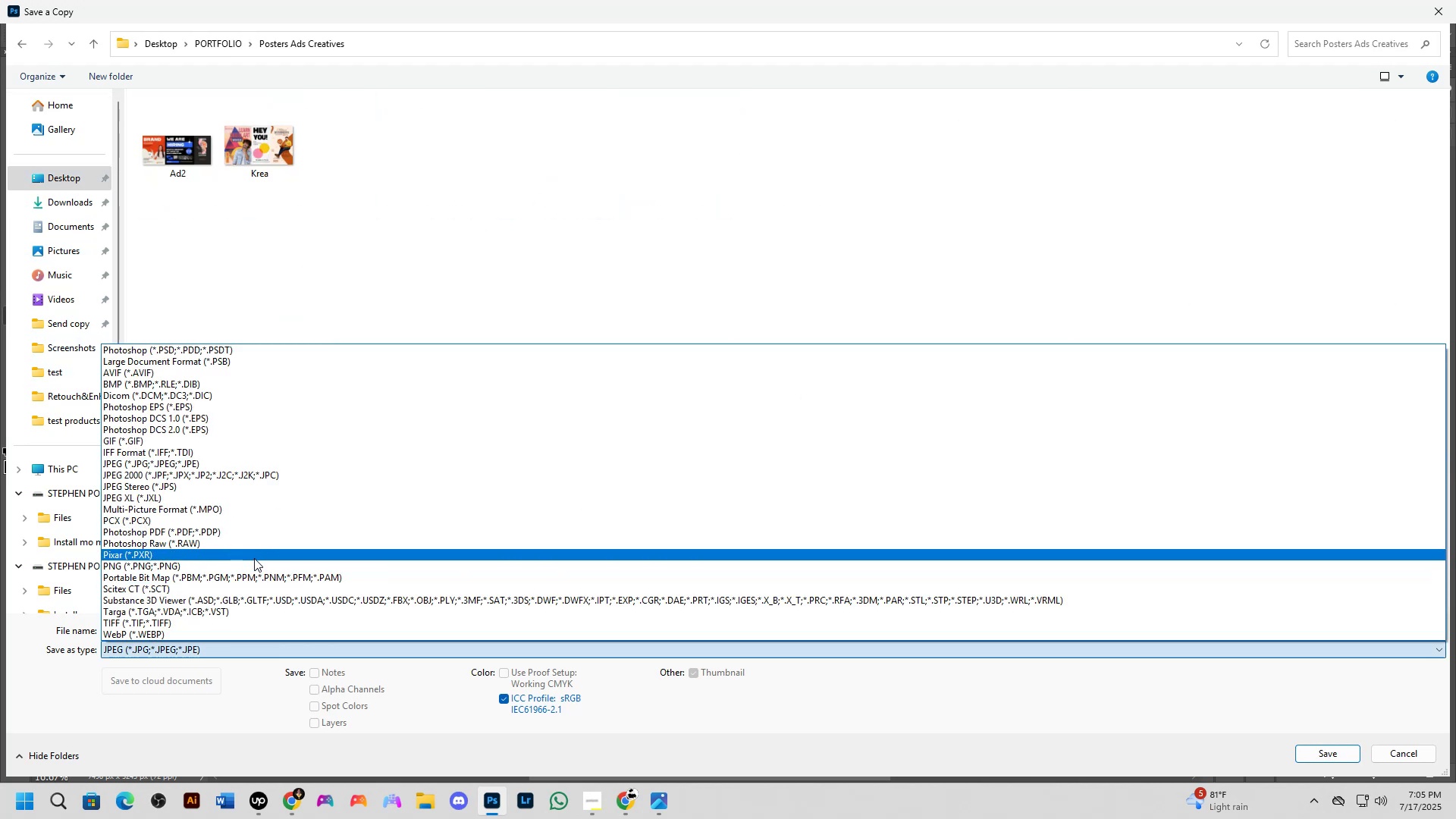 
left_click([254, 566])
 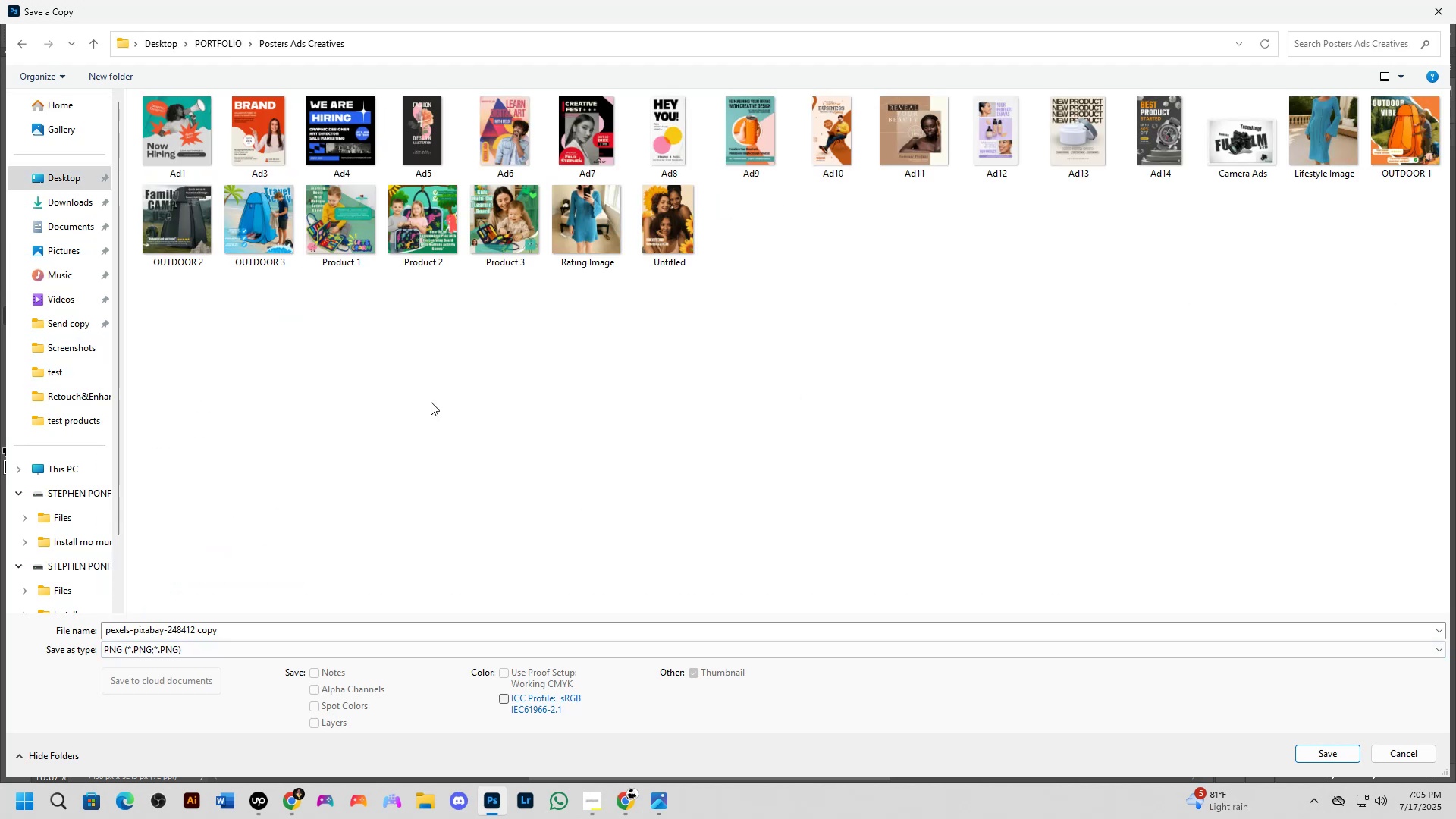 
hold_key(key=ShiftLeft, duration=0.5)
scroll: coordinate [507, 338], scroll_direction: up, amount: 2.0
 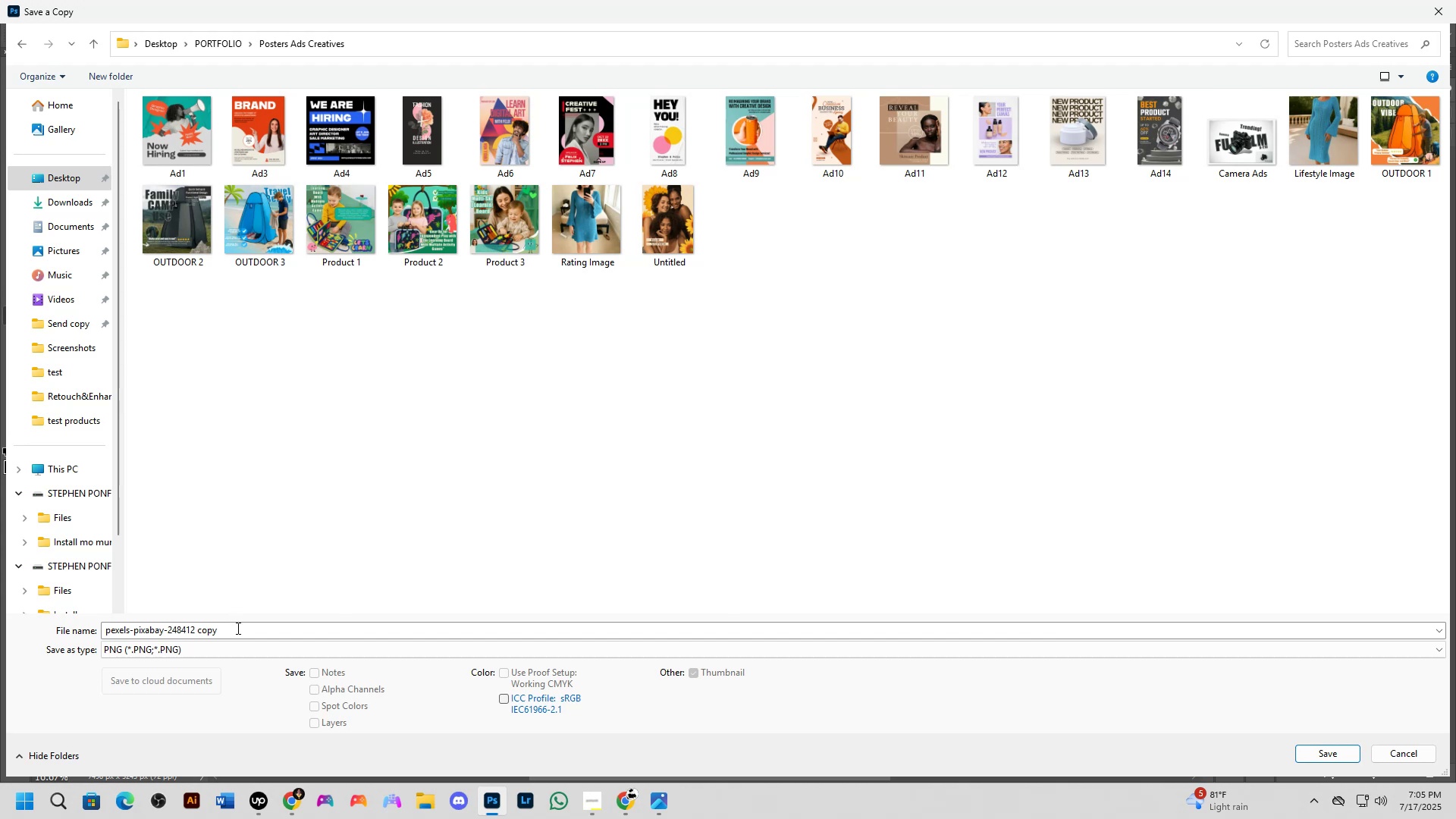 
left_click([237, 633])
 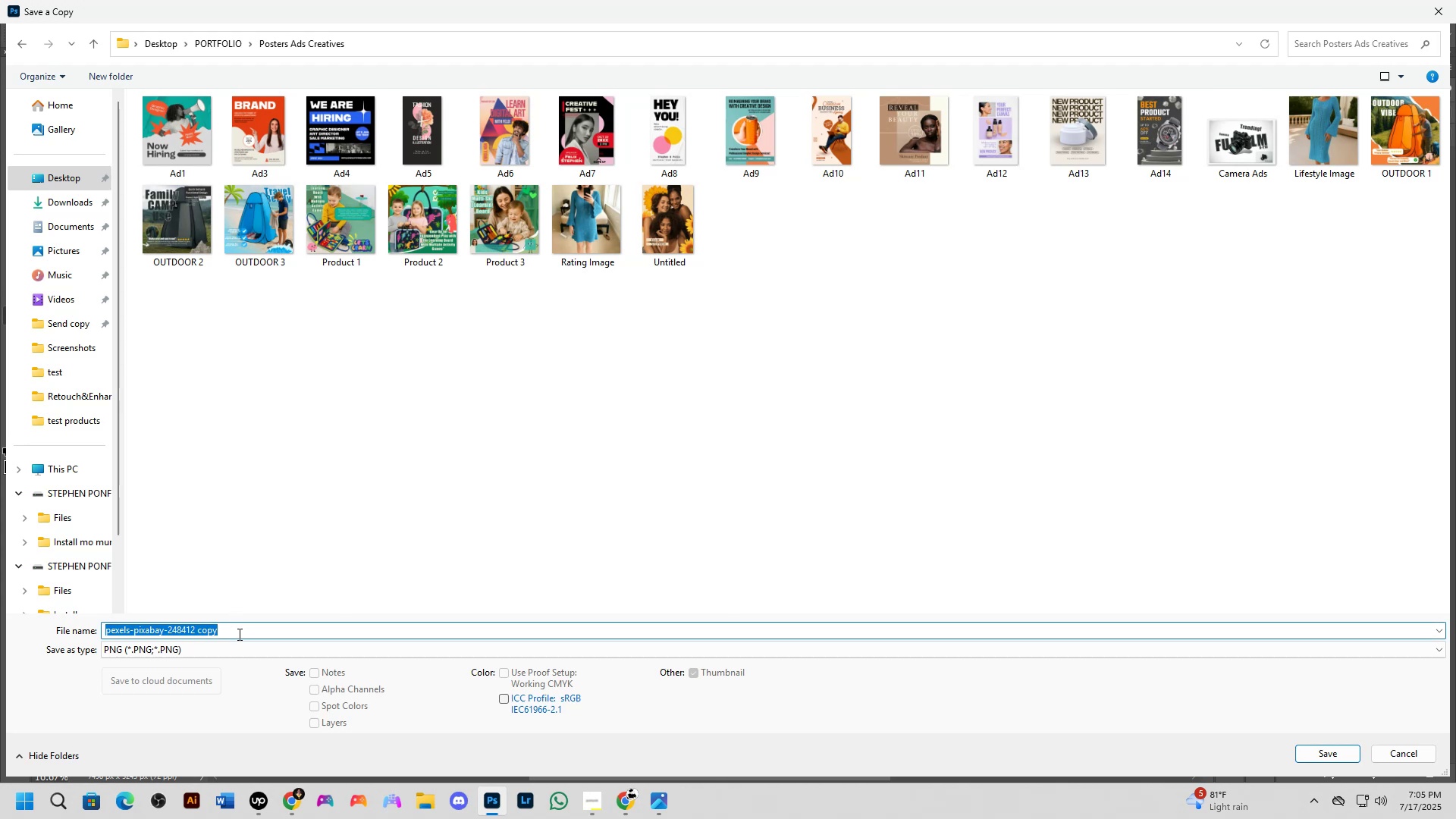 
type(MIlk)
key(Backspace)
key(Backspace)
key(Backspace)
key(Backspace)
key(Backspace)
type(m)
key(Backspace)
type(milk ads)
 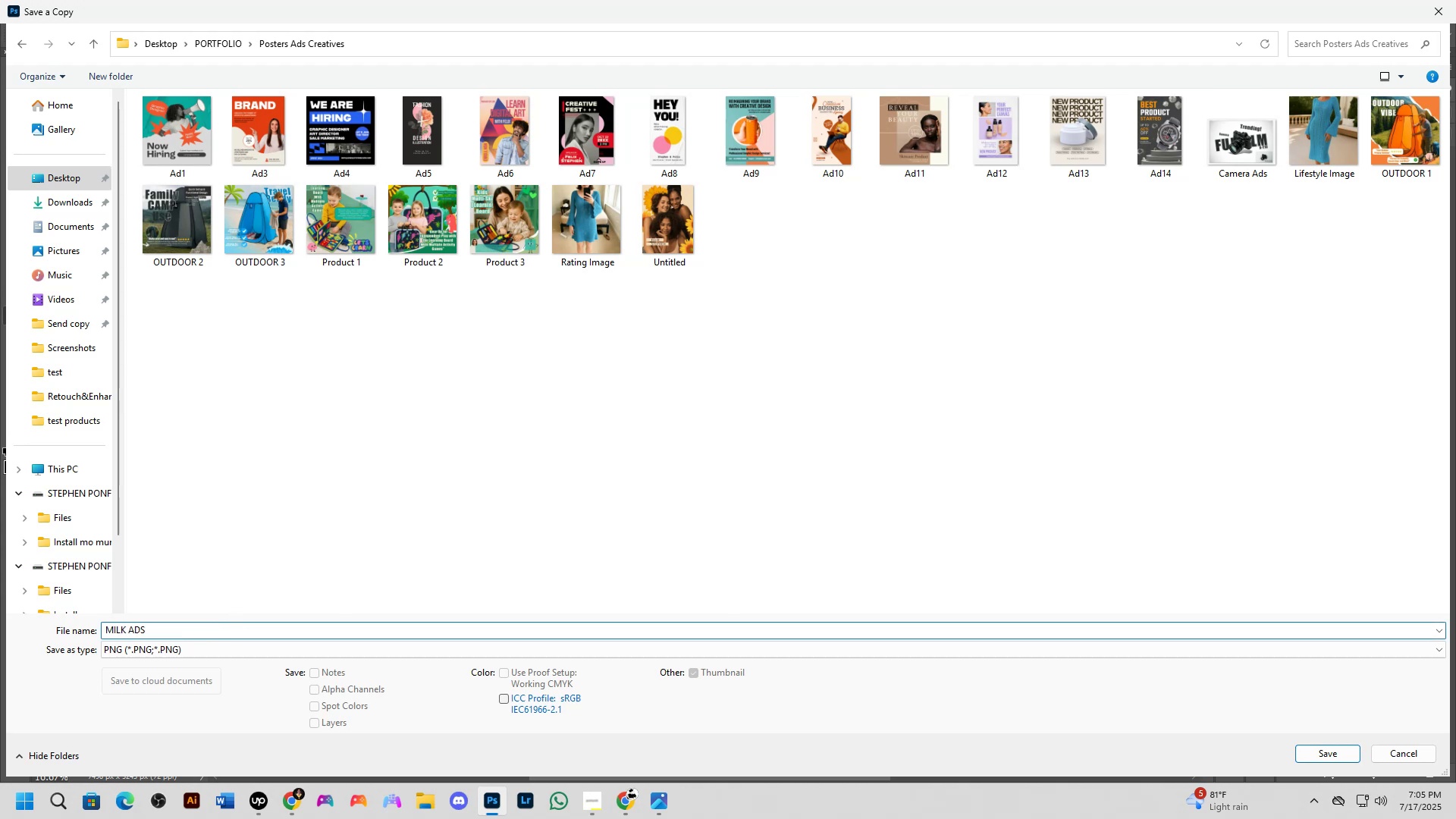 
key(Enter)
 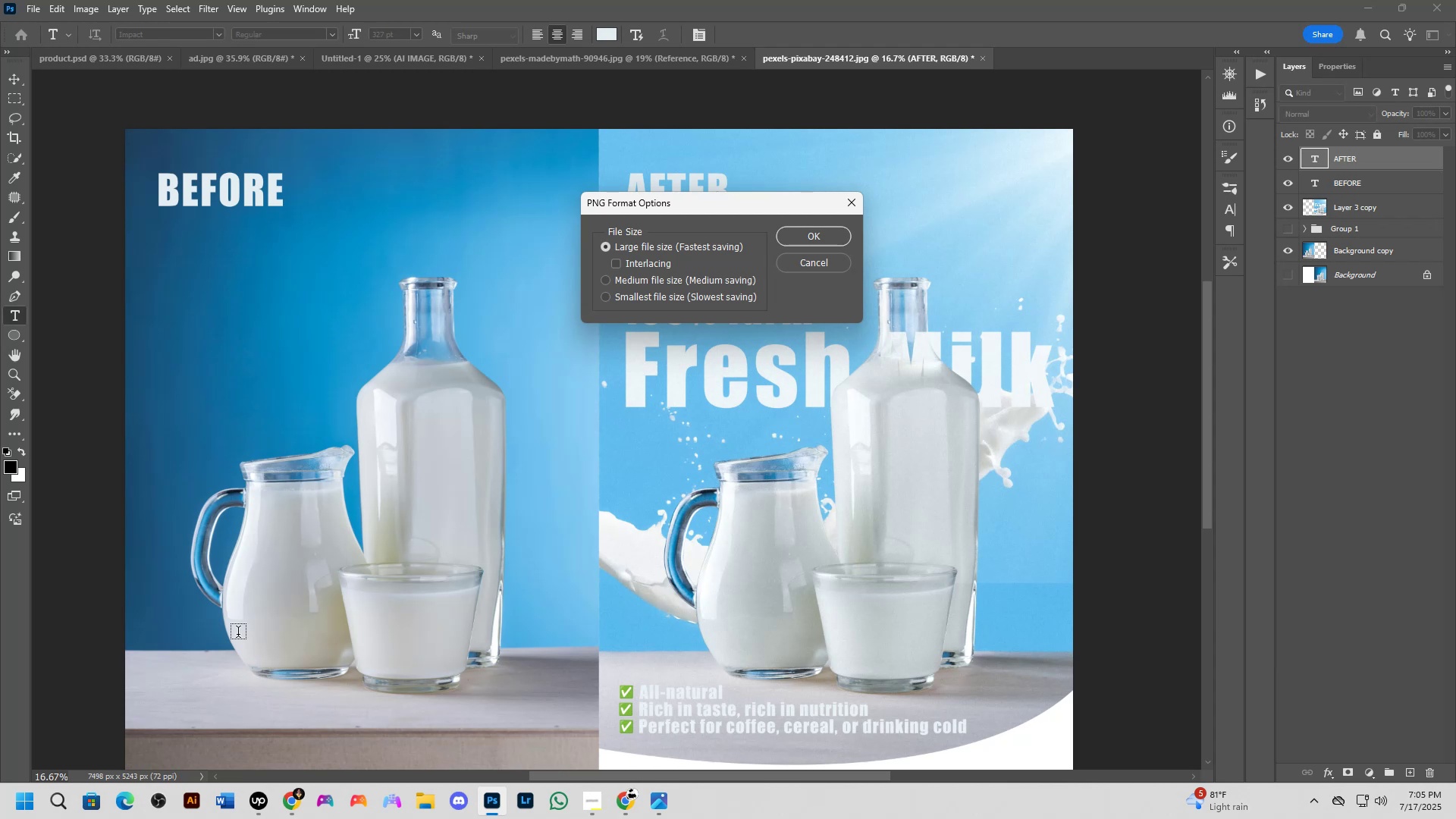 
wait(37.37)
 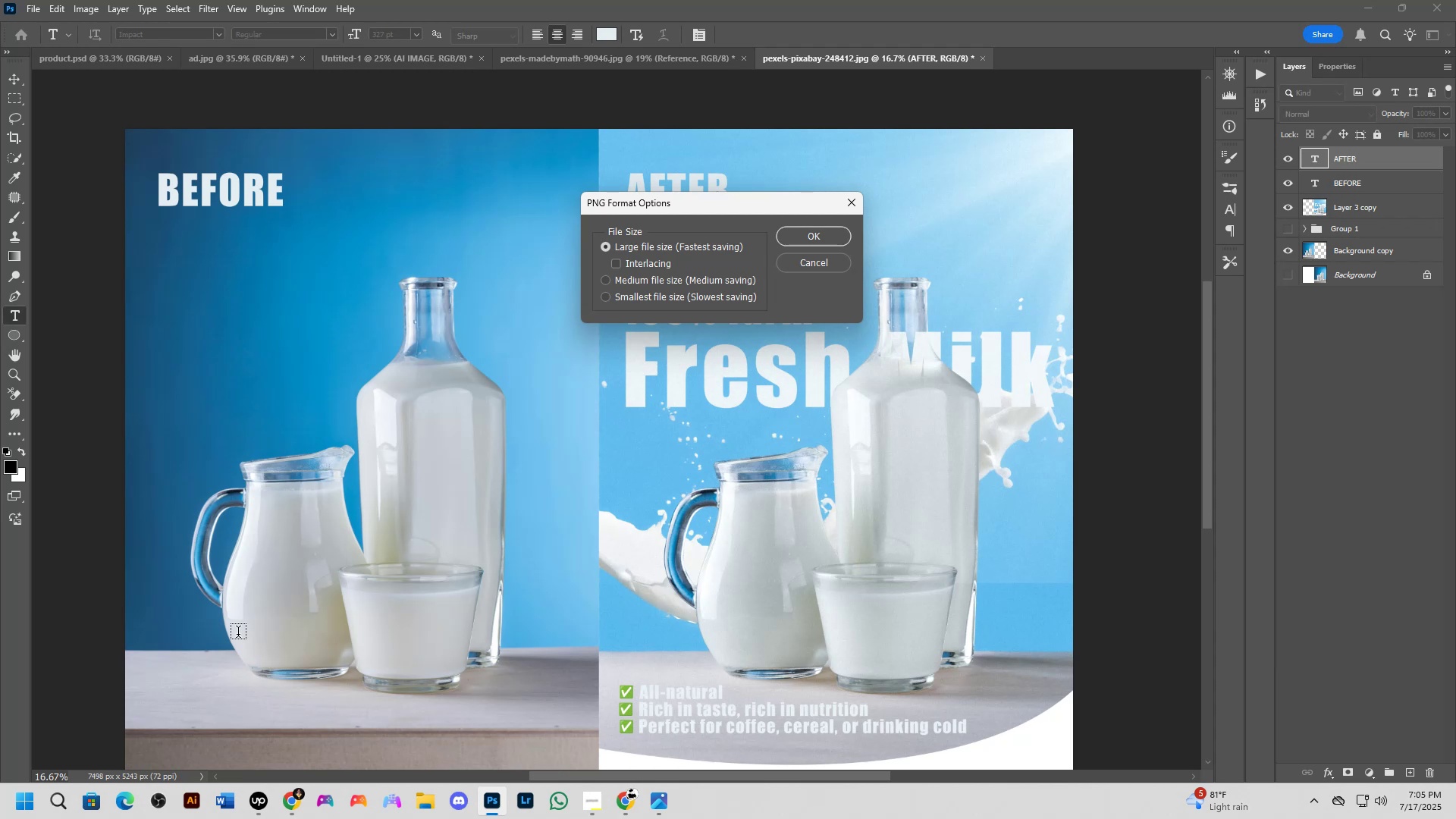 
left_click([821, 237])
 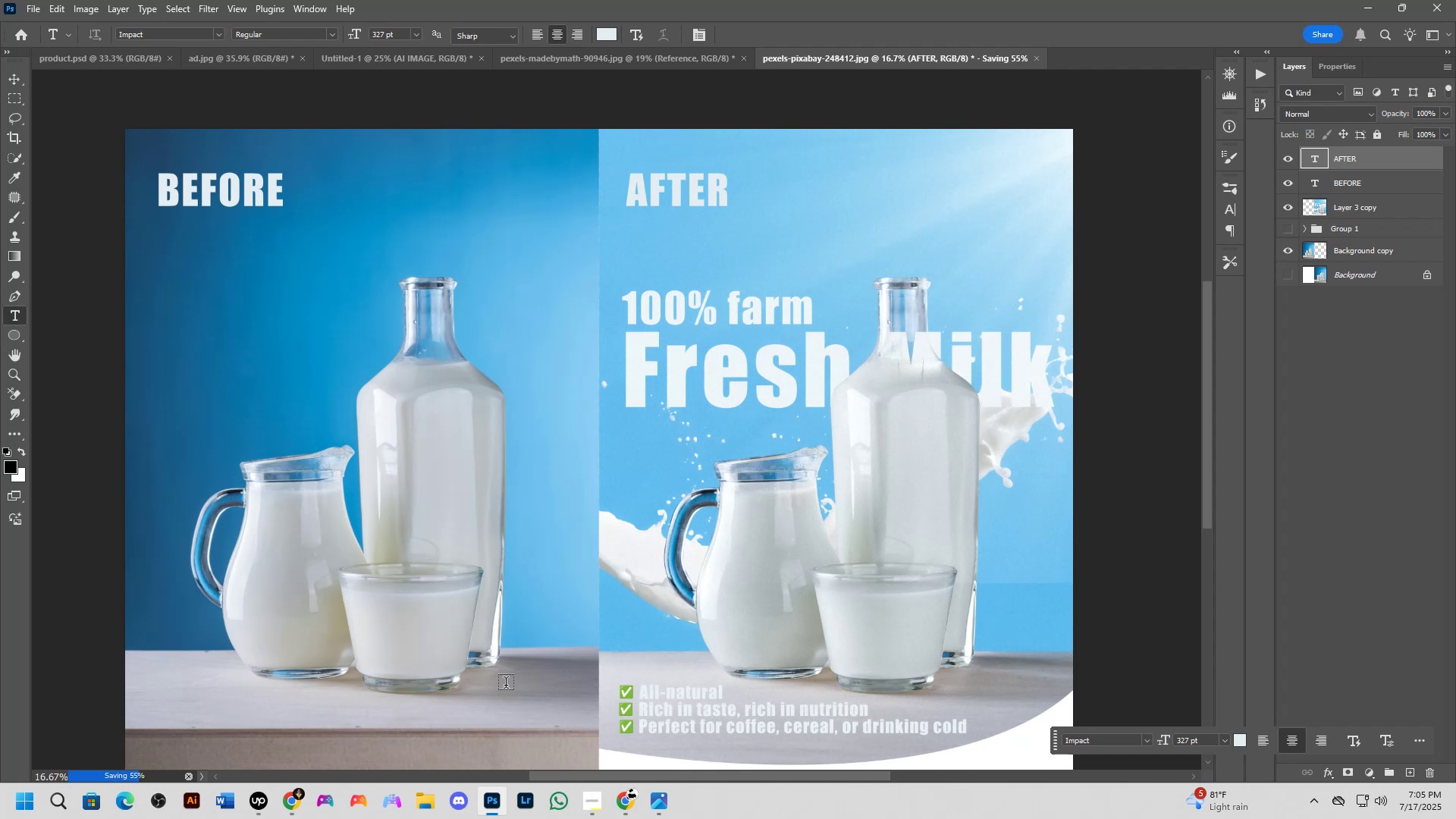 
wait(10.92)
 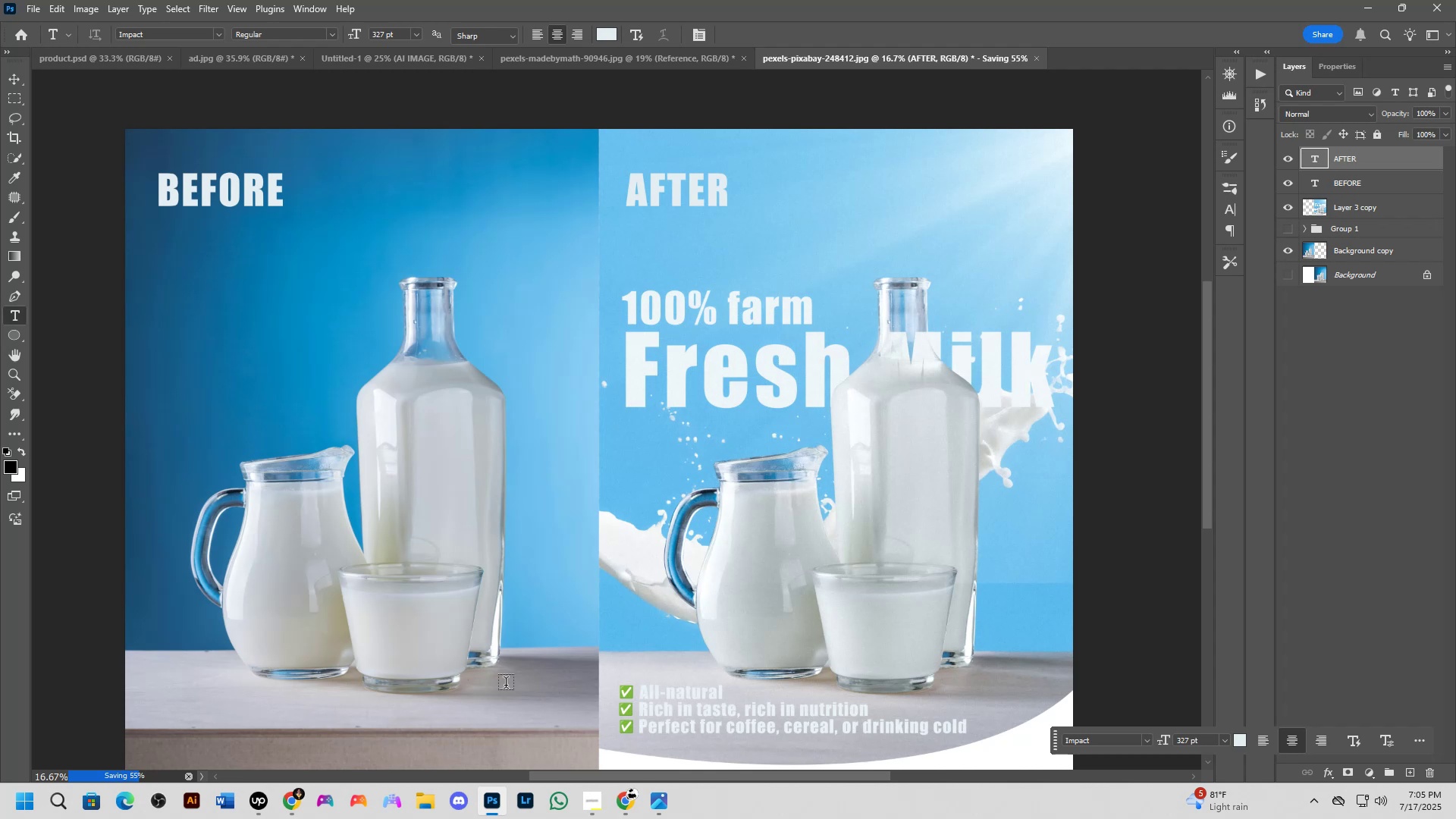 
scroll: coordinate [720, 481], scroll_direction: down, amount: 2.0
 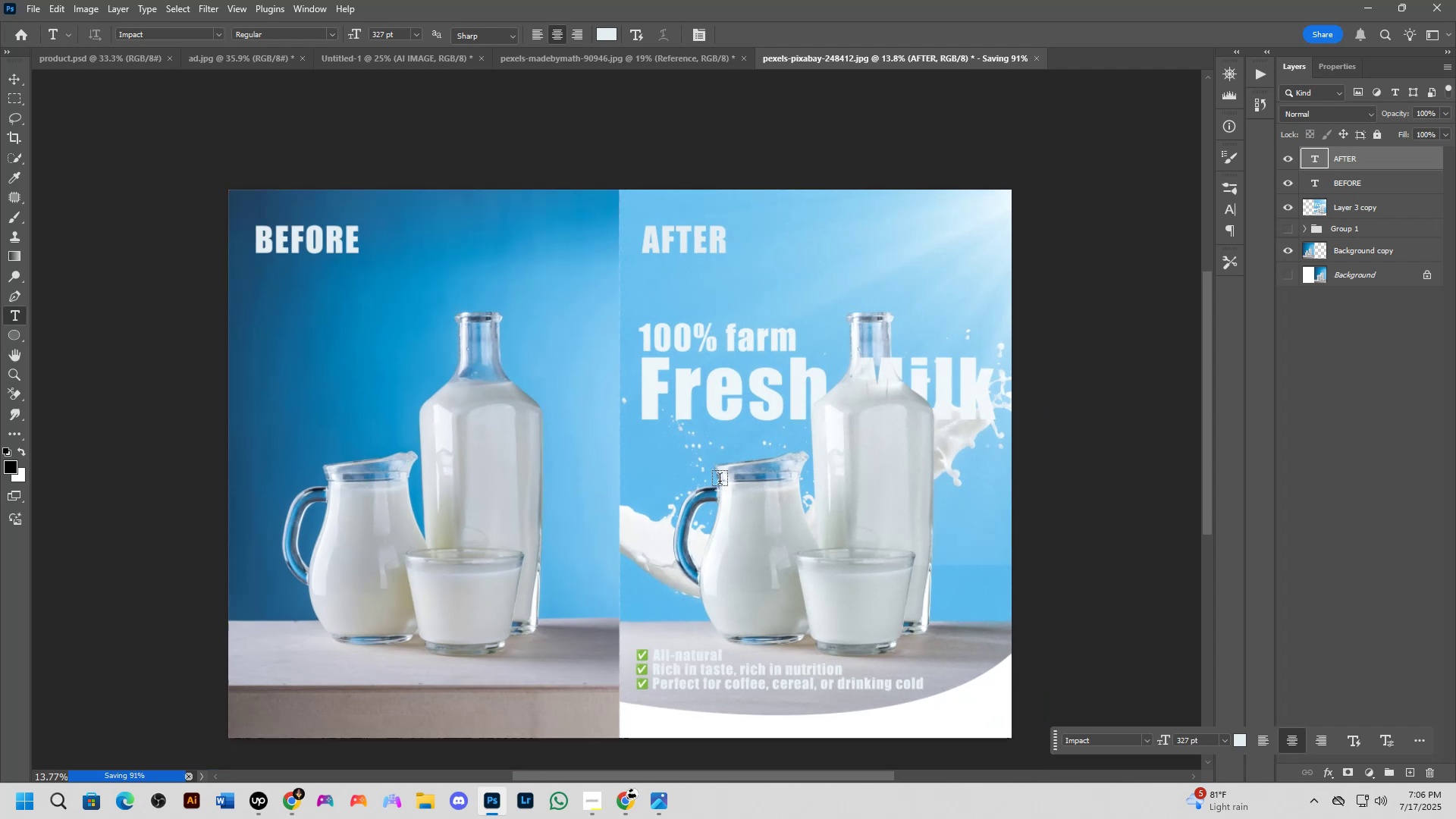 
hold_key(key=Space, duration=0.54)
 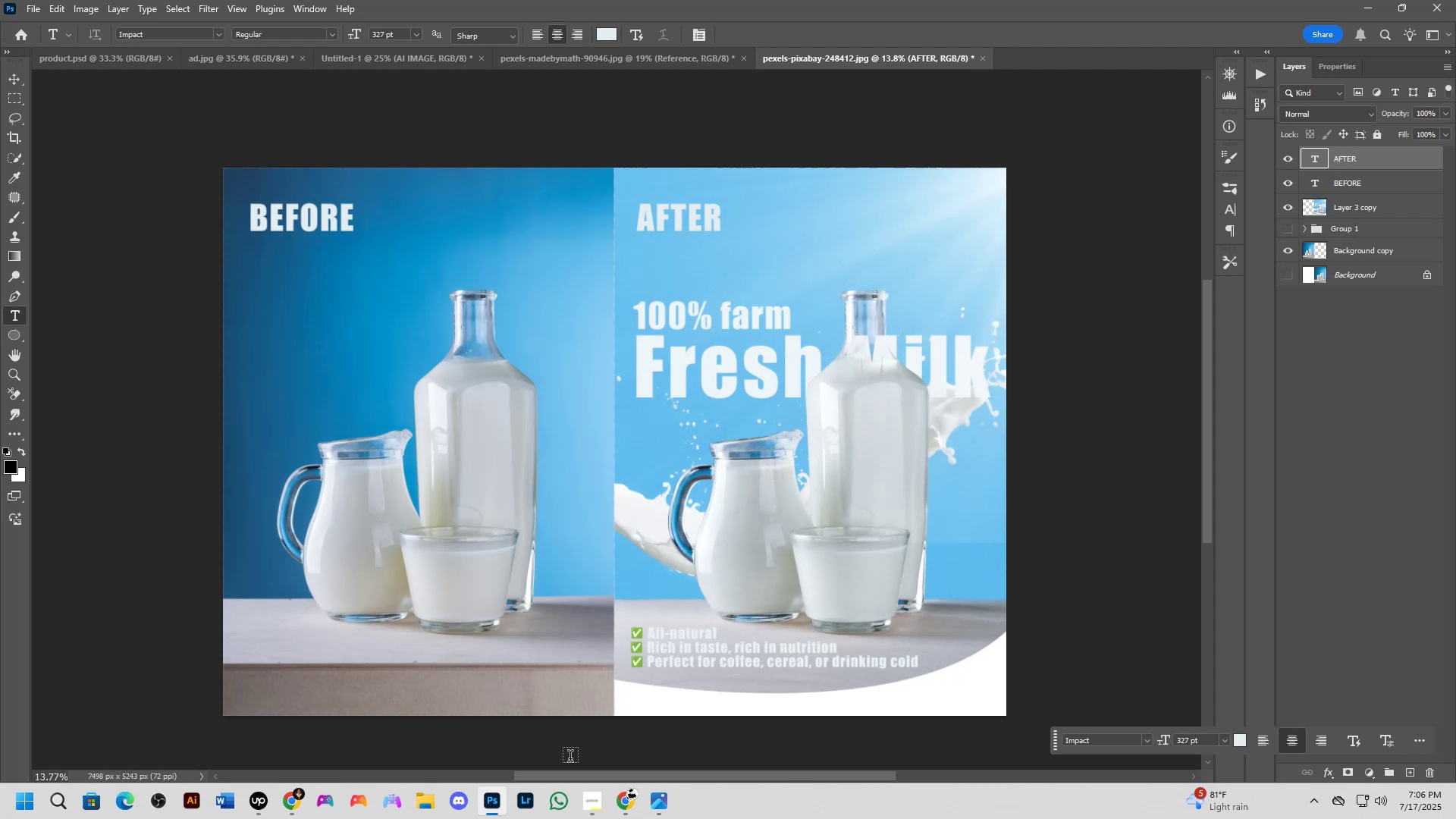 
hold_key(key=Space, duration=0.56)
 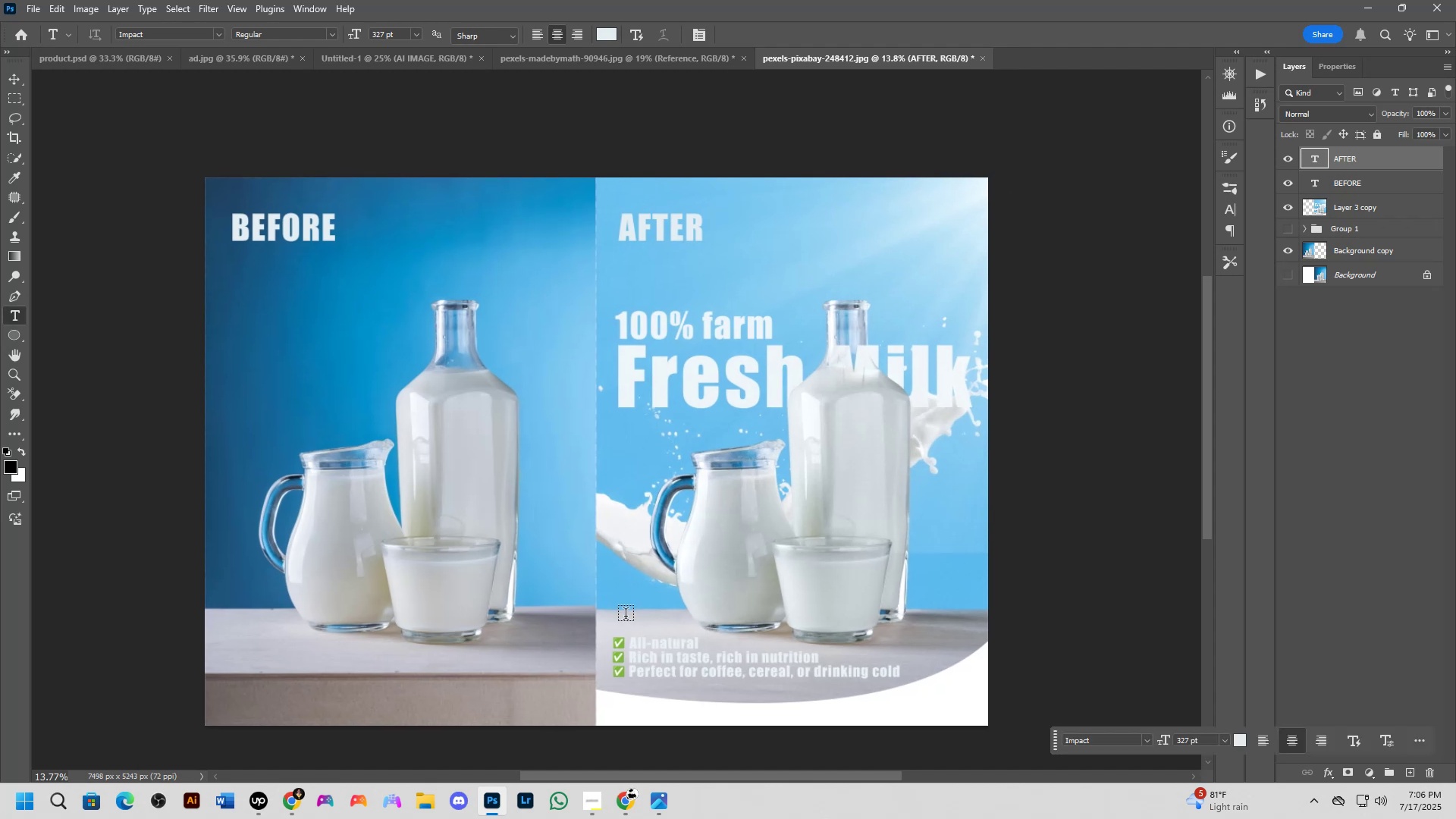 
scroll: coordinate [622, 623], scroll_direction: up, amount: 2.0
 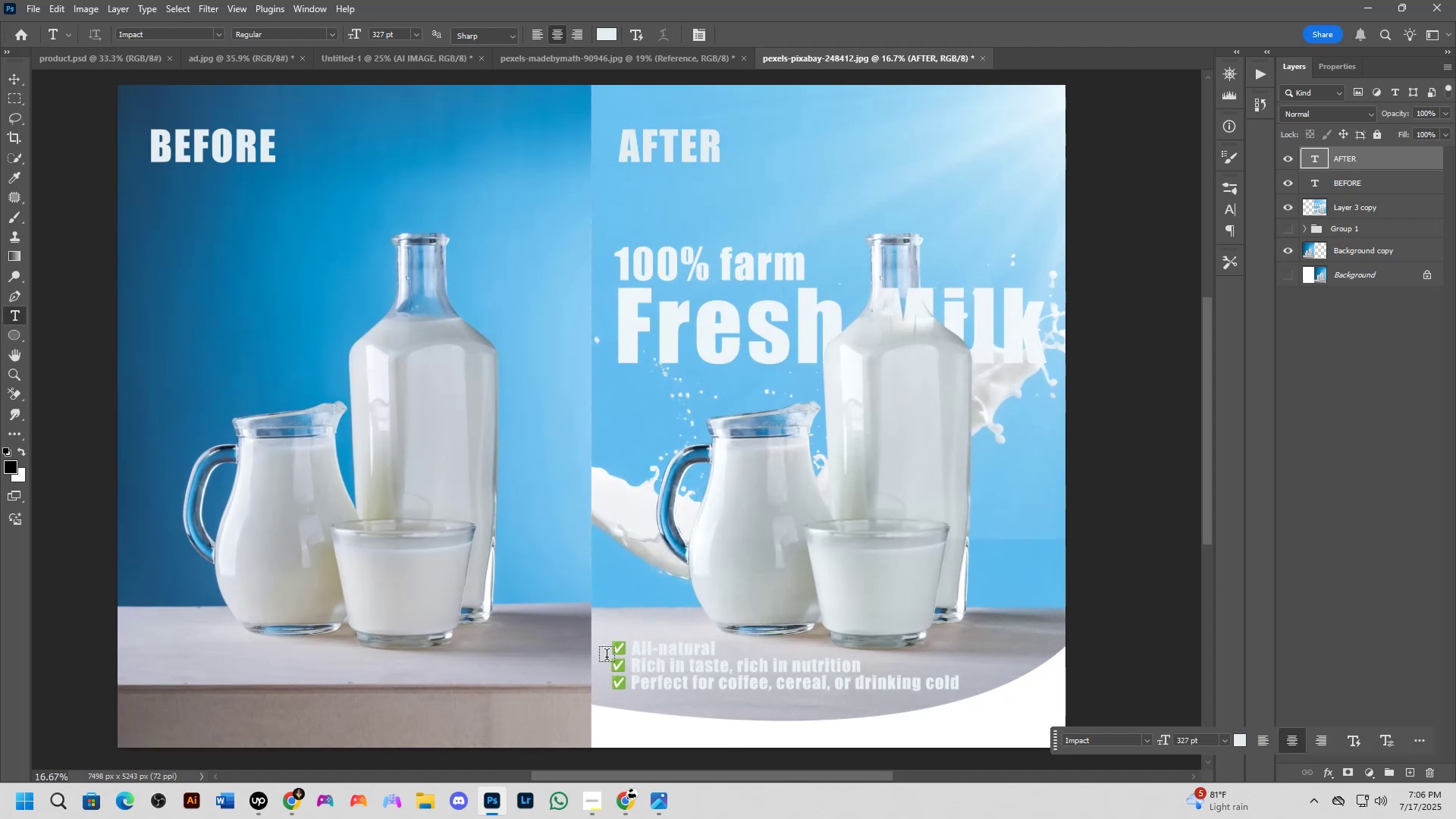 
key(Control+O)
 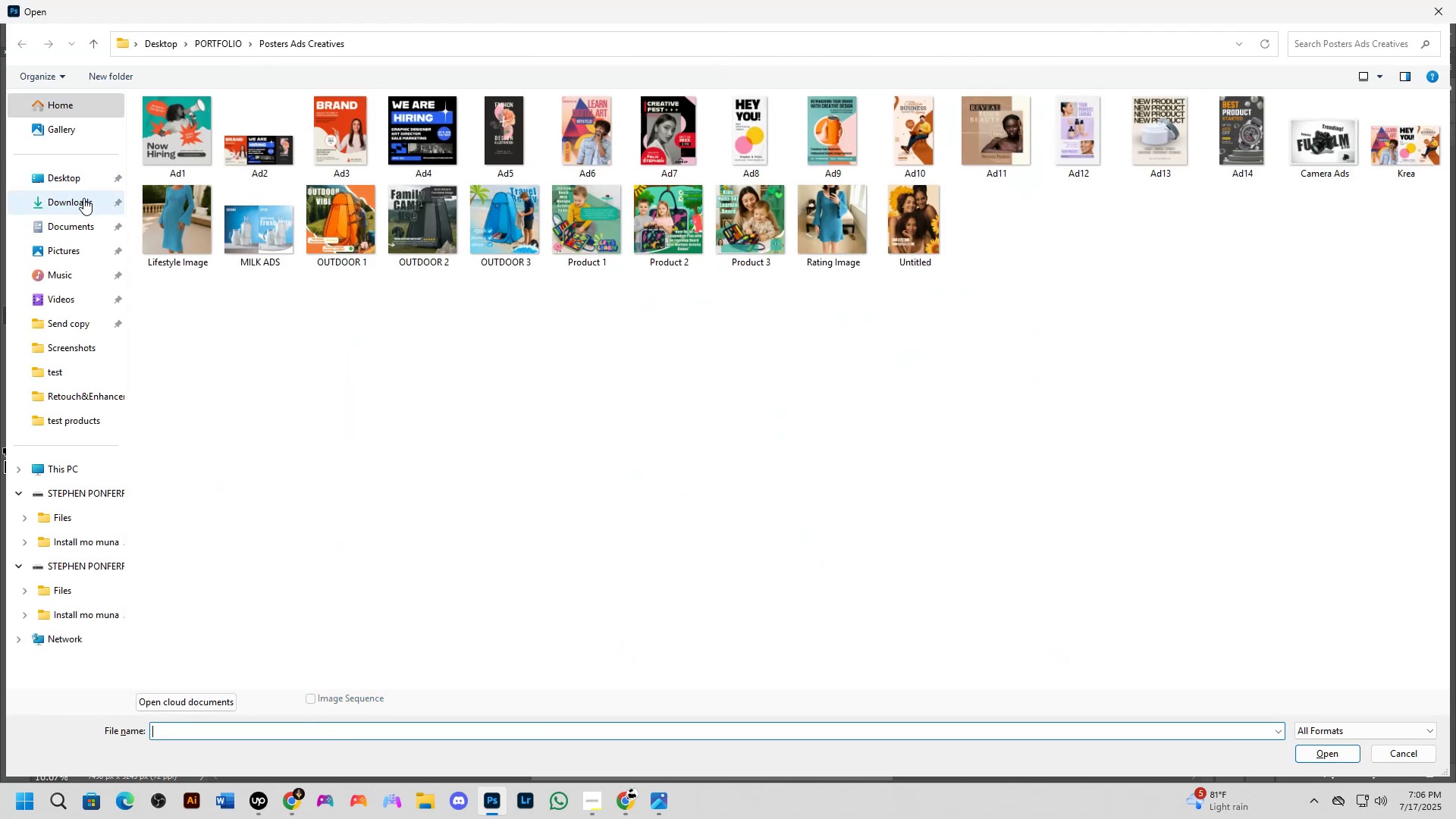 
left_click([64, 378])
 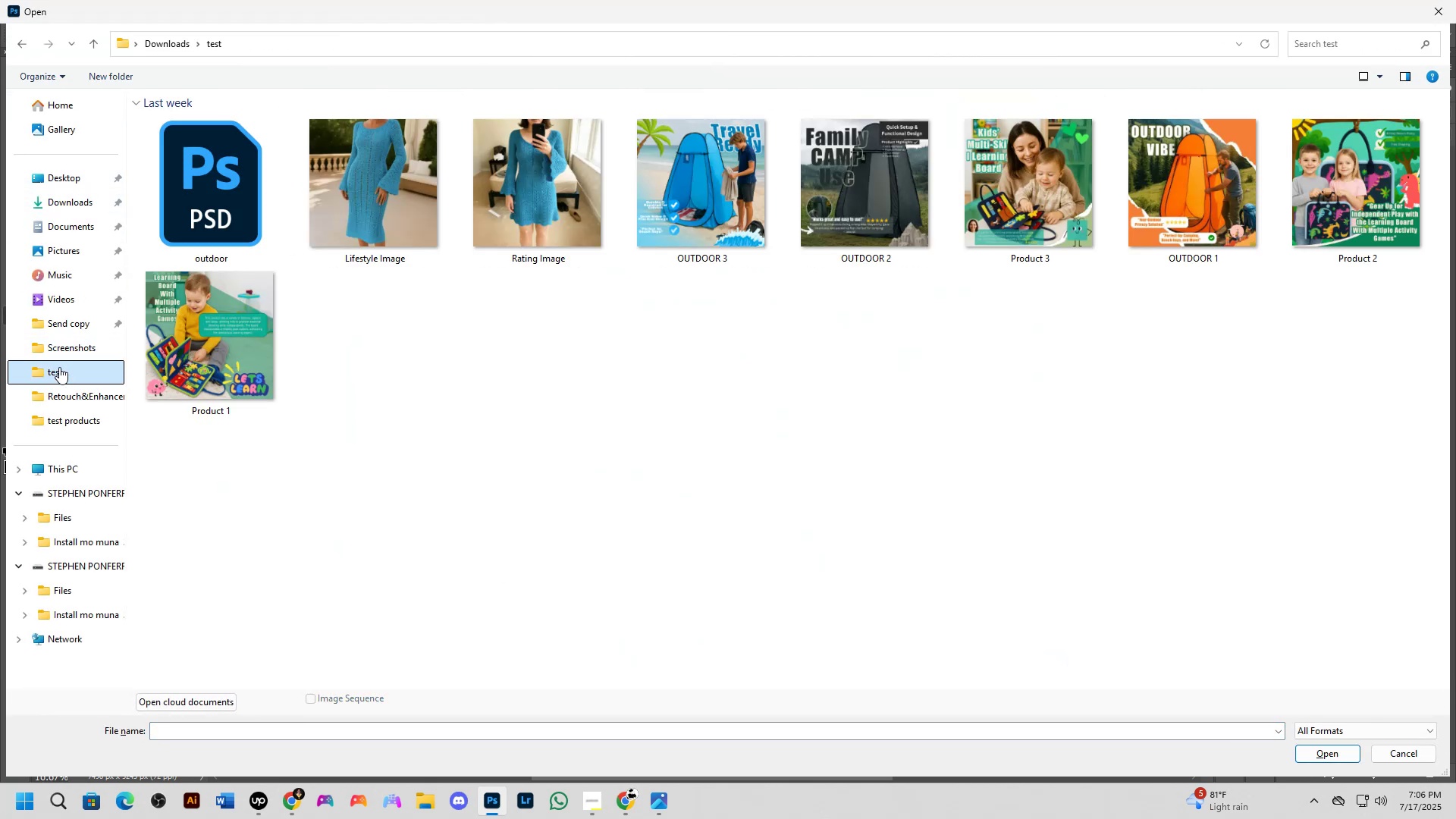 
left_click([52, 343])
 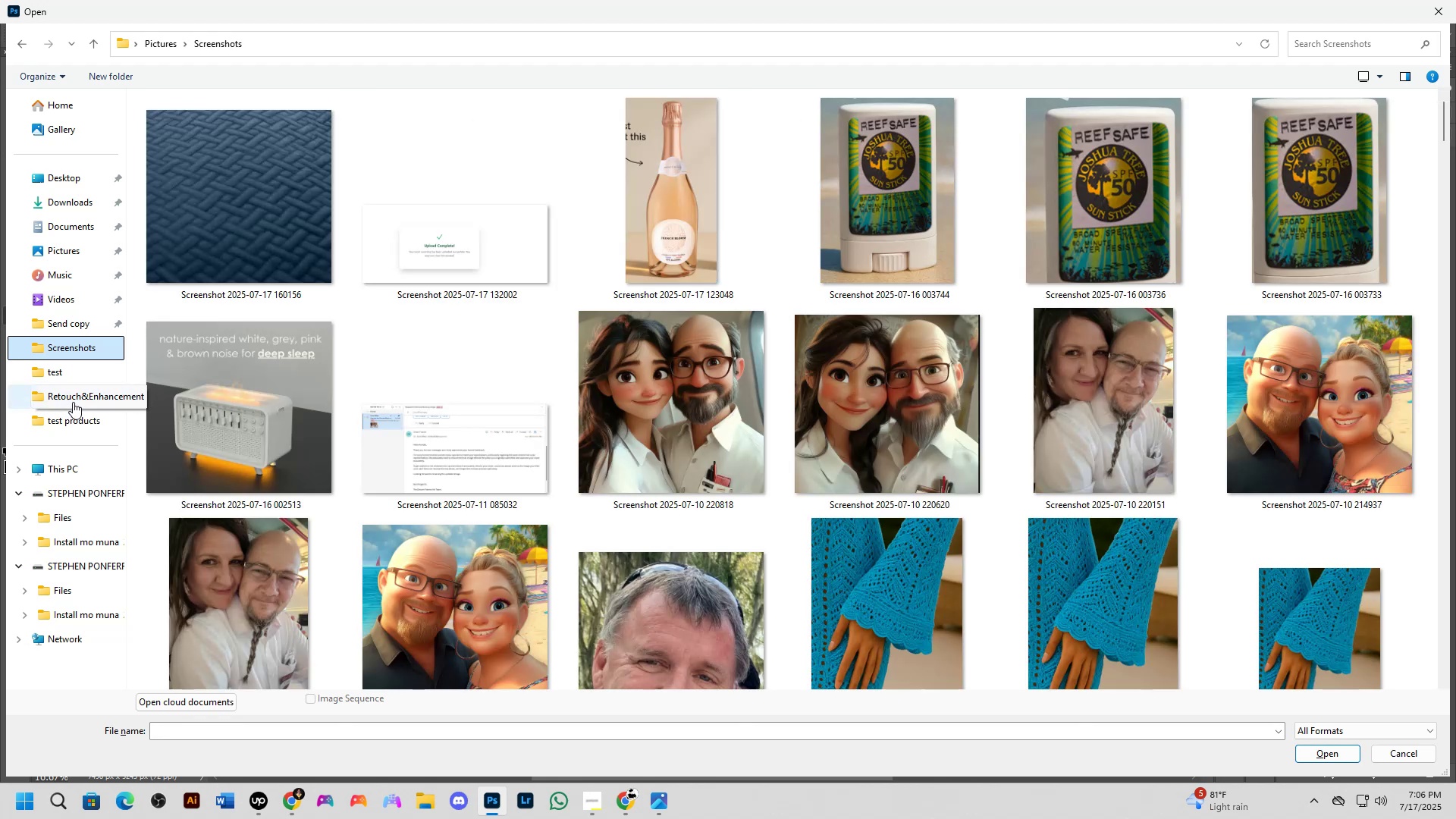 
left_click([71, 373])
 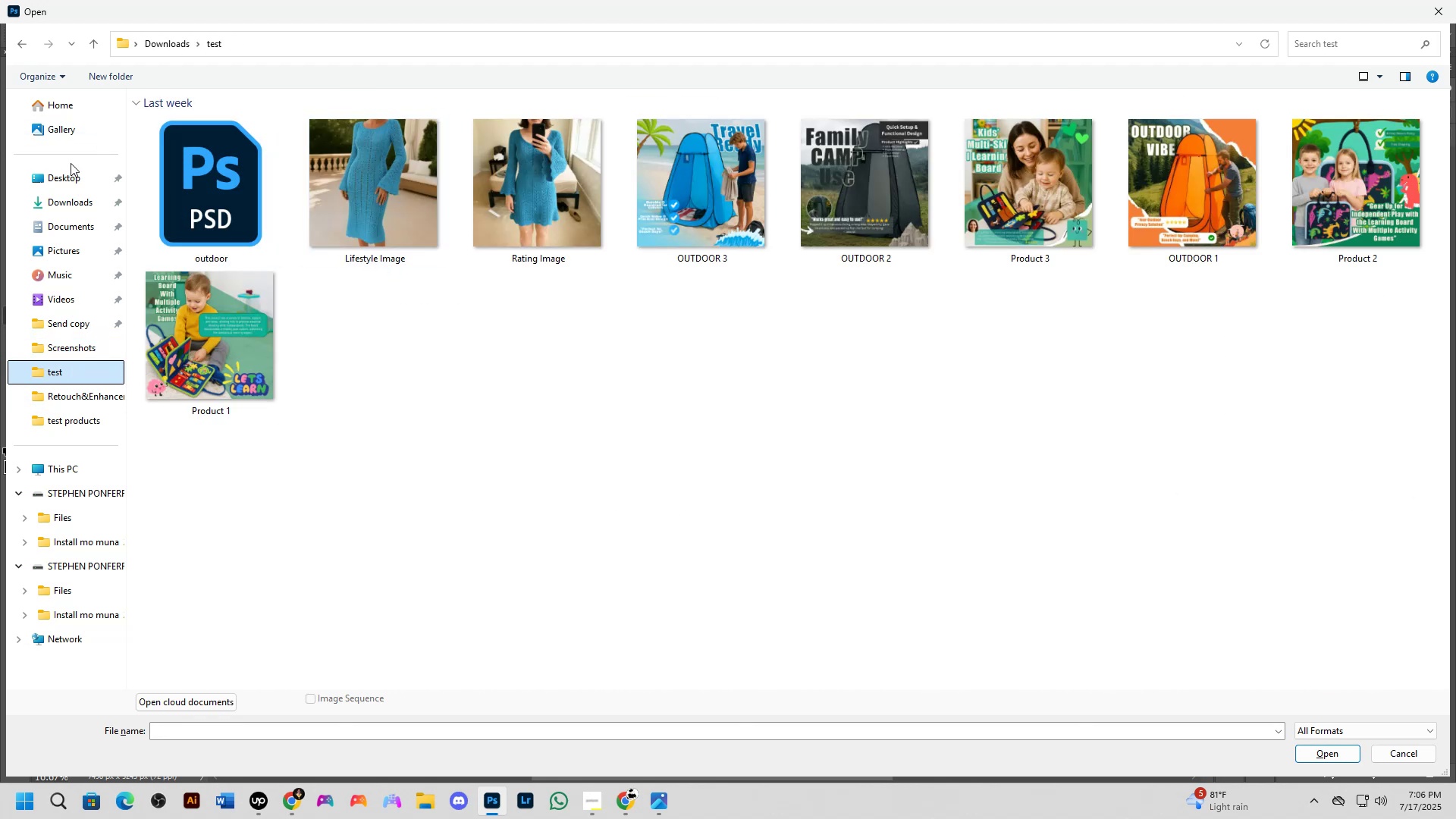 
left_click([69, 196])
 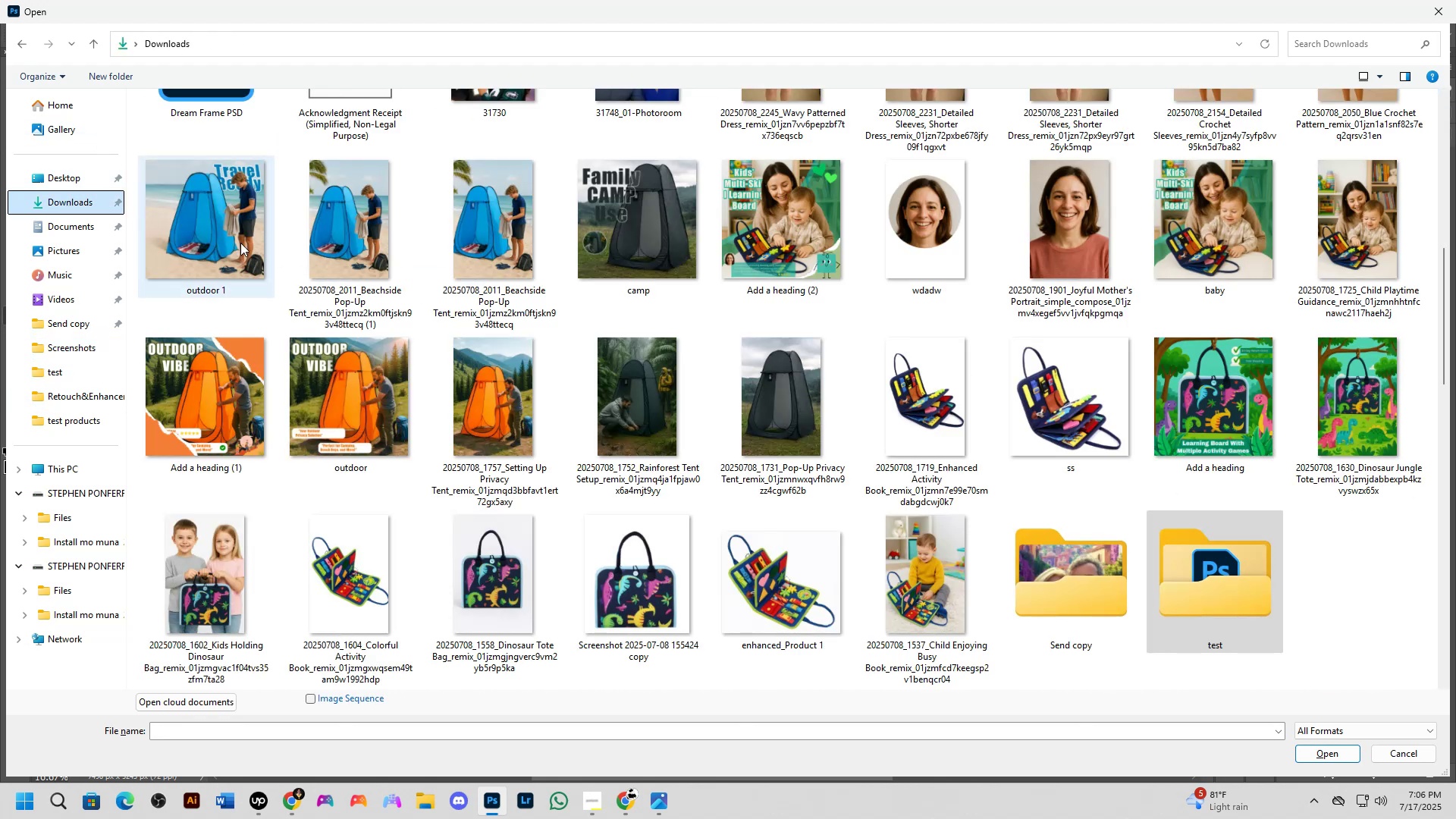 
scroll: coordinate [1017, 288], scroll_direction: up, amount: 10.0
 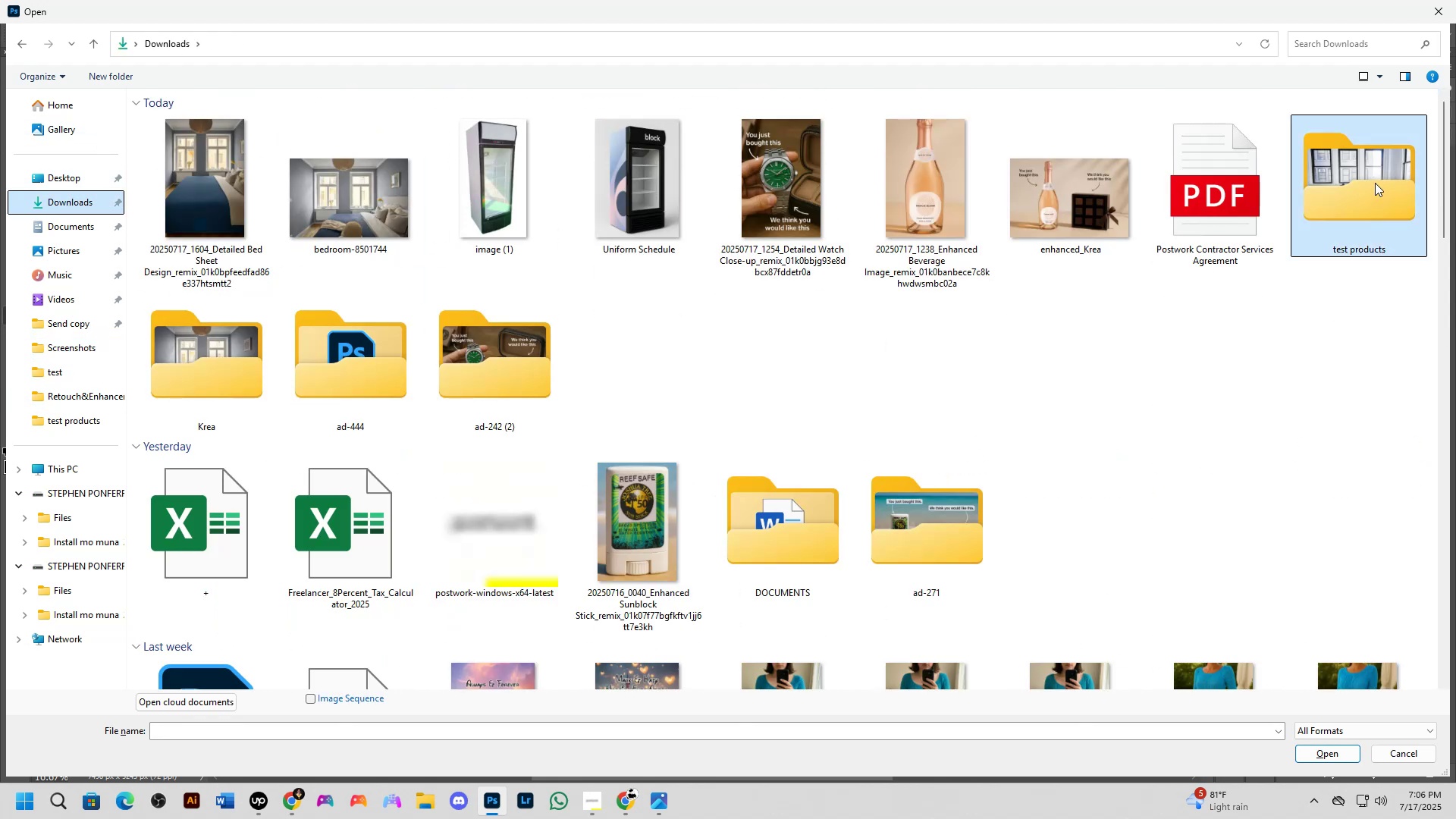 
double_click([1375, 183])
 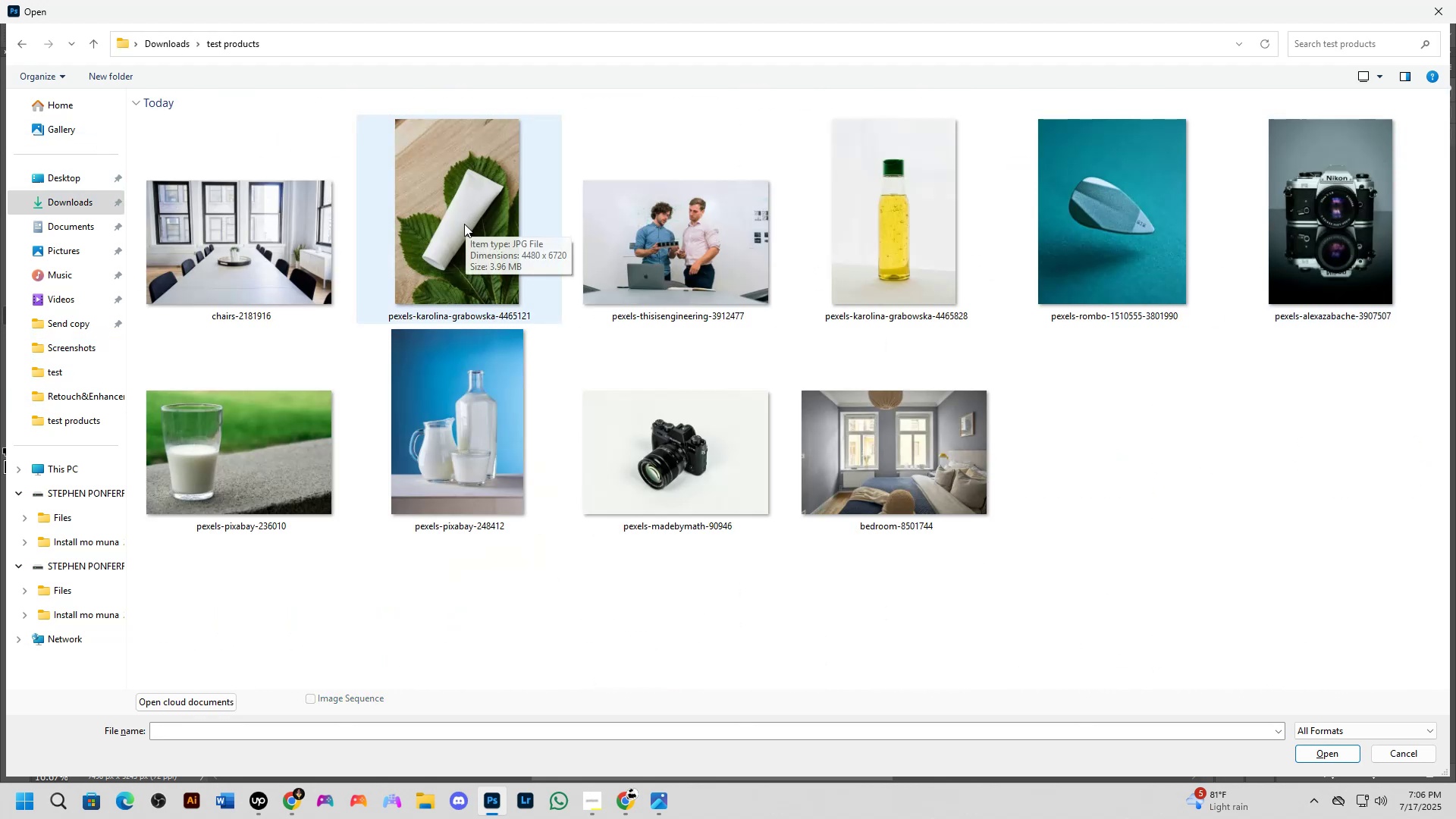 
left_click([464, 224])
 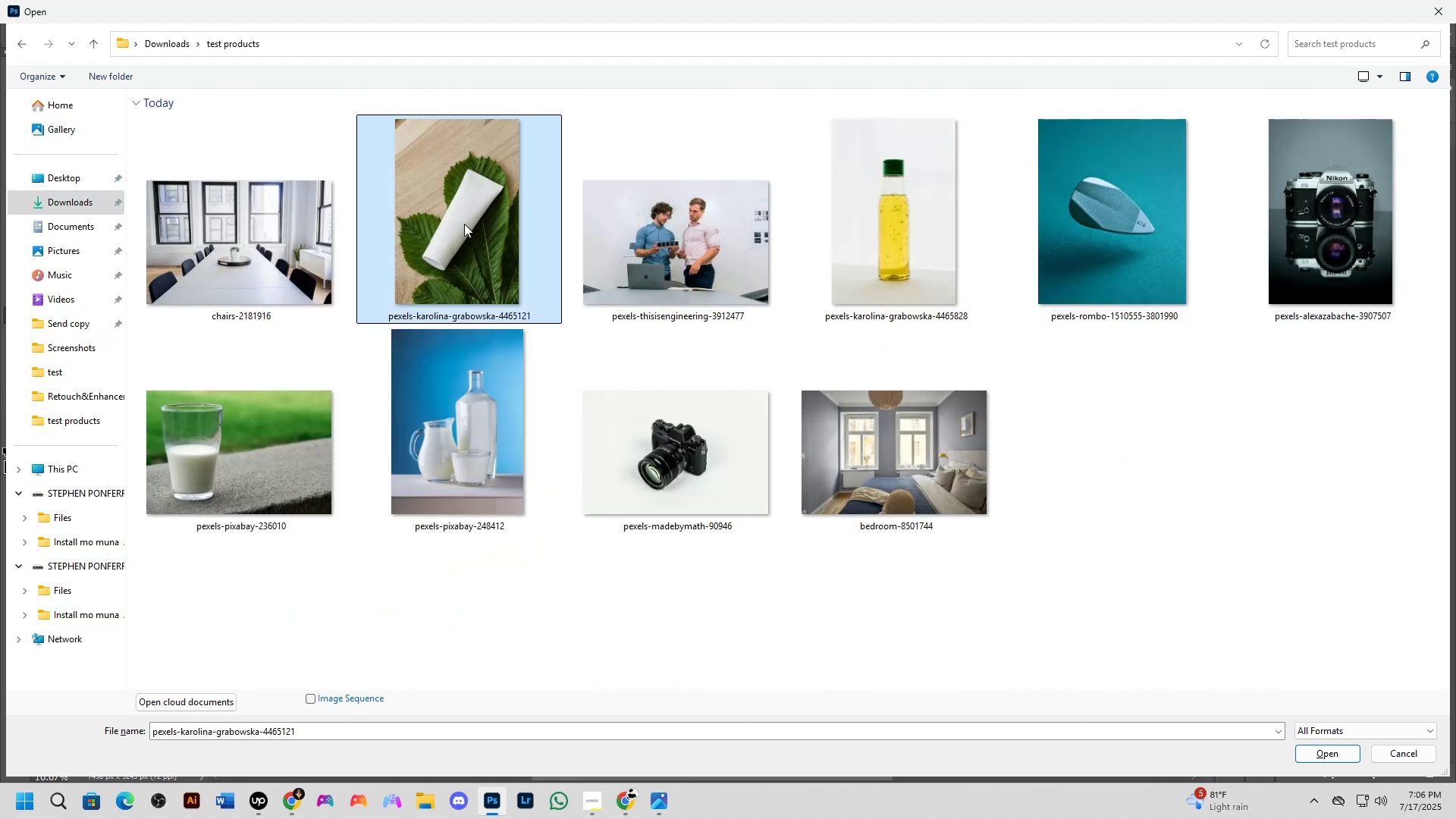 
key(NumpadEnter)
 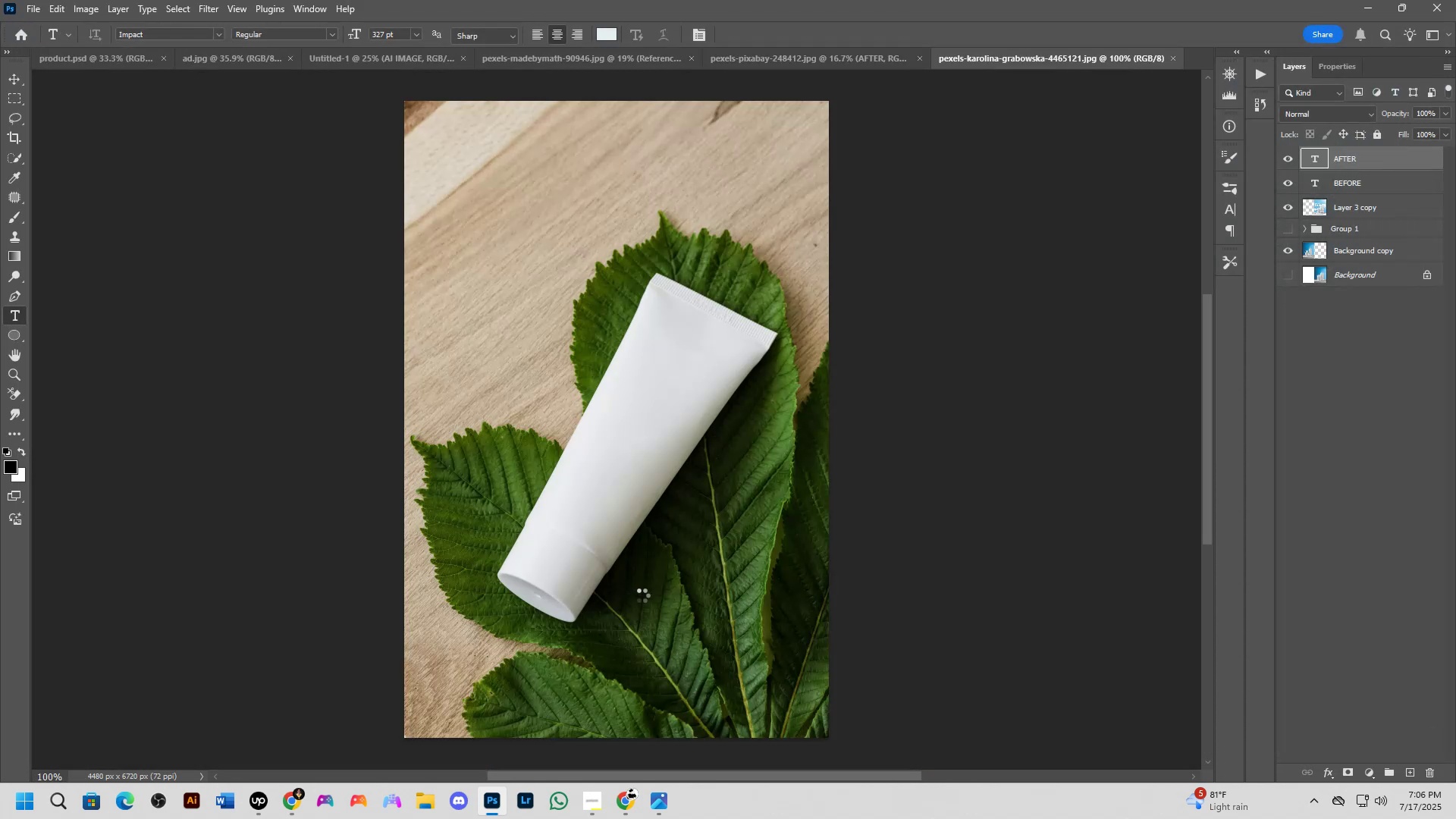 
scroll: coordinate [649, 563], scroll_direction: up, amount: 4.0
 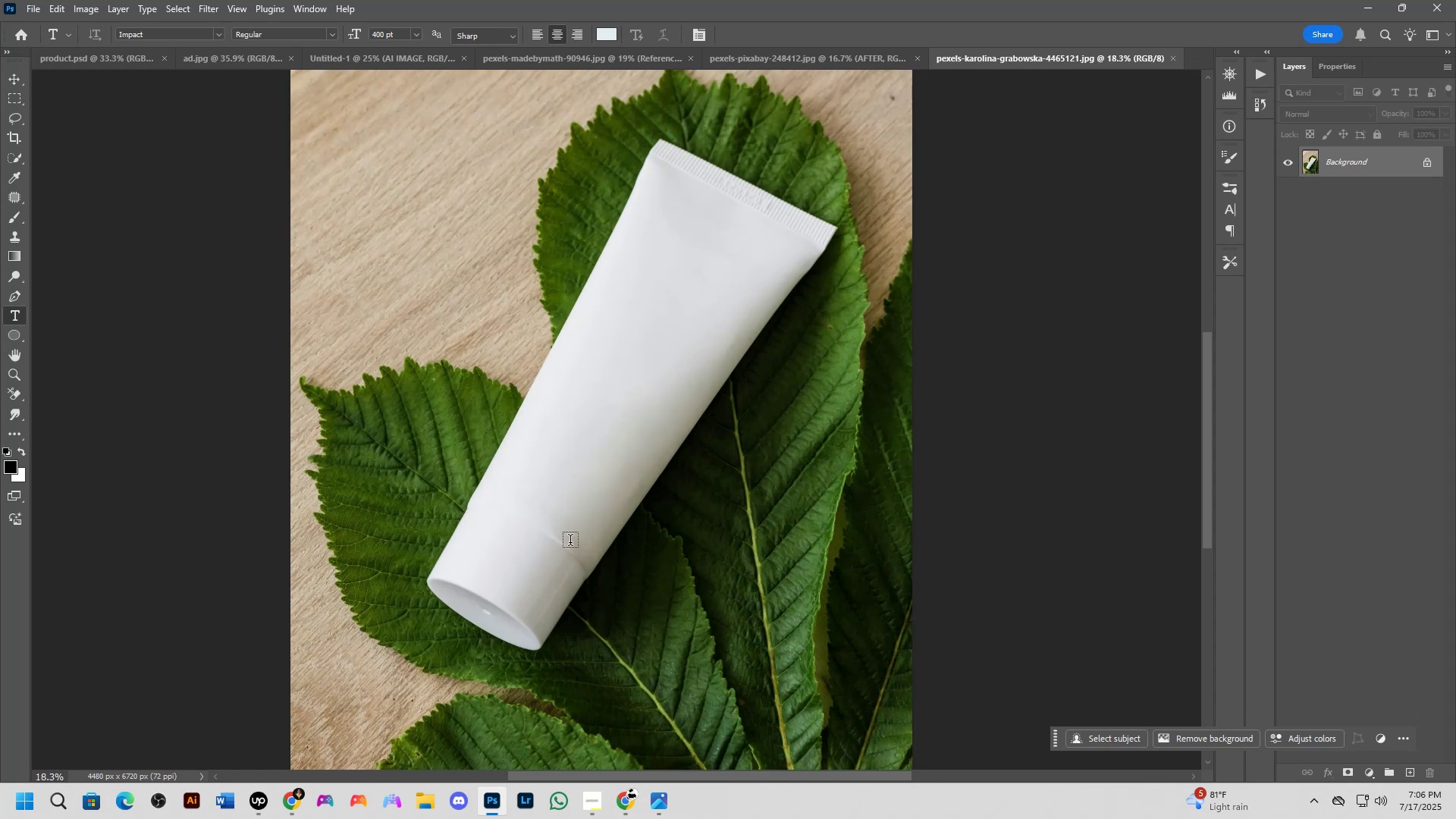 
scroll: coordinate [646, 467], scroll_direction: down, amount: 8.0
 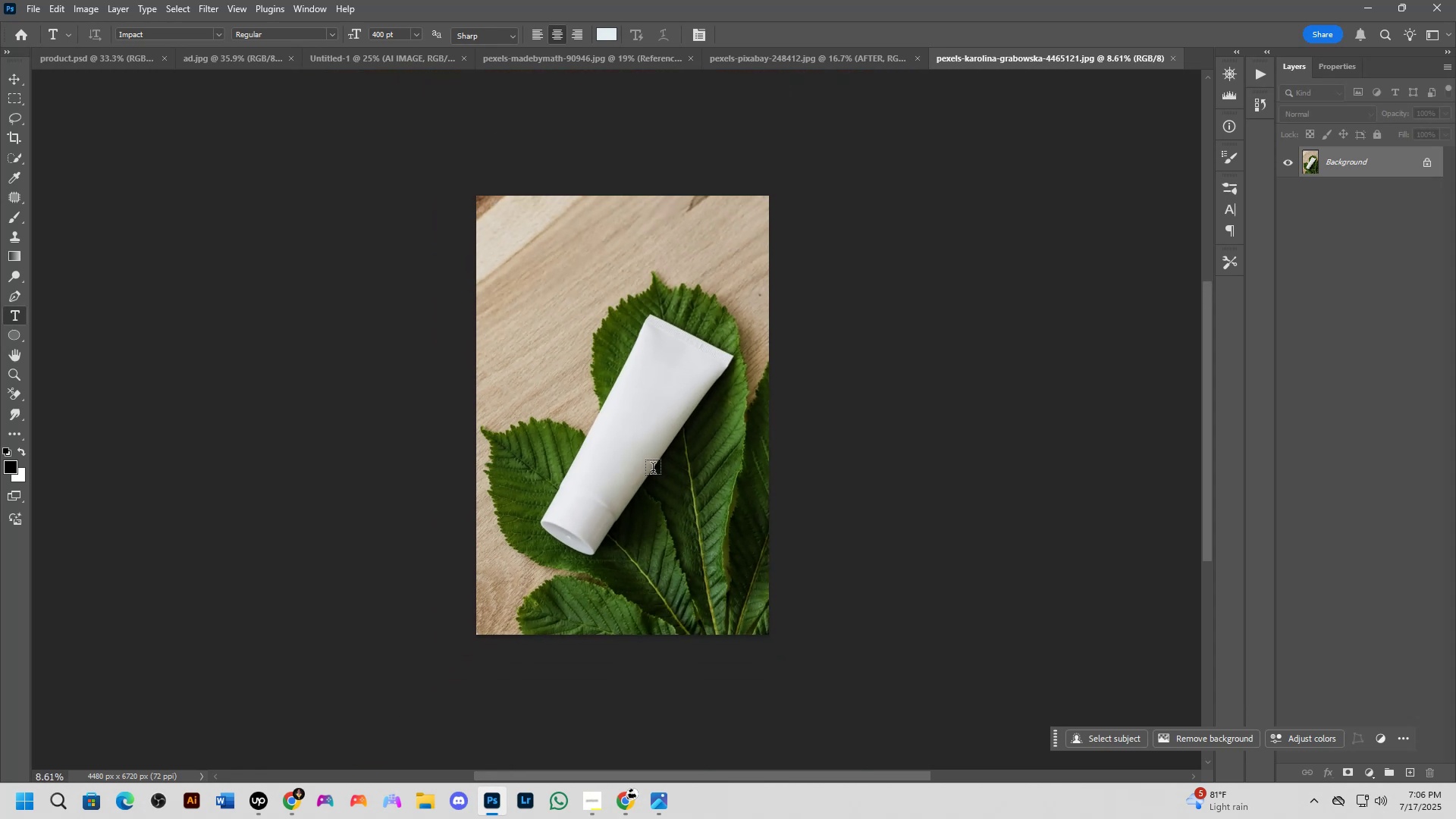 
scroll: coordinate [651, 474], scroll_direction: up, amount: 9.0
 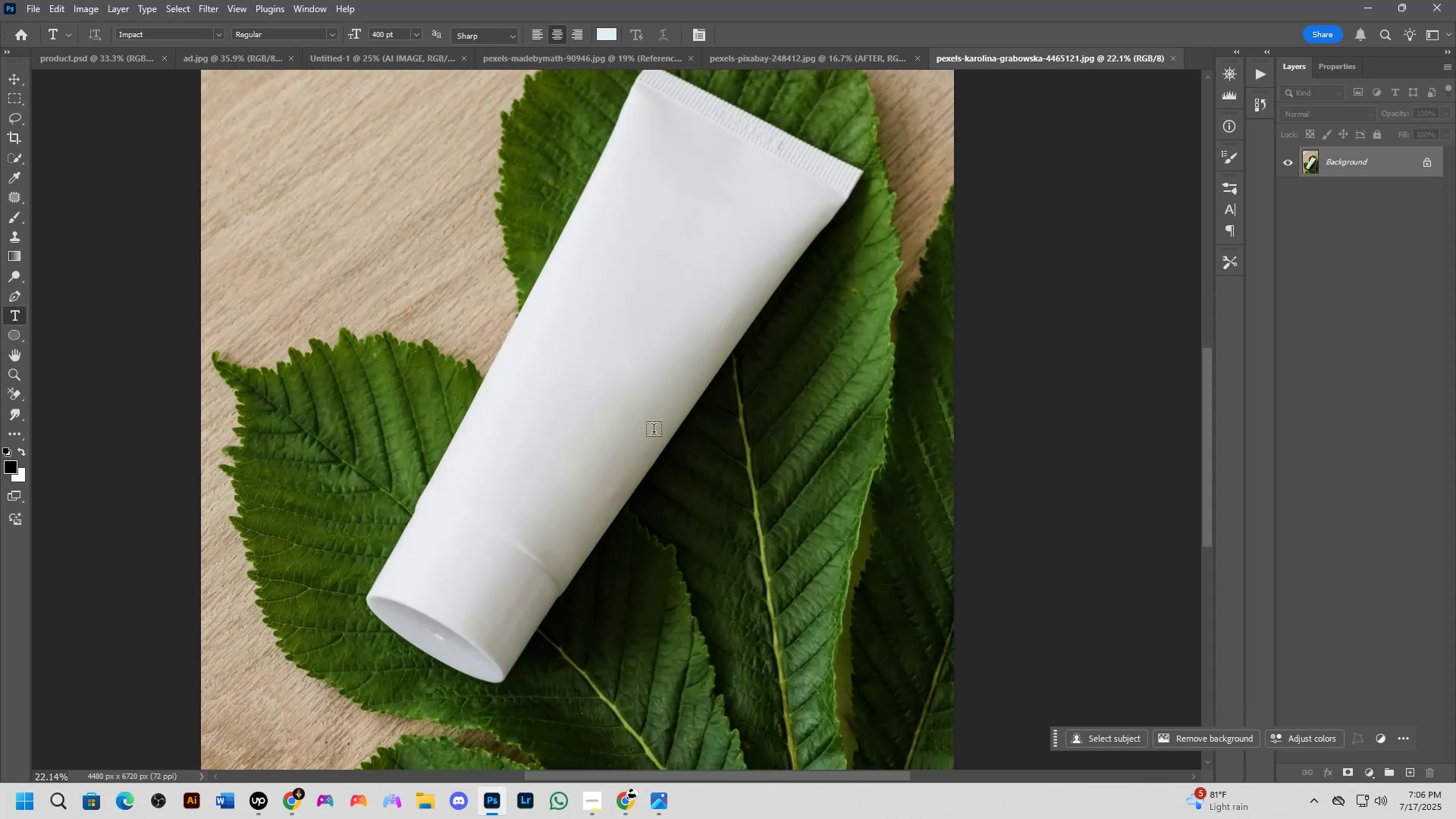 
scroll: coordinate [661, 348], scroll_direction: down, amount: 8.0
 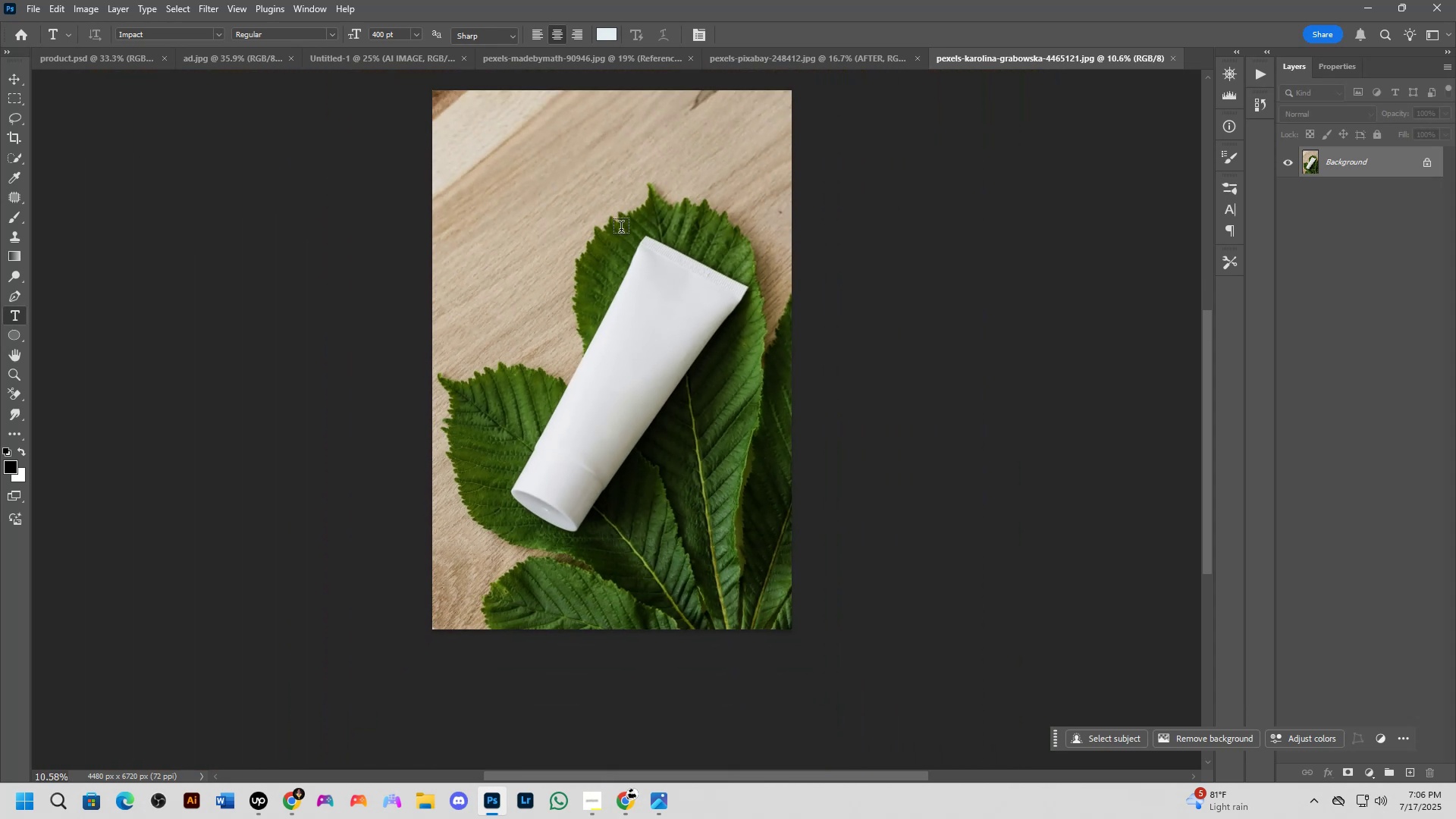 
hold_key(key=Space, duration=0.64)
 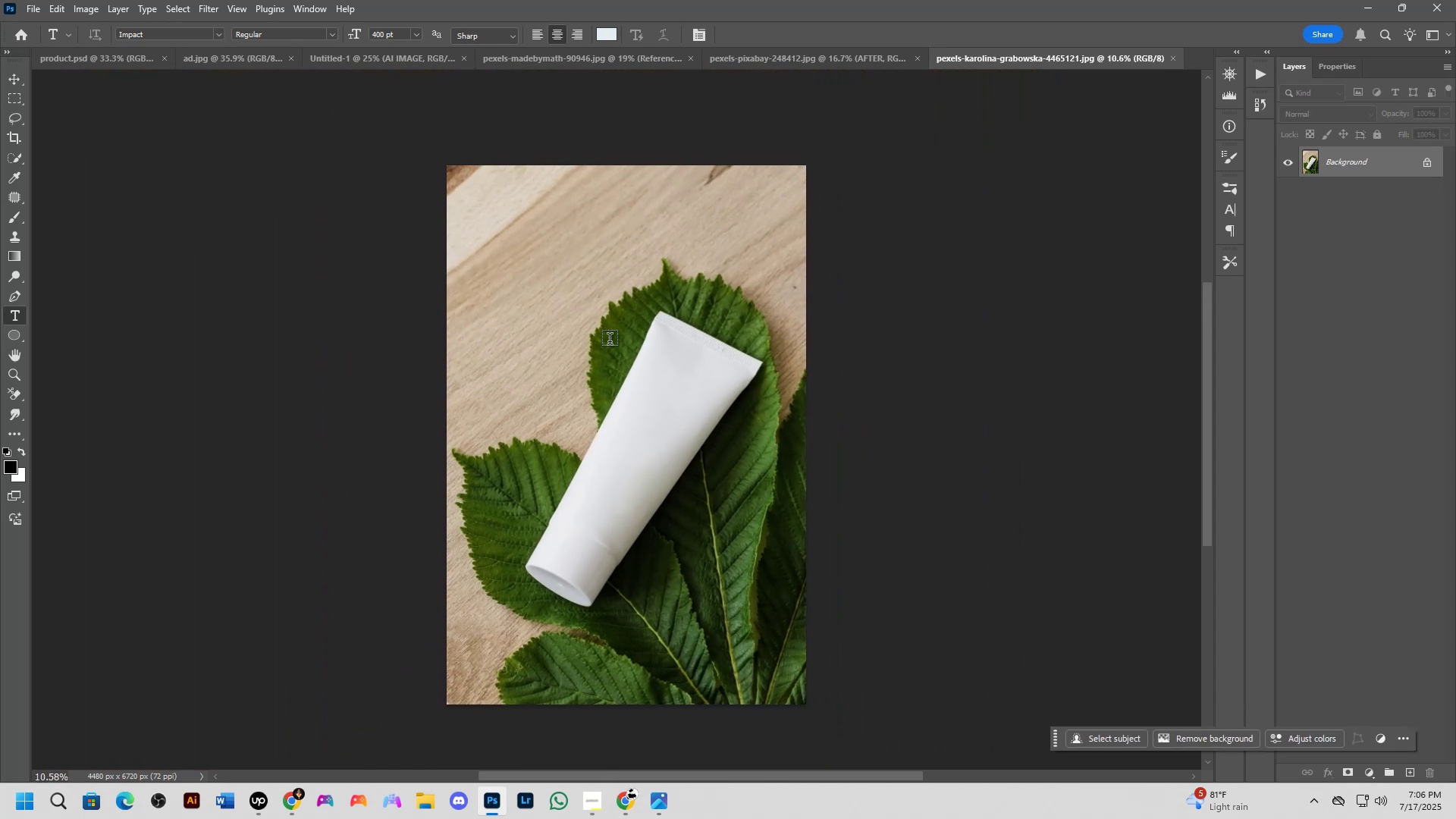 
hold_key(key=ShiftLeft, duration=1.14)
scroll: coordinate [584, 390], scroll_direction: up, amount: 1.0
 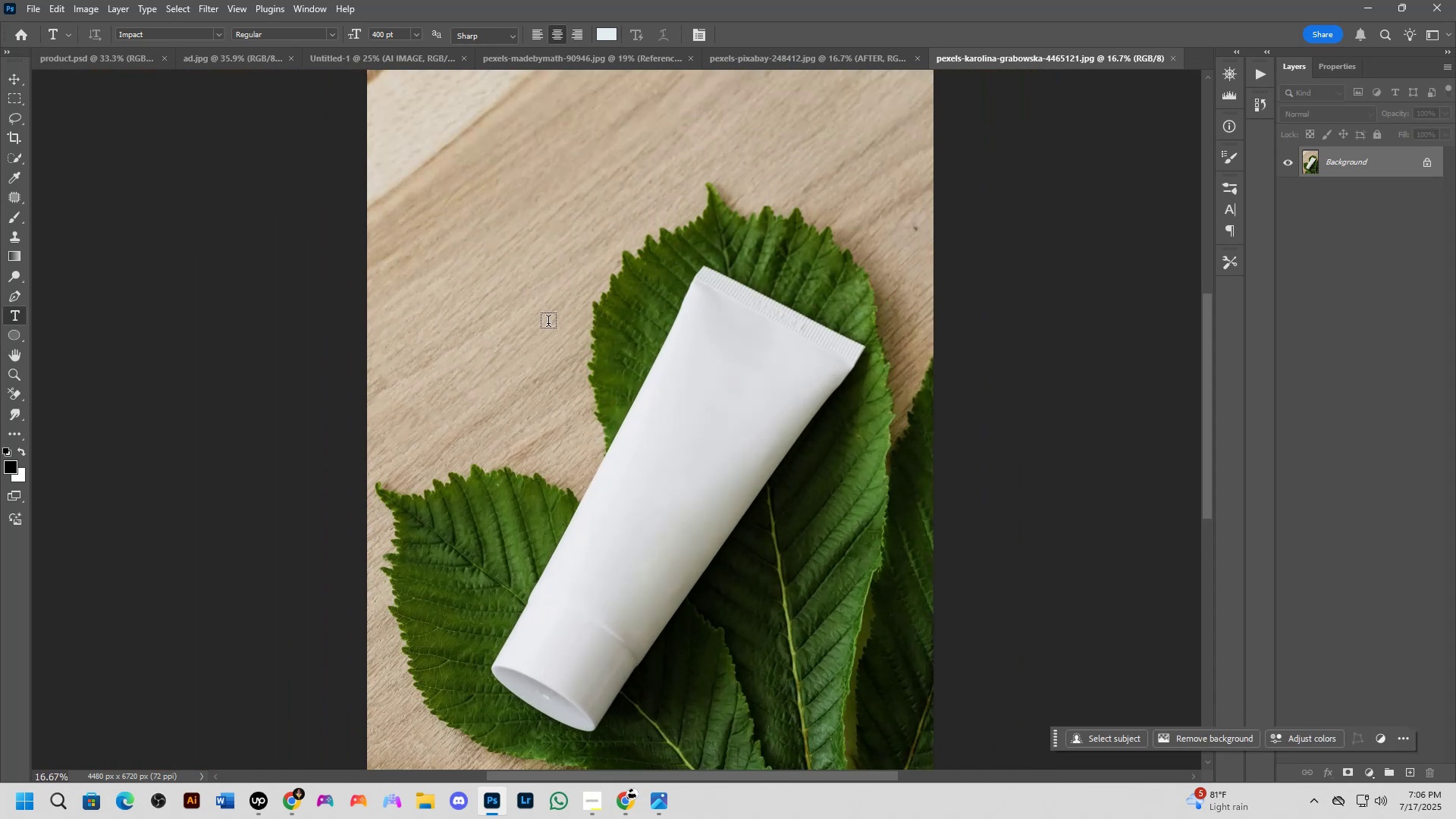 
key(P)
 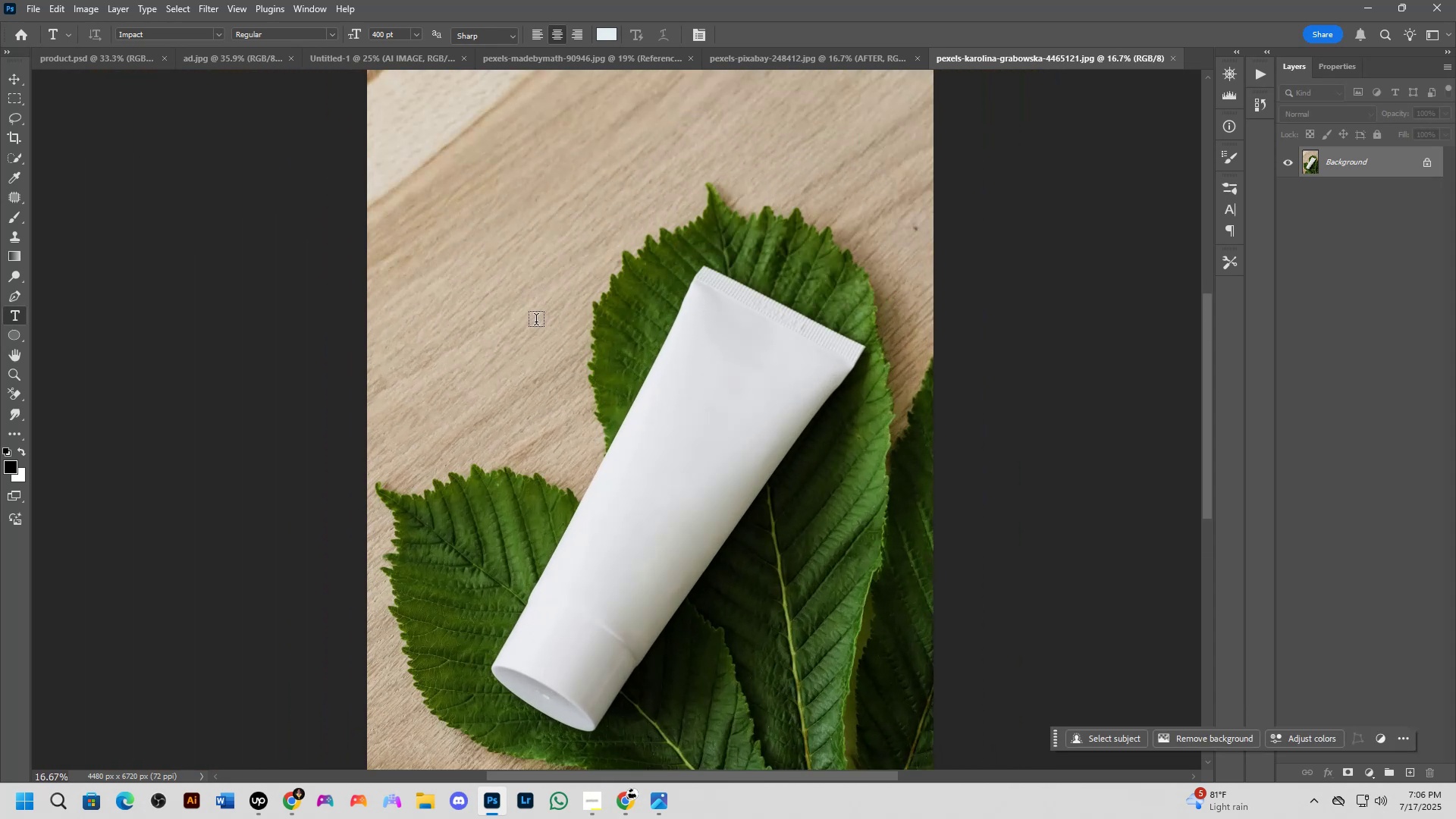 
scroll: coordinate [613, 555], scroll_direction: up, amount: 21.0
 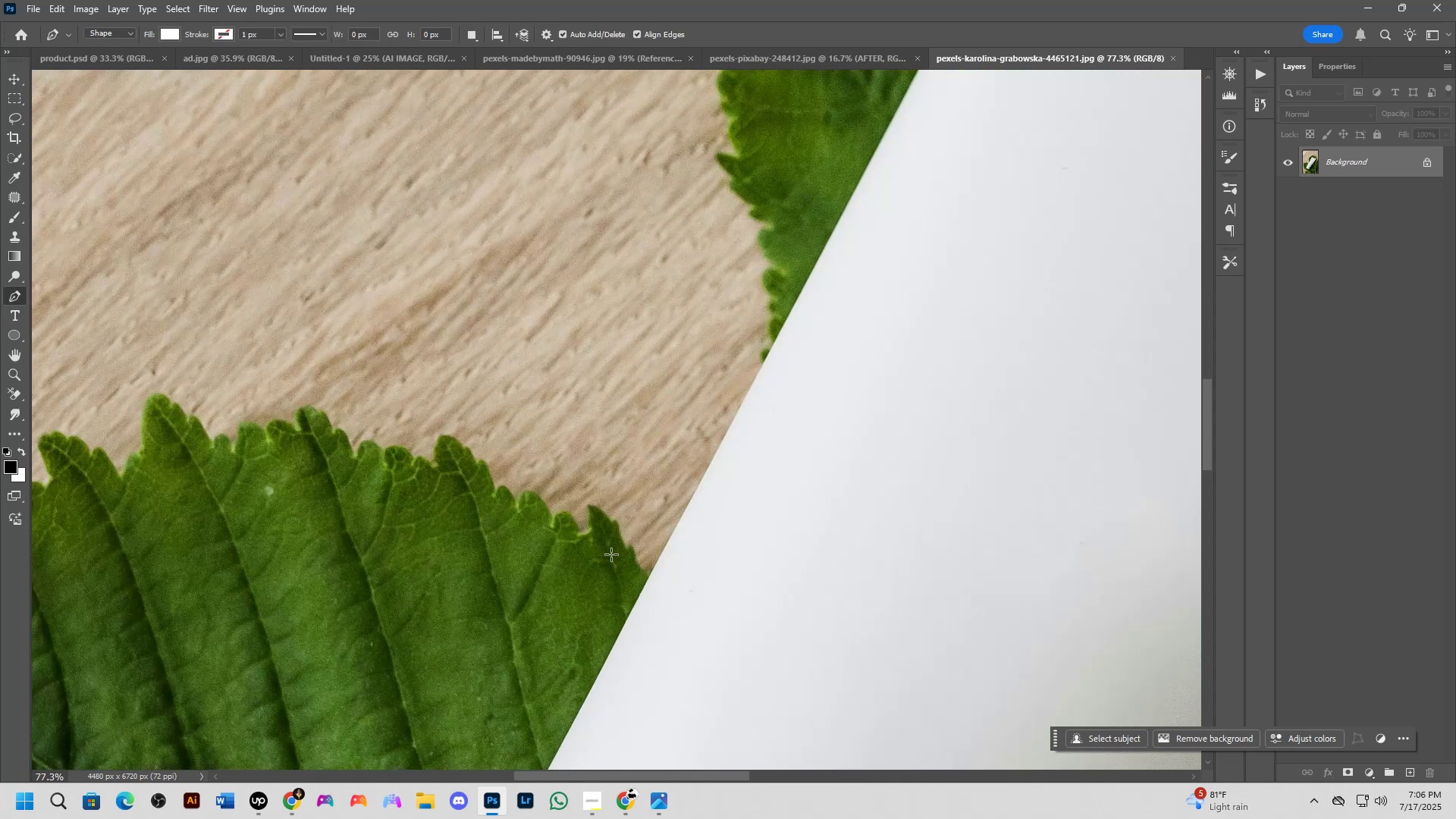 
hold_key(key=Space, duration=0.5)
 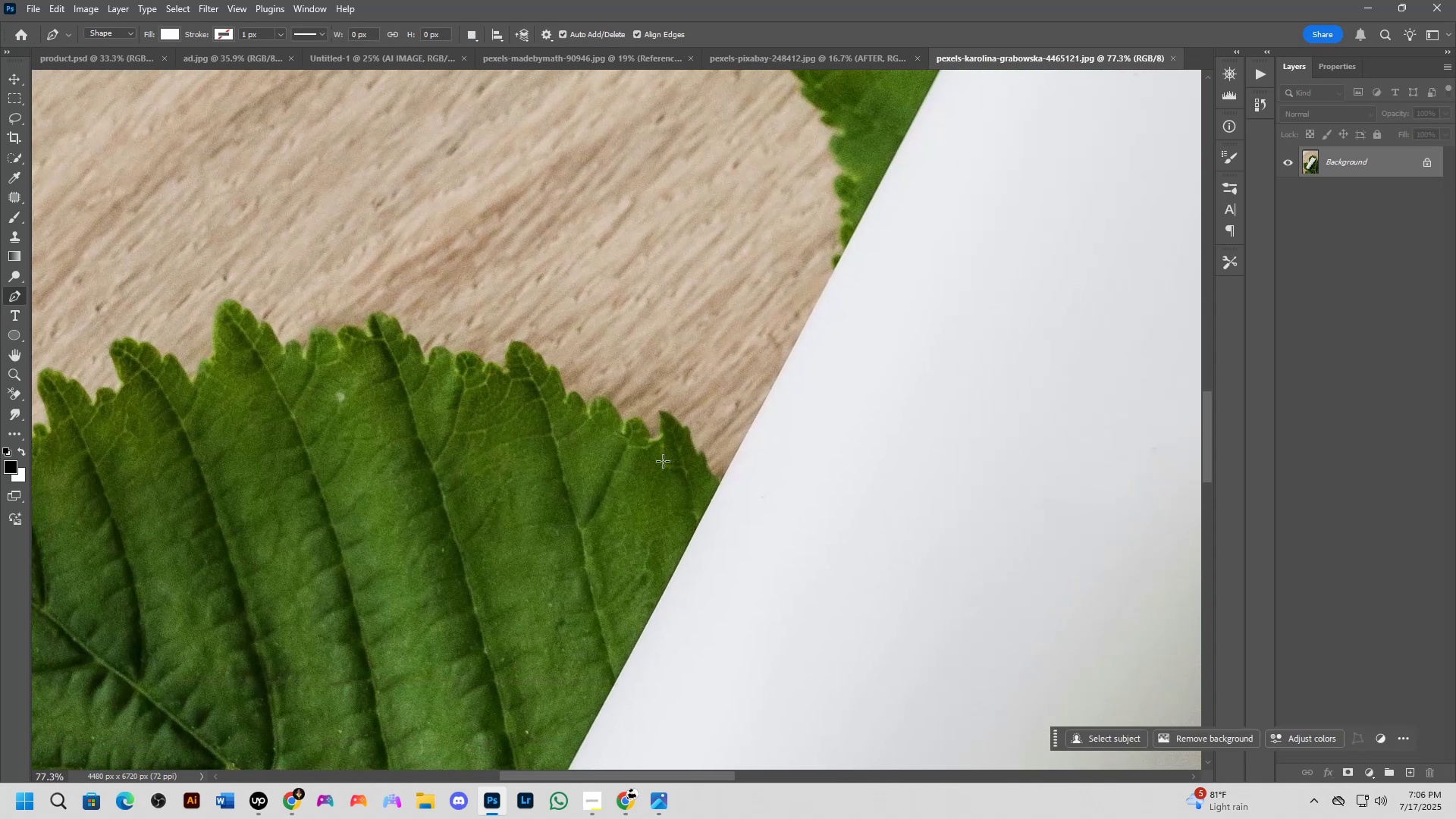 
scroll: coordinate [635, 453], scroll_direction: down, amount: 22.0
 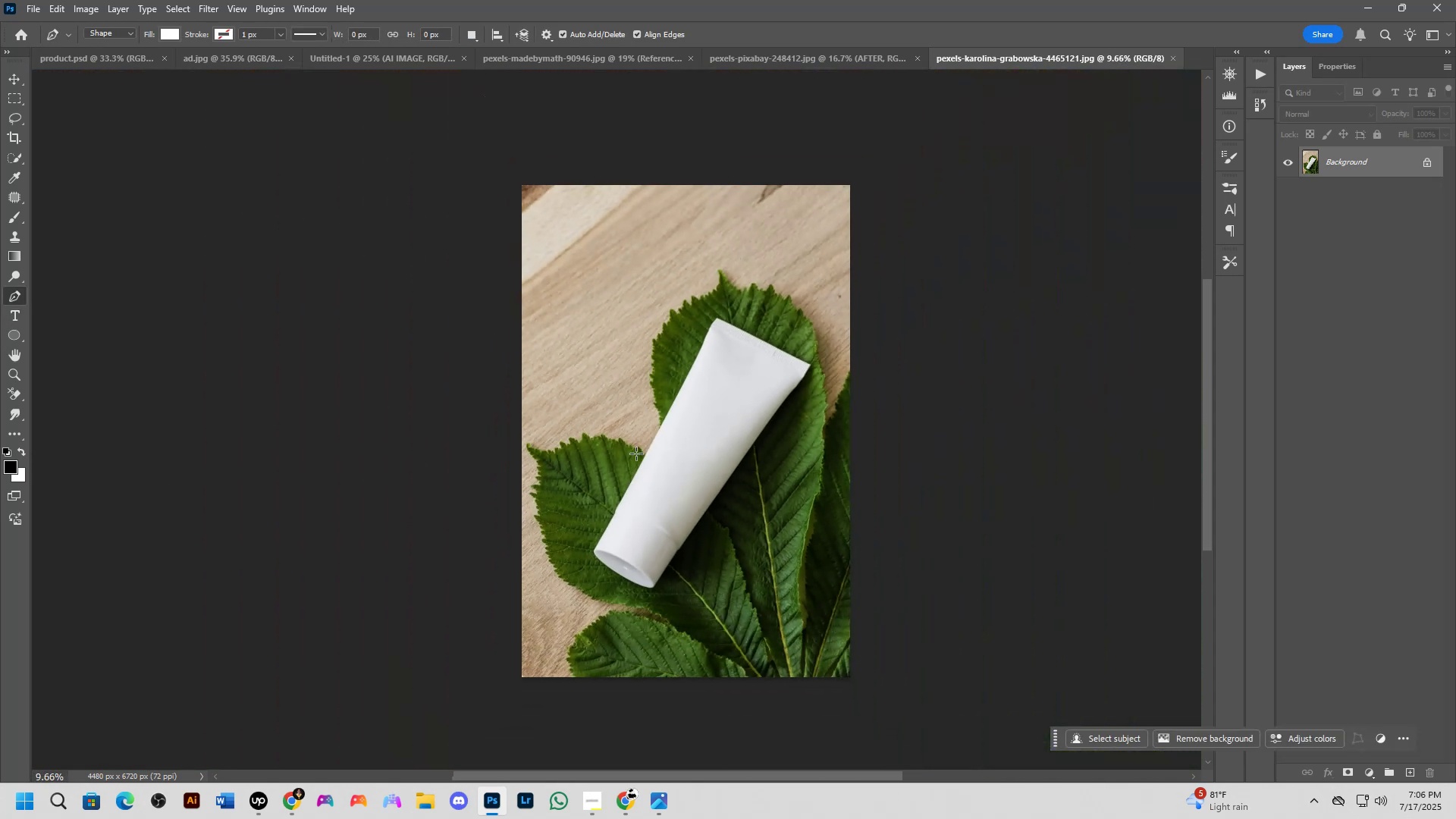 
hold_key(key=Space, duration=0.6)
 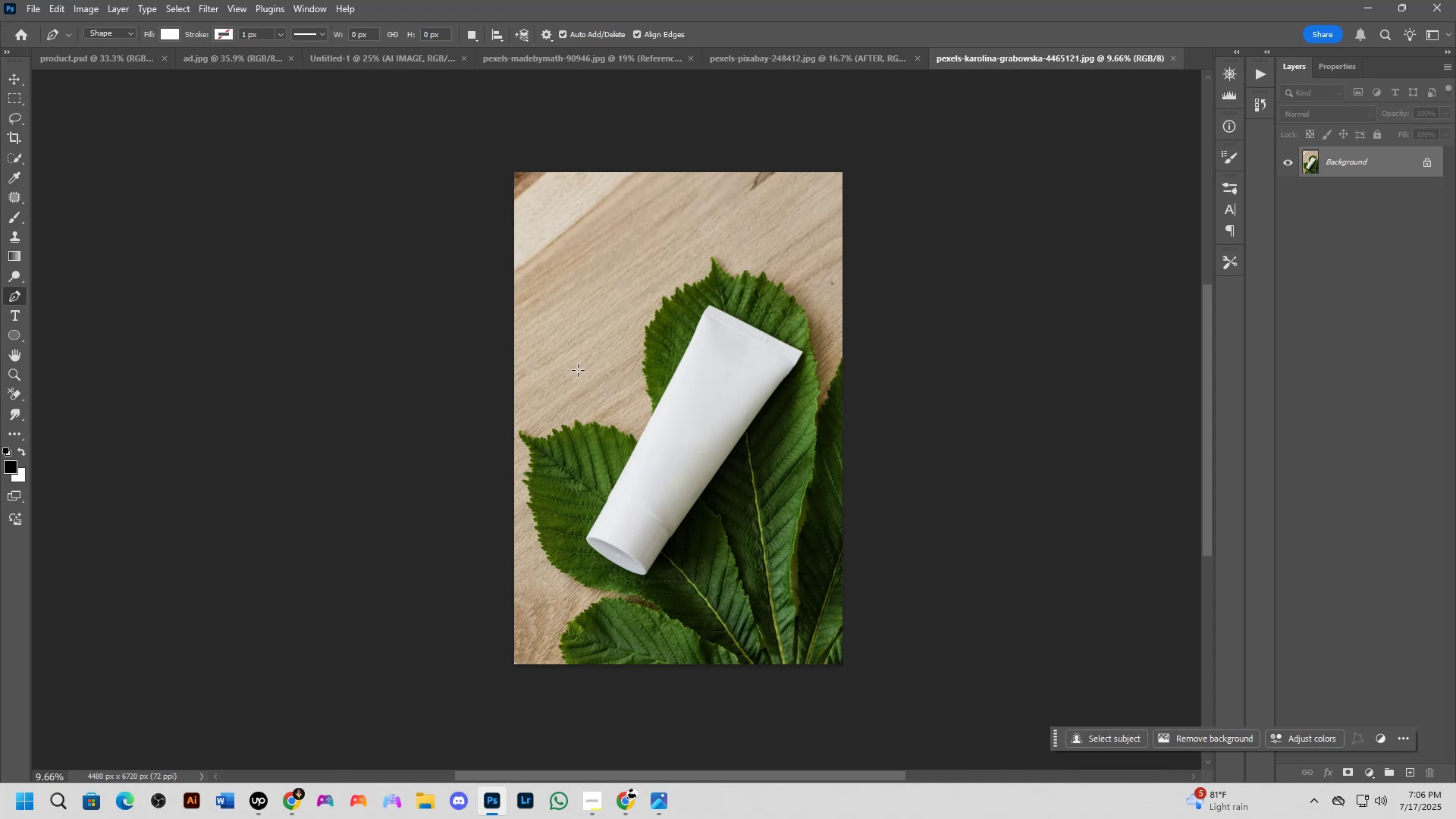 
wait(16.09)
 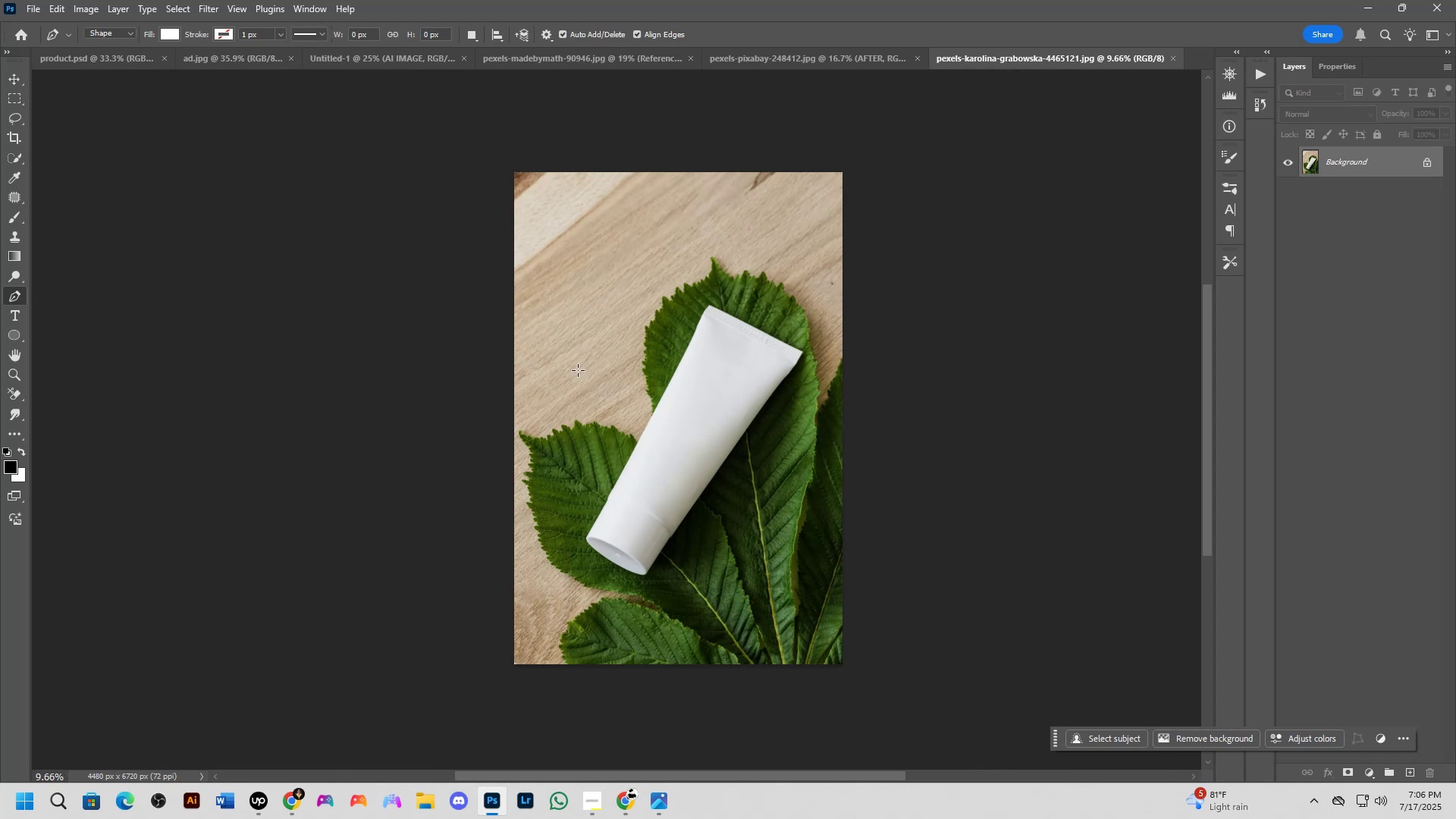 
key(Alt+AltLeft)
 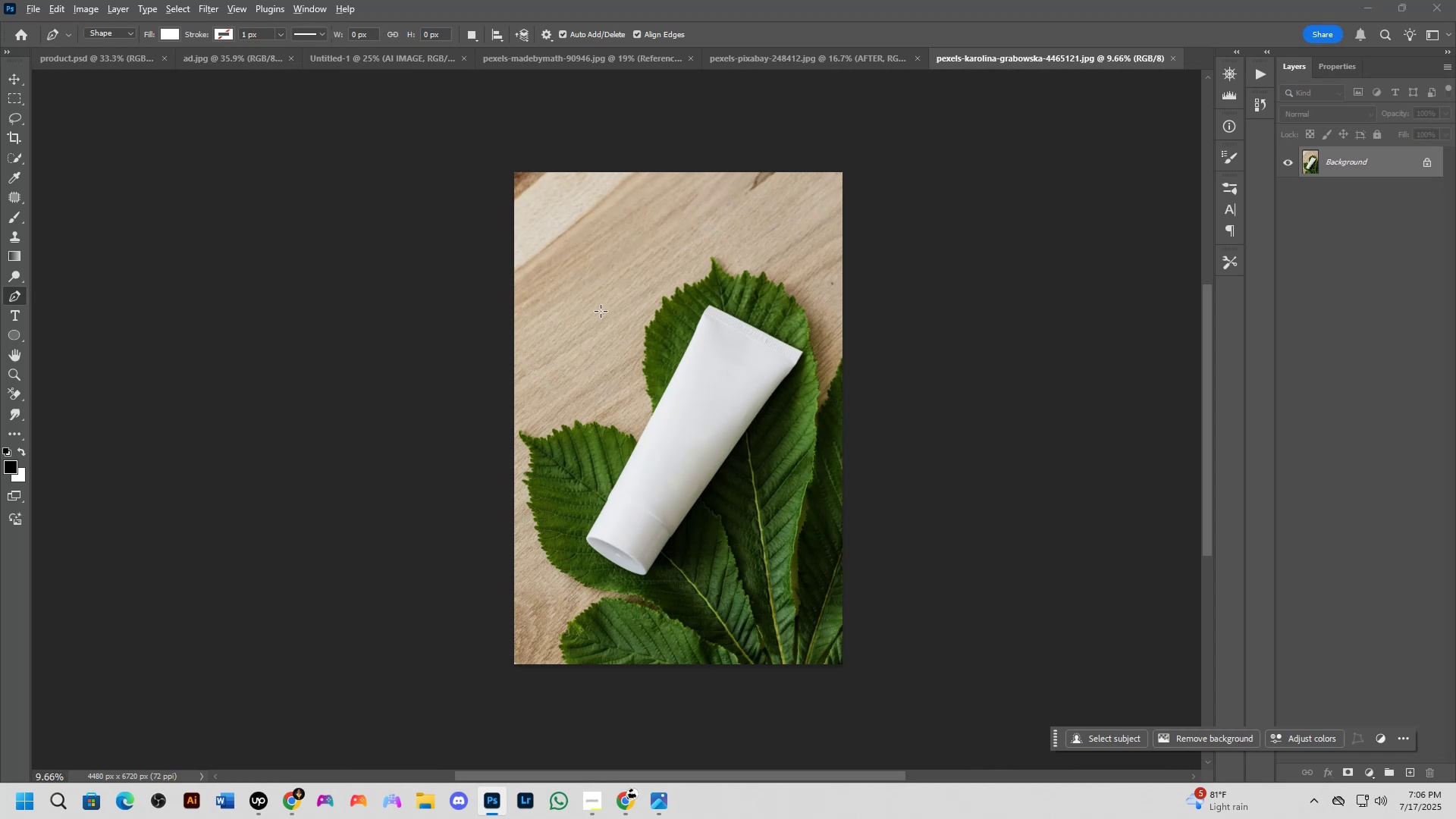 
key(Alt+Tab)
 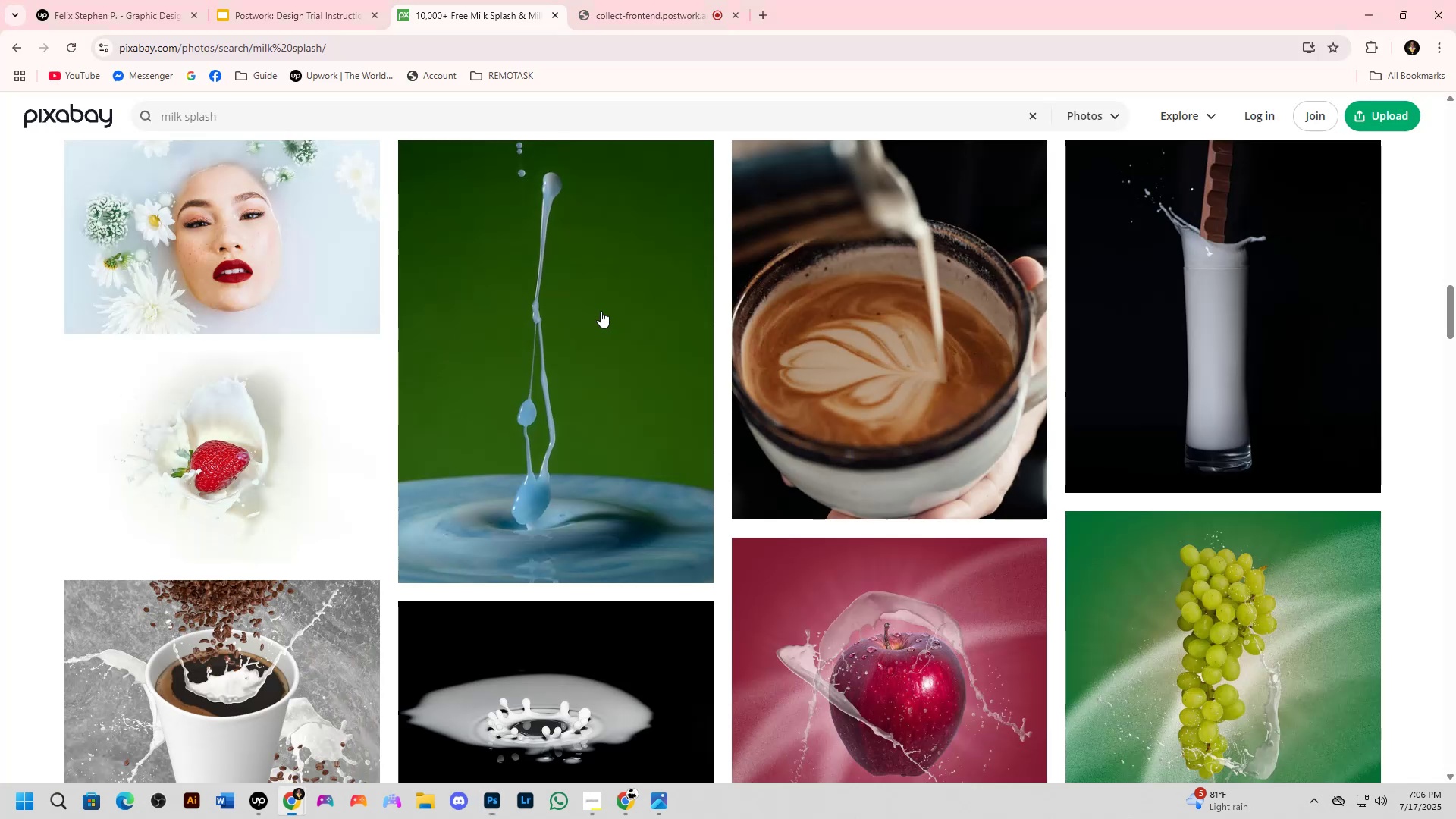 
key(Alt+AltLeft)
 